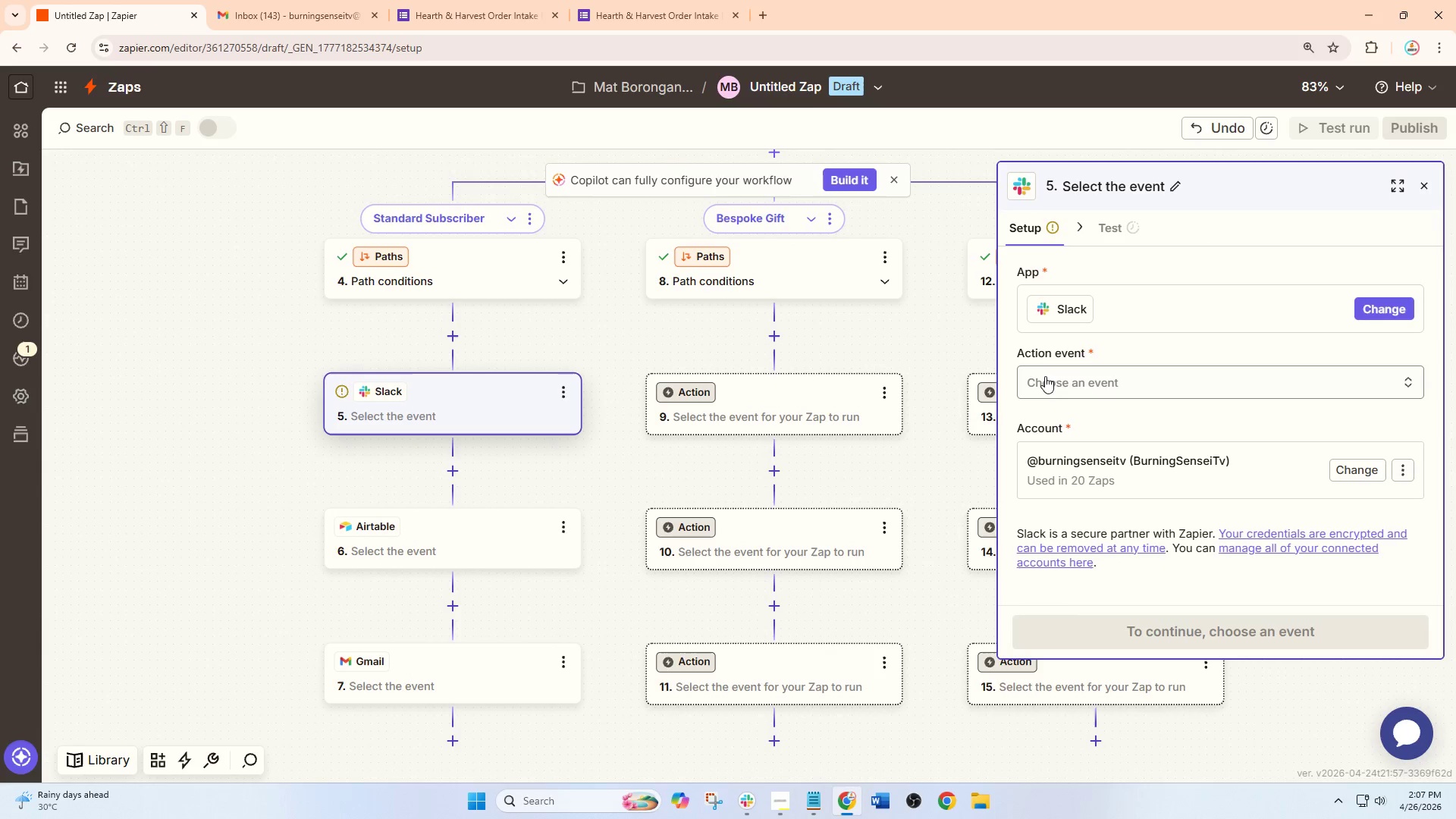 
left_click([1071, 372])
 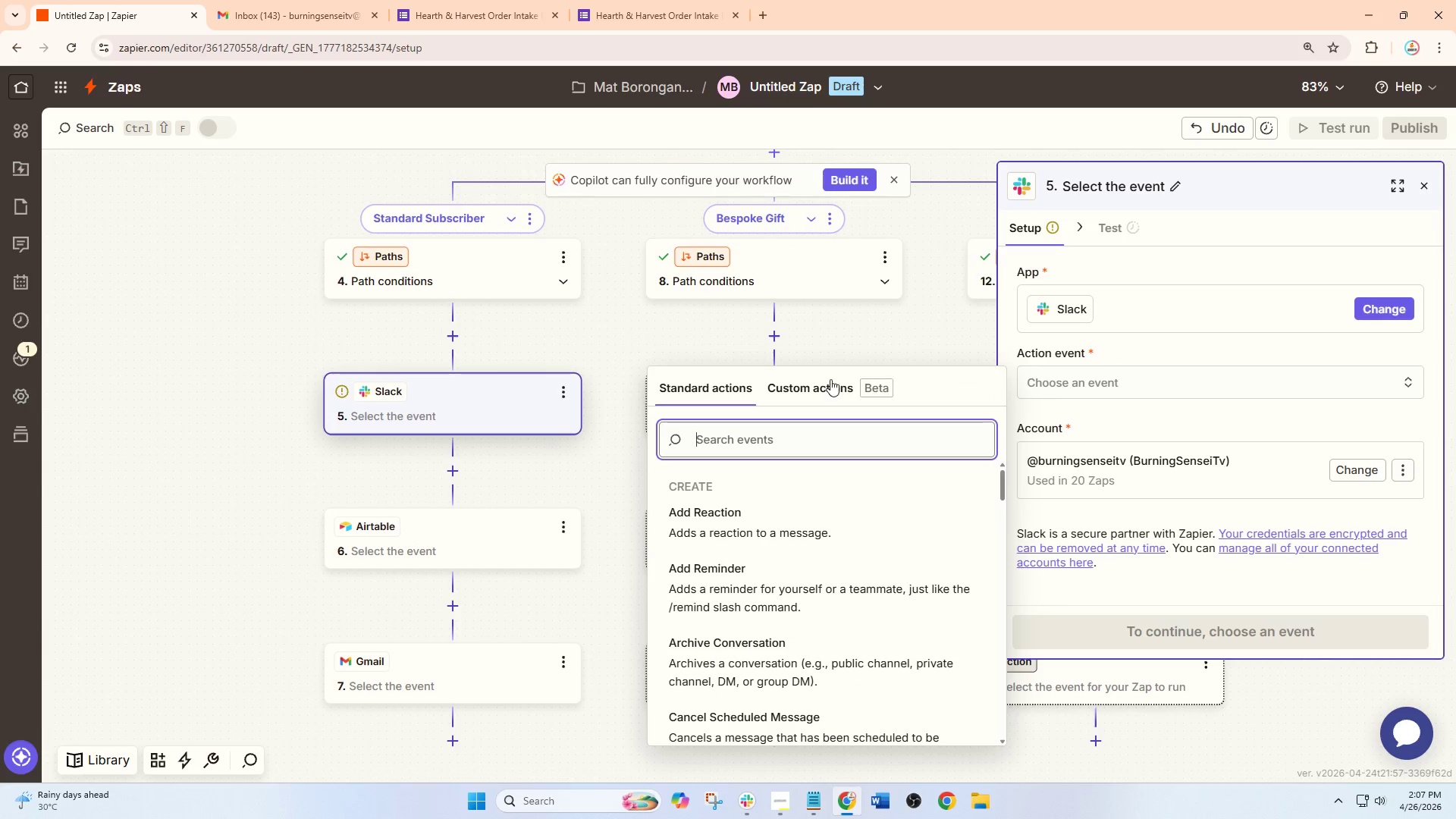 
type(sen)
 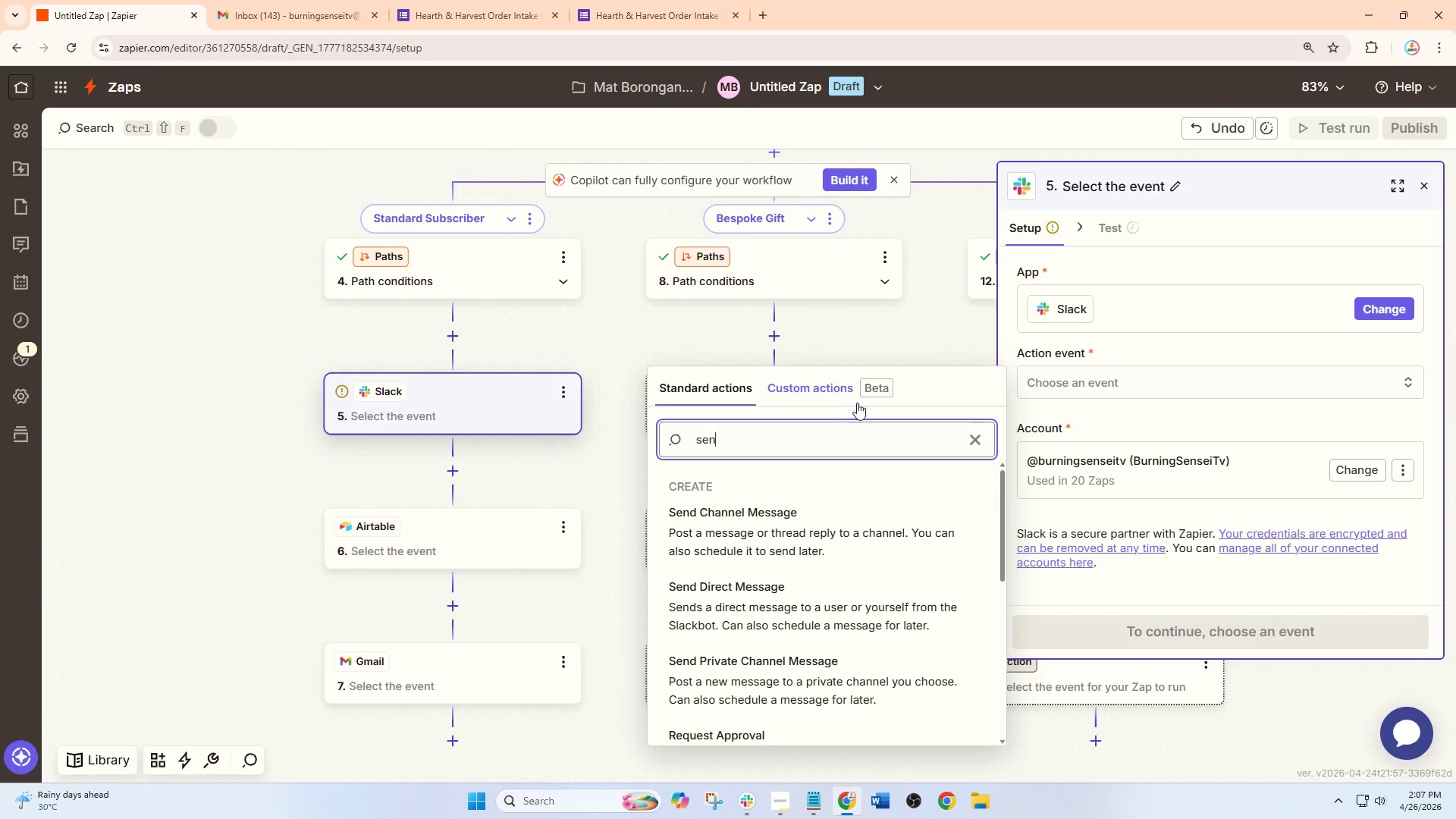 
key(D)
 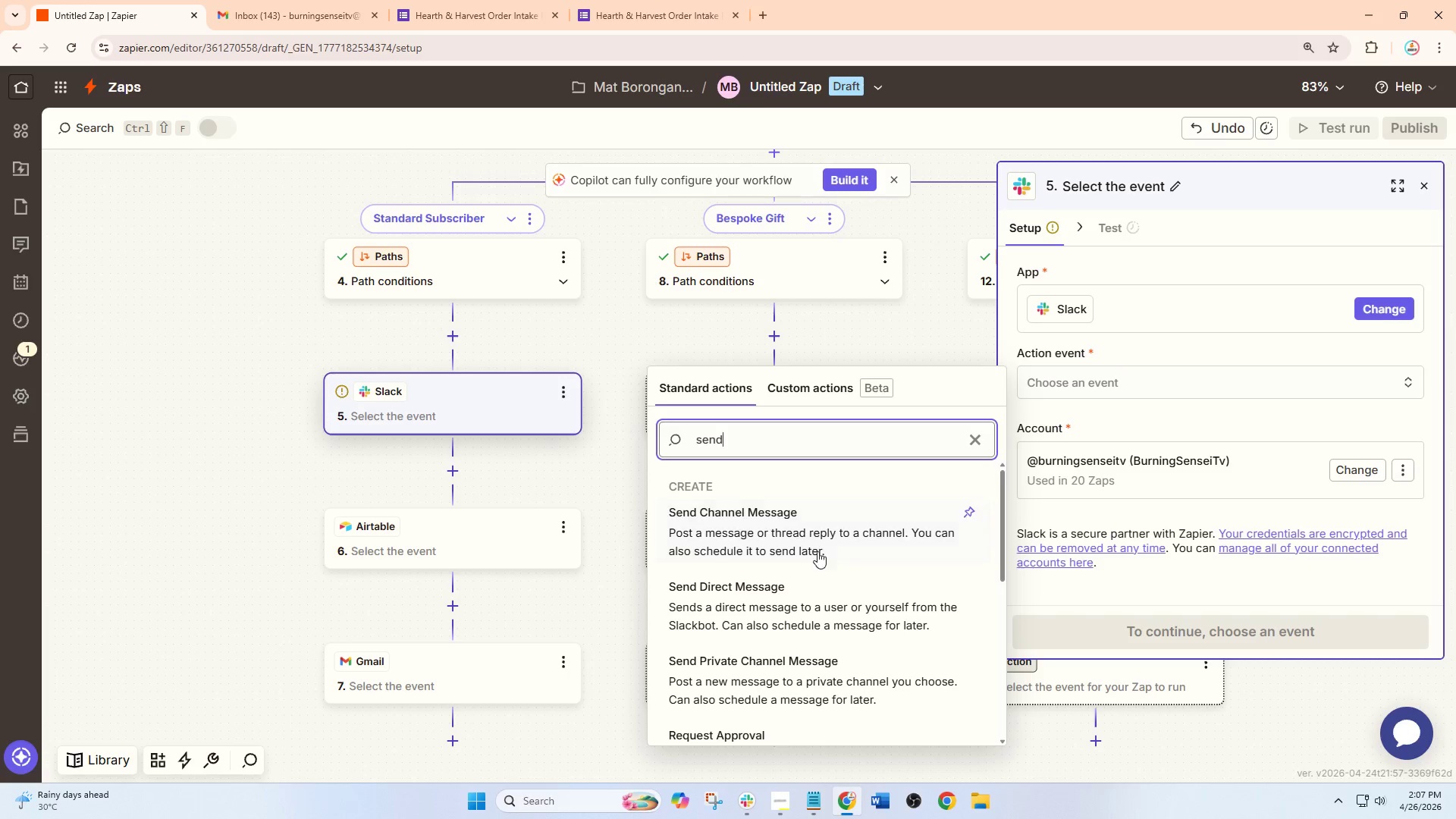 
left_click([817, 538])
 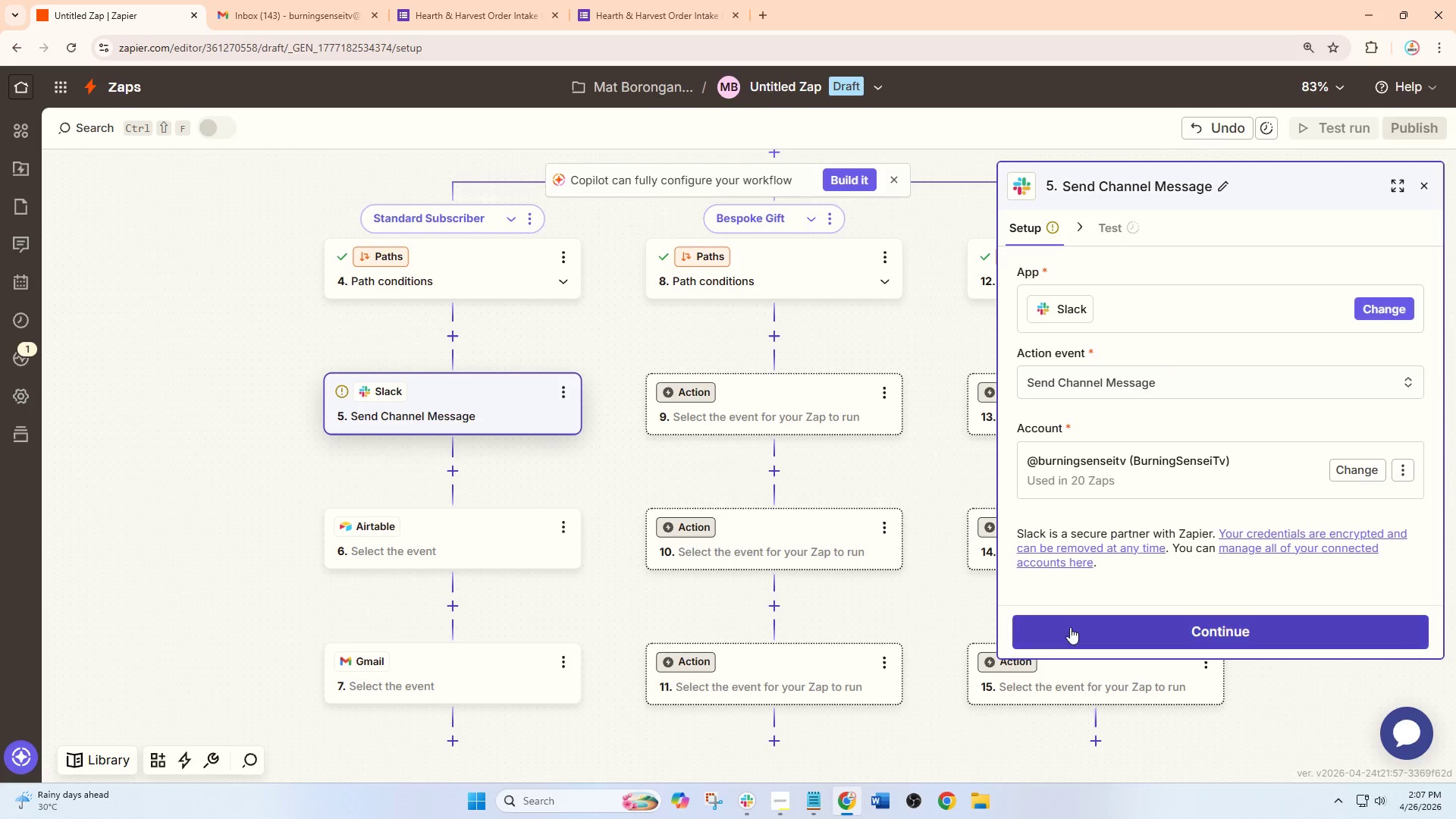 
left_click([1134, 635])
 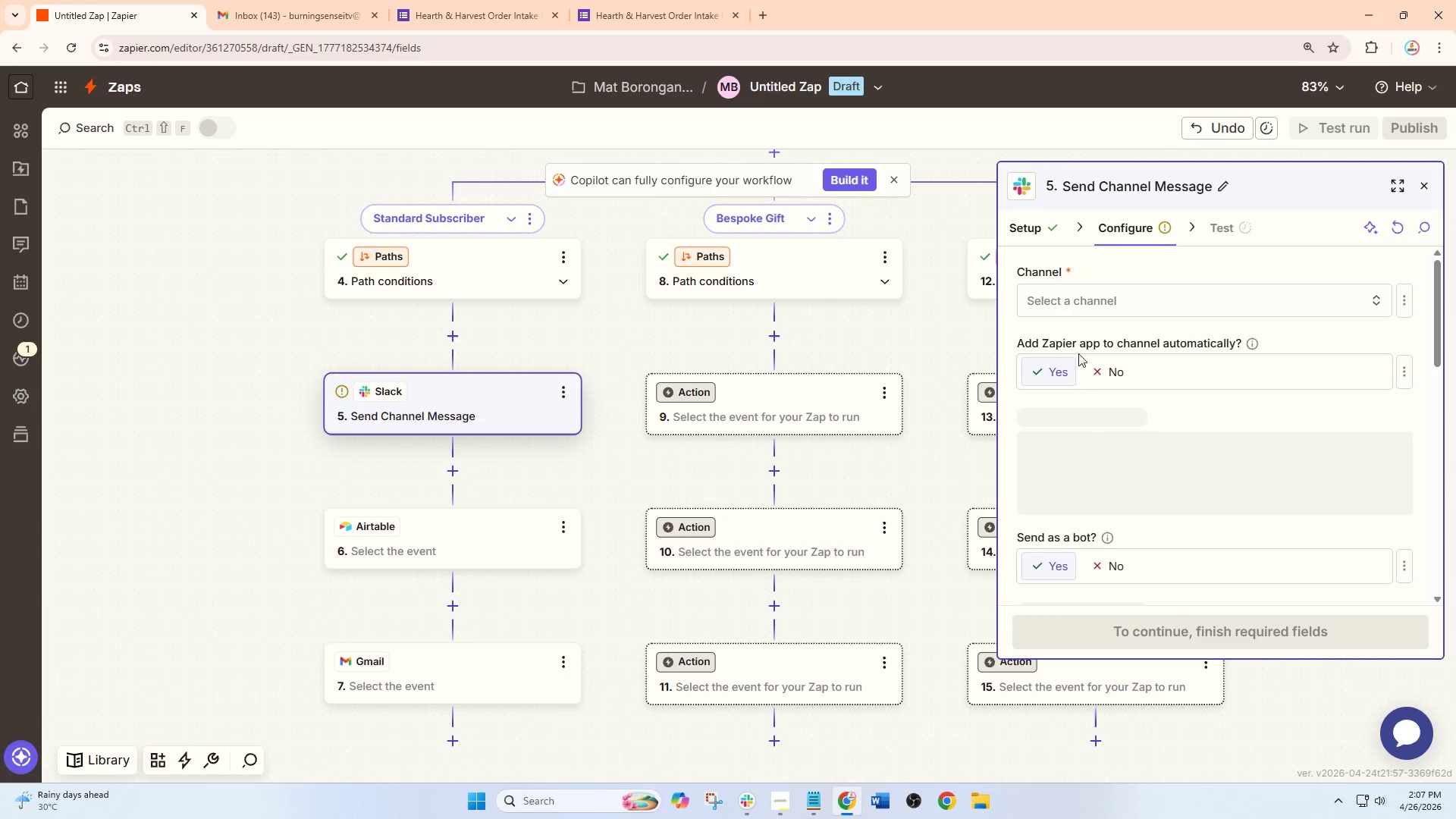 
left_click([1116, 226])
 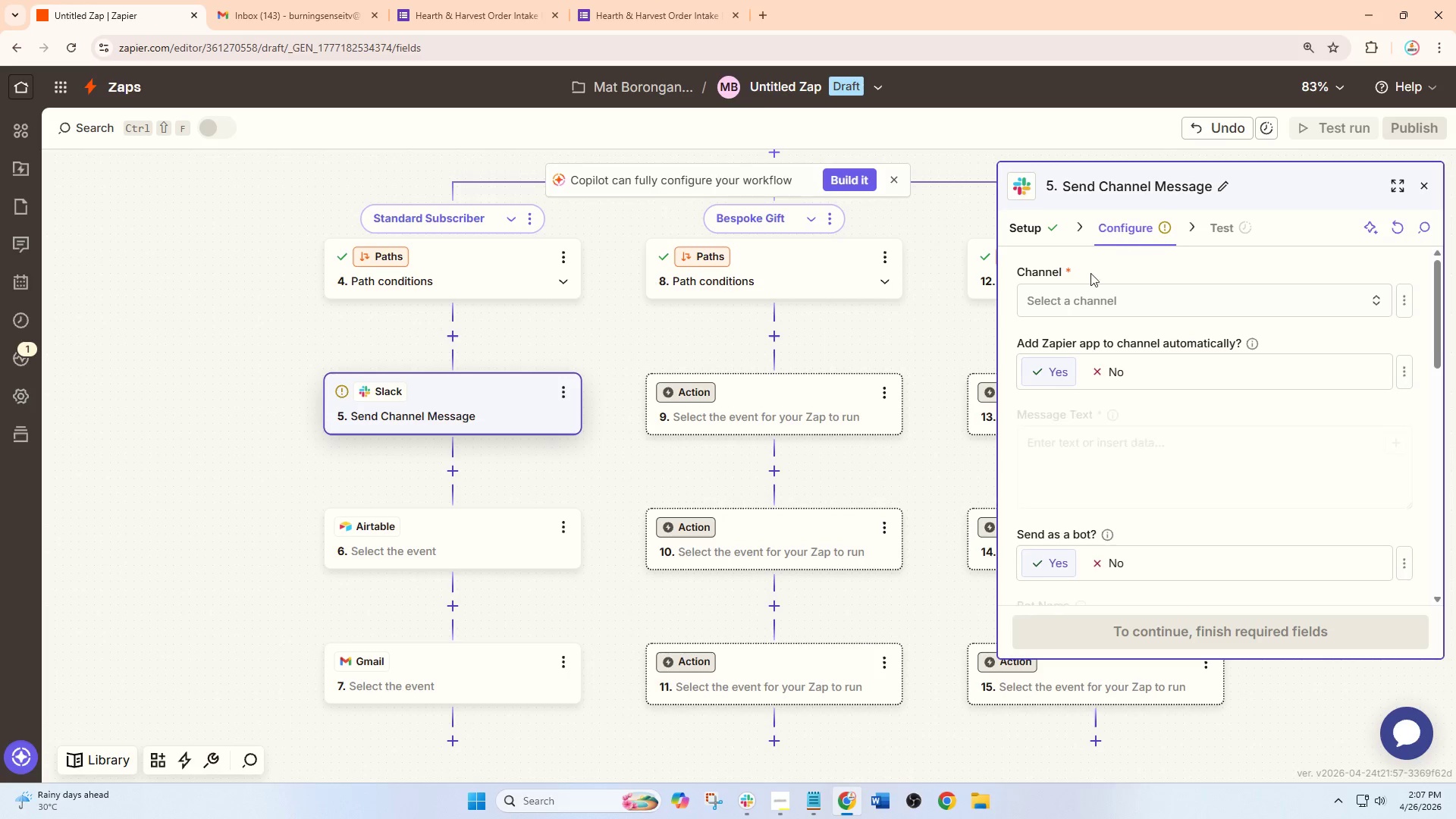 
left_click([1077, 300])
 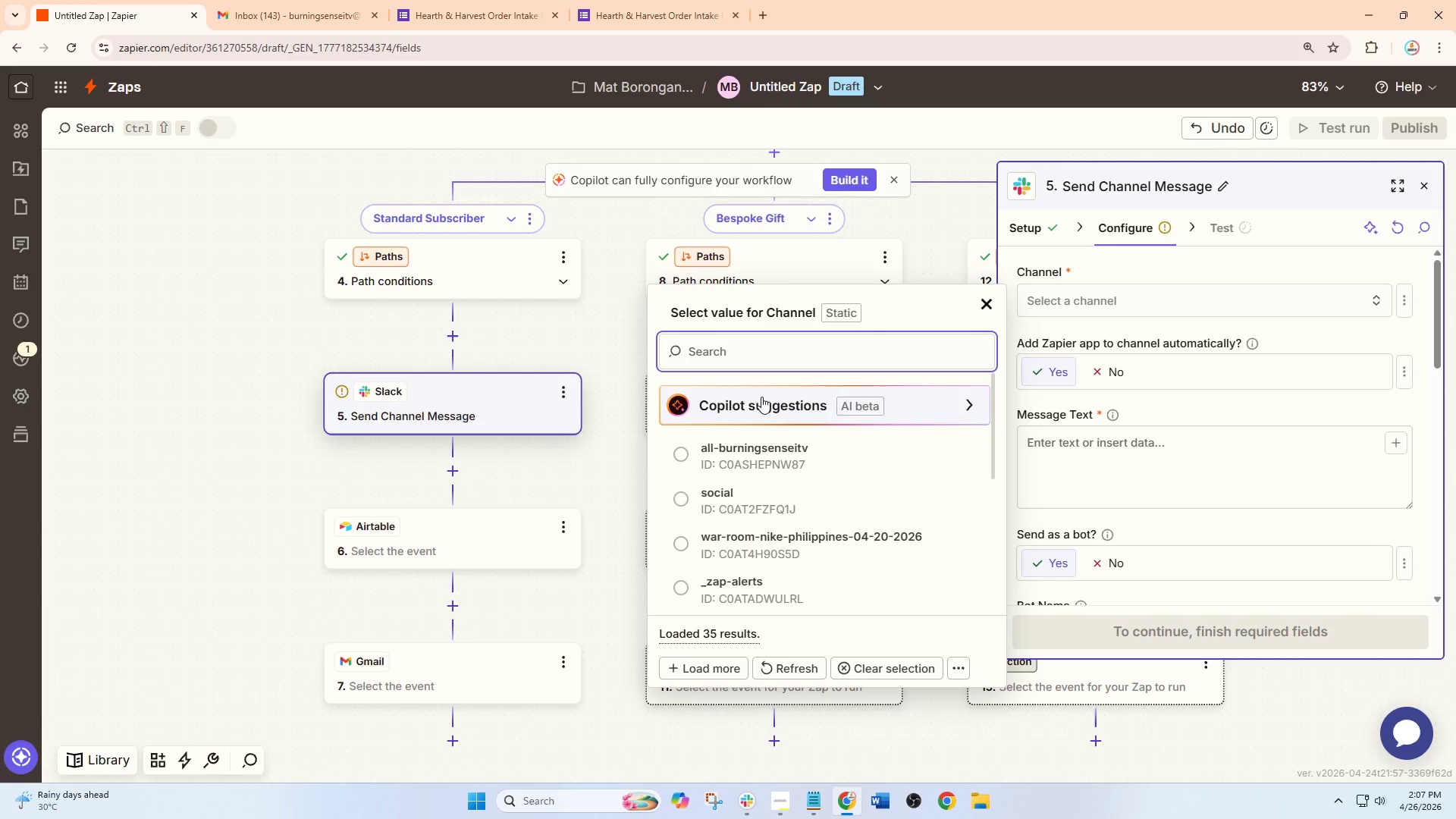 
wait(13.39)
 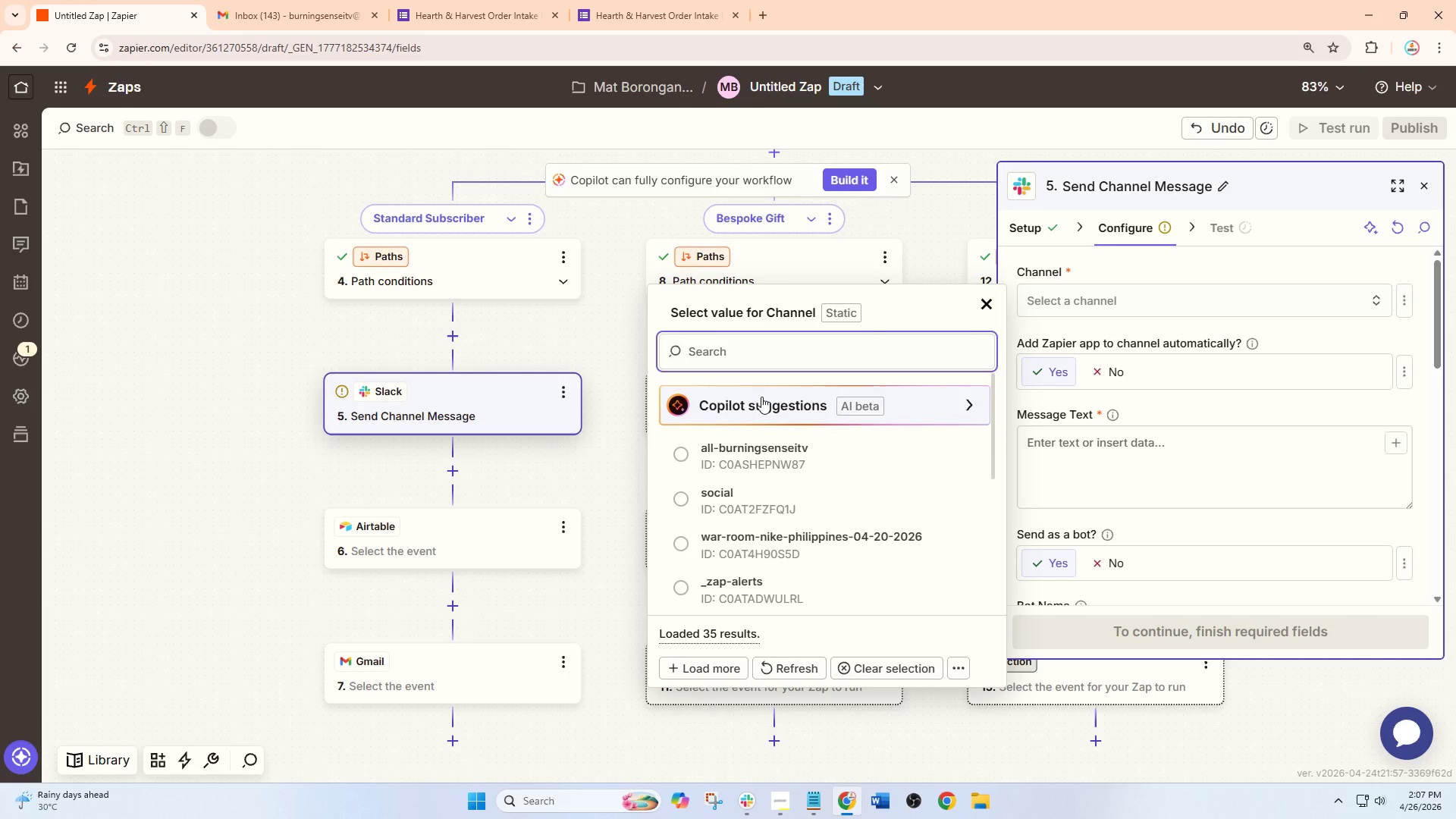 
left_click([761, 12])
 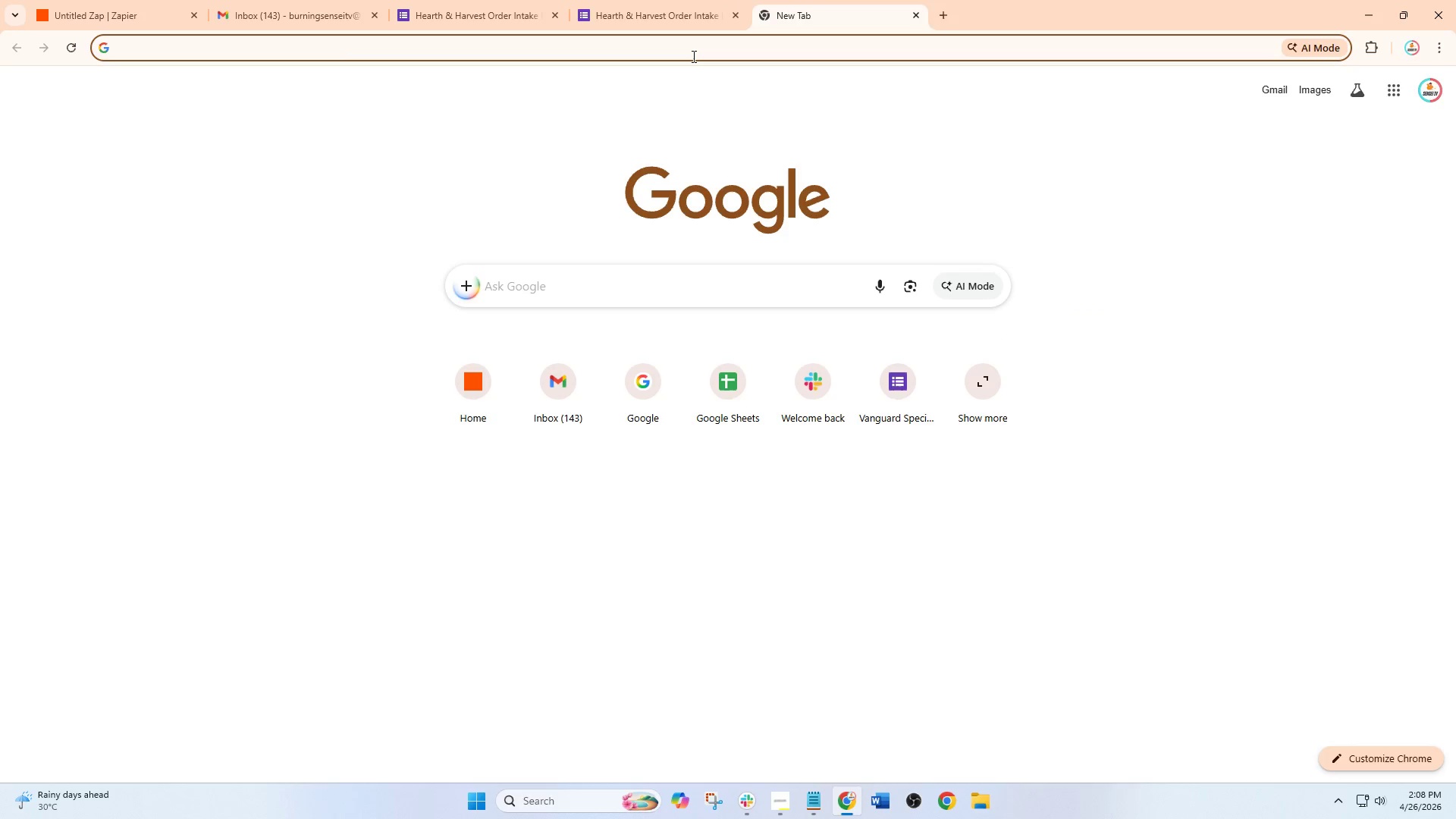 
type(airta)
 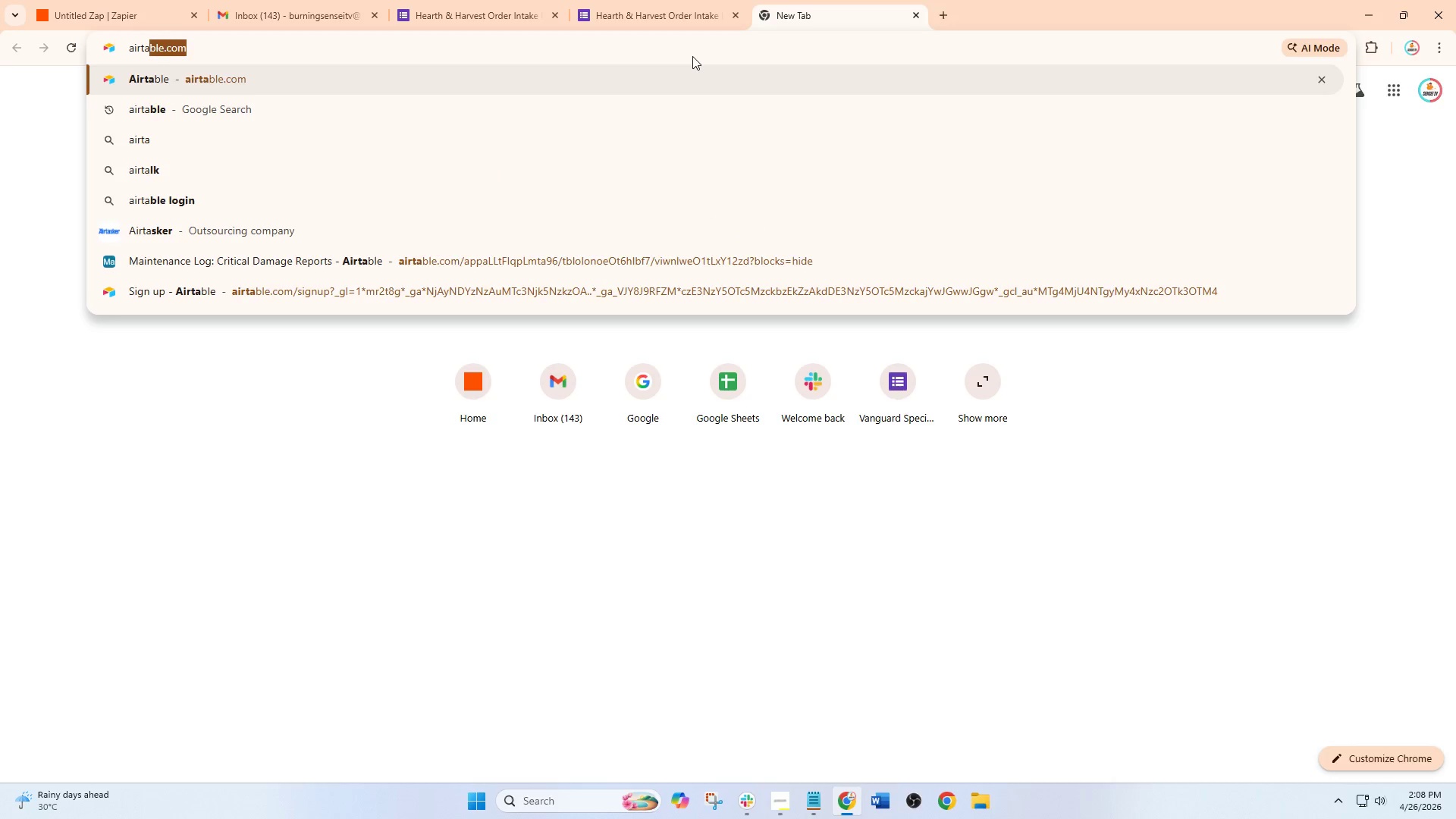 
key(Enter)
 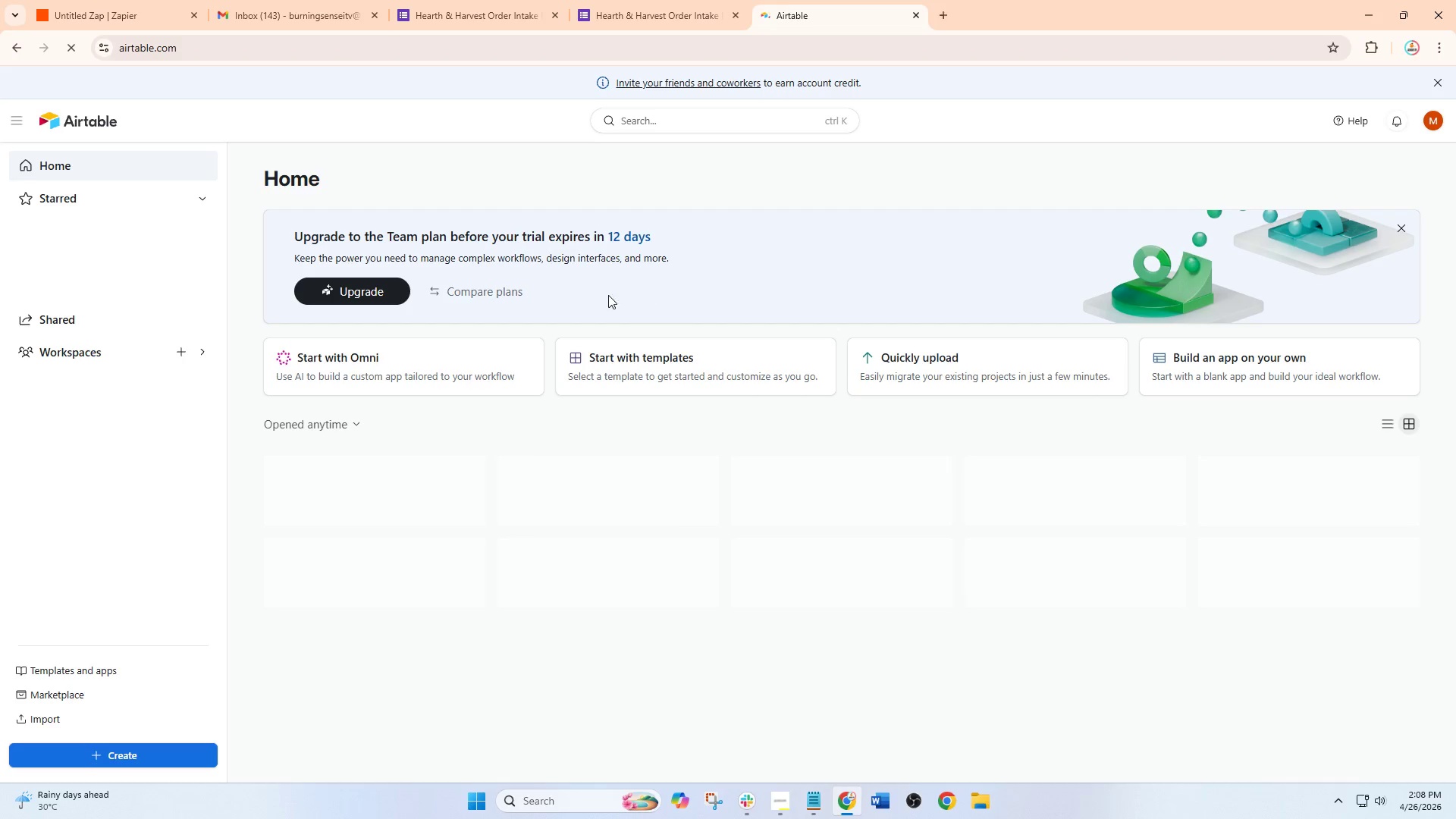 
wait(7.08)
 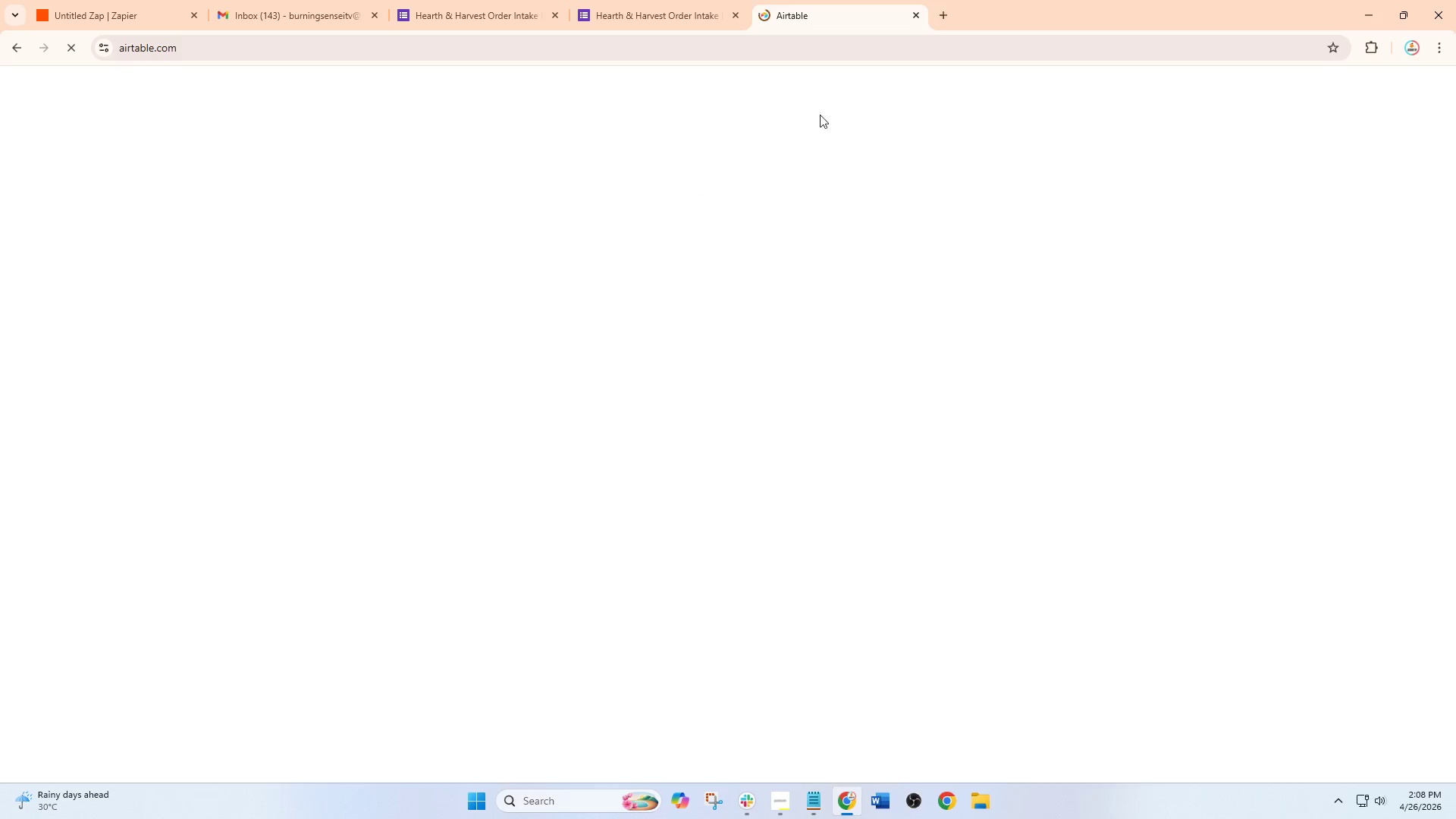 
left_click_drag(start_coordinate=[329, 577], to_coordinate=[377, 535])
 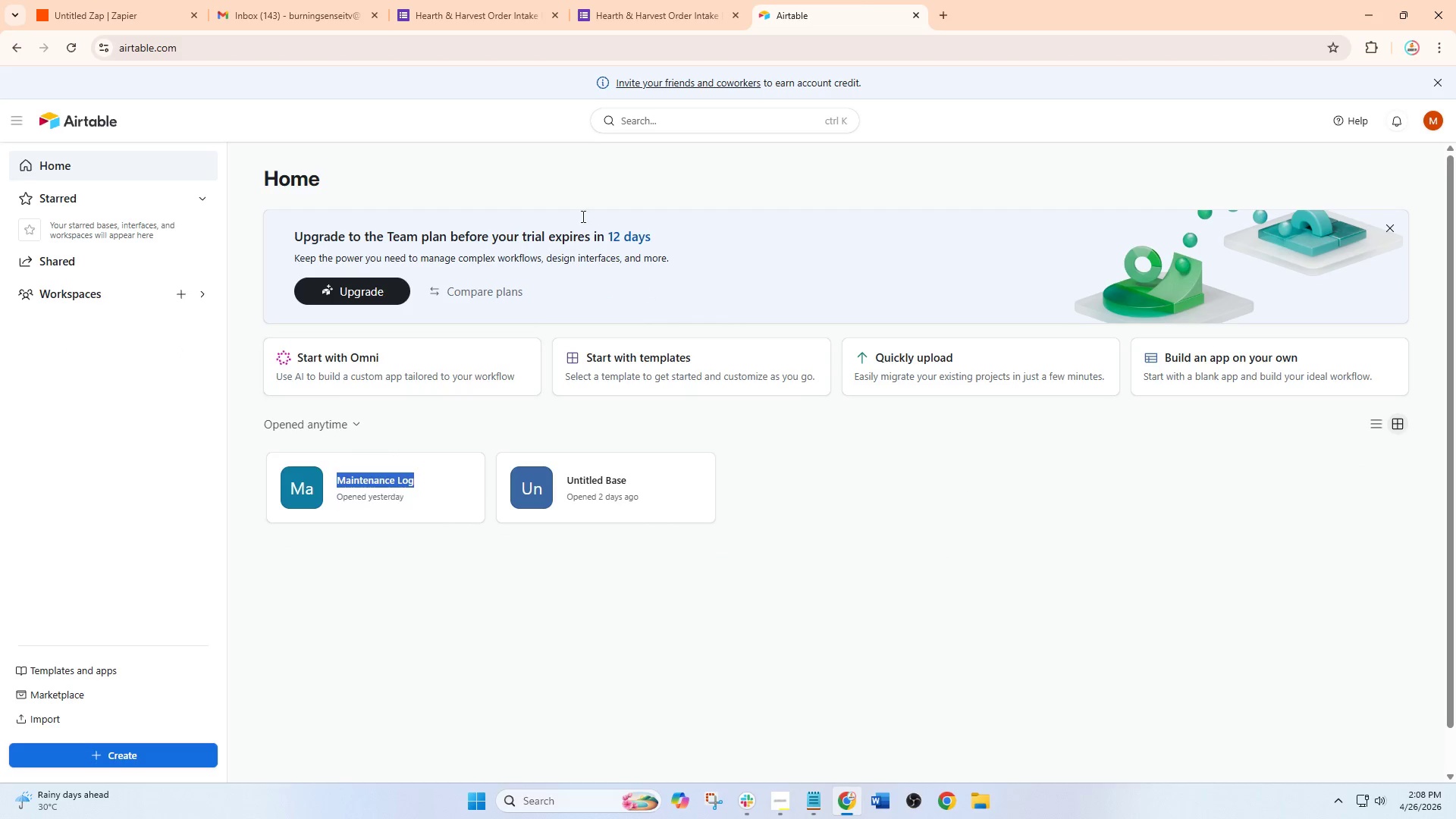 
left_click([657, 0])
 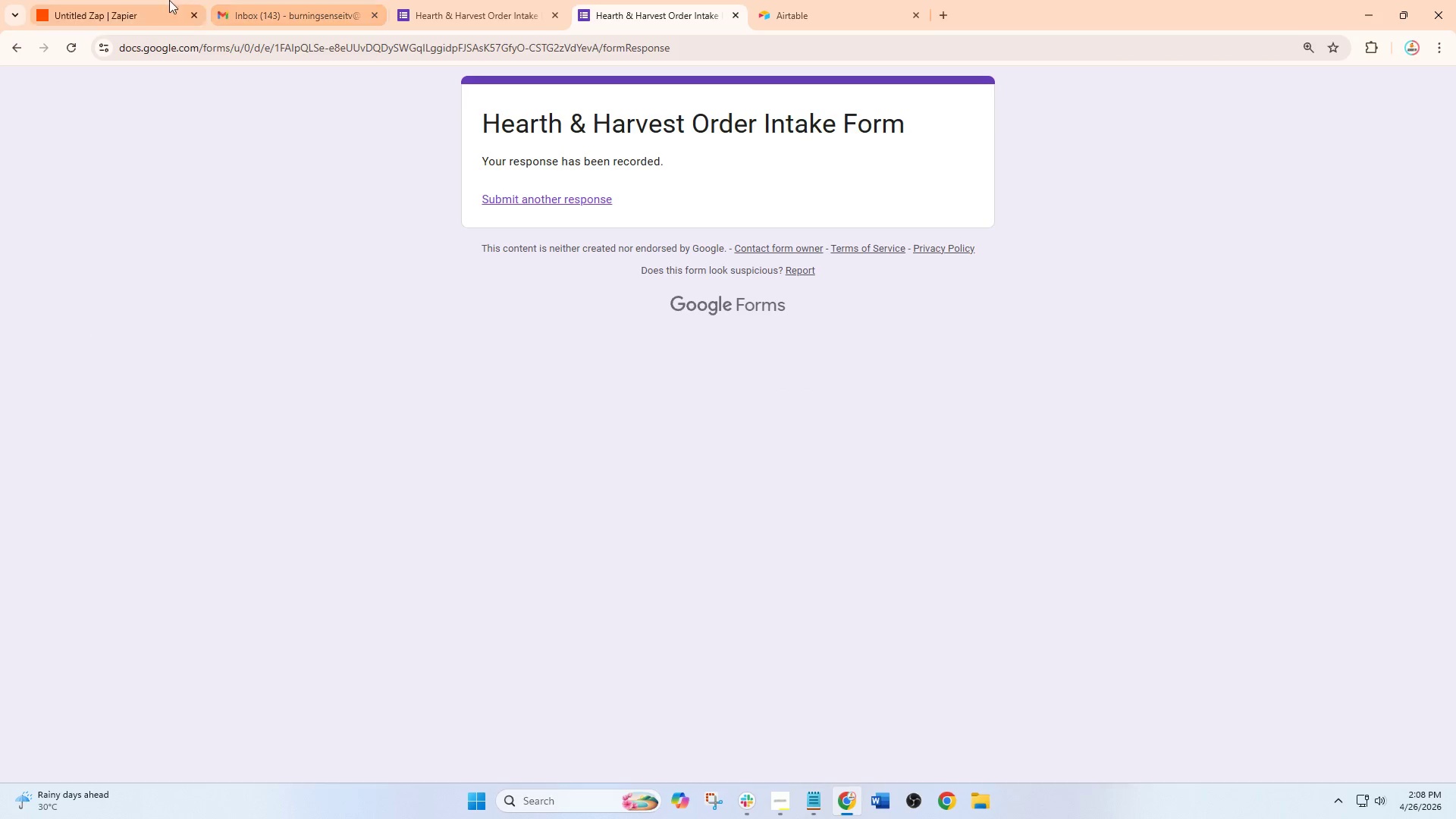 
left_click([168, 0])
 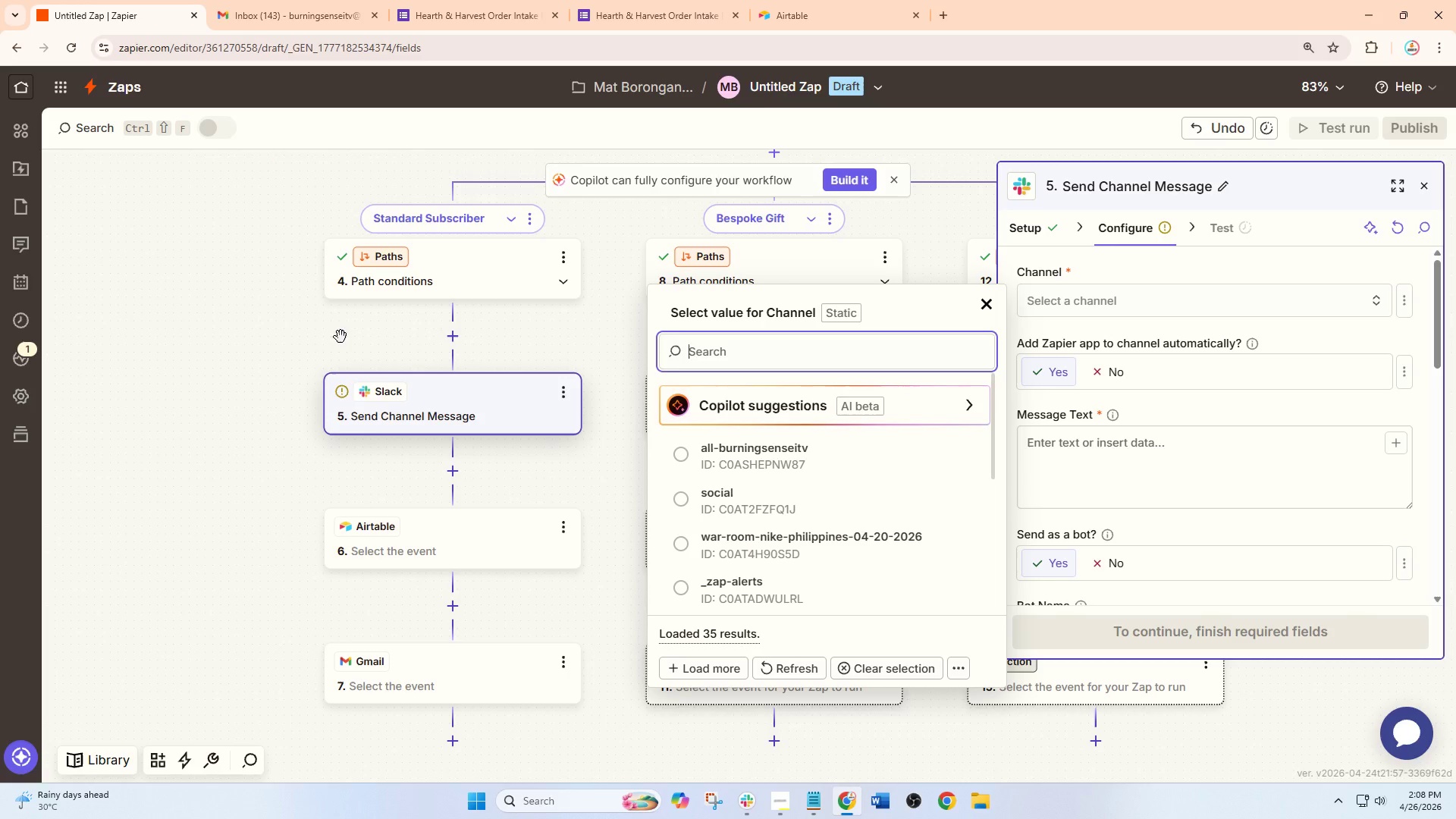 
scroll: coordinate [370, 424], scroll_direction: down, amount: 2.0
 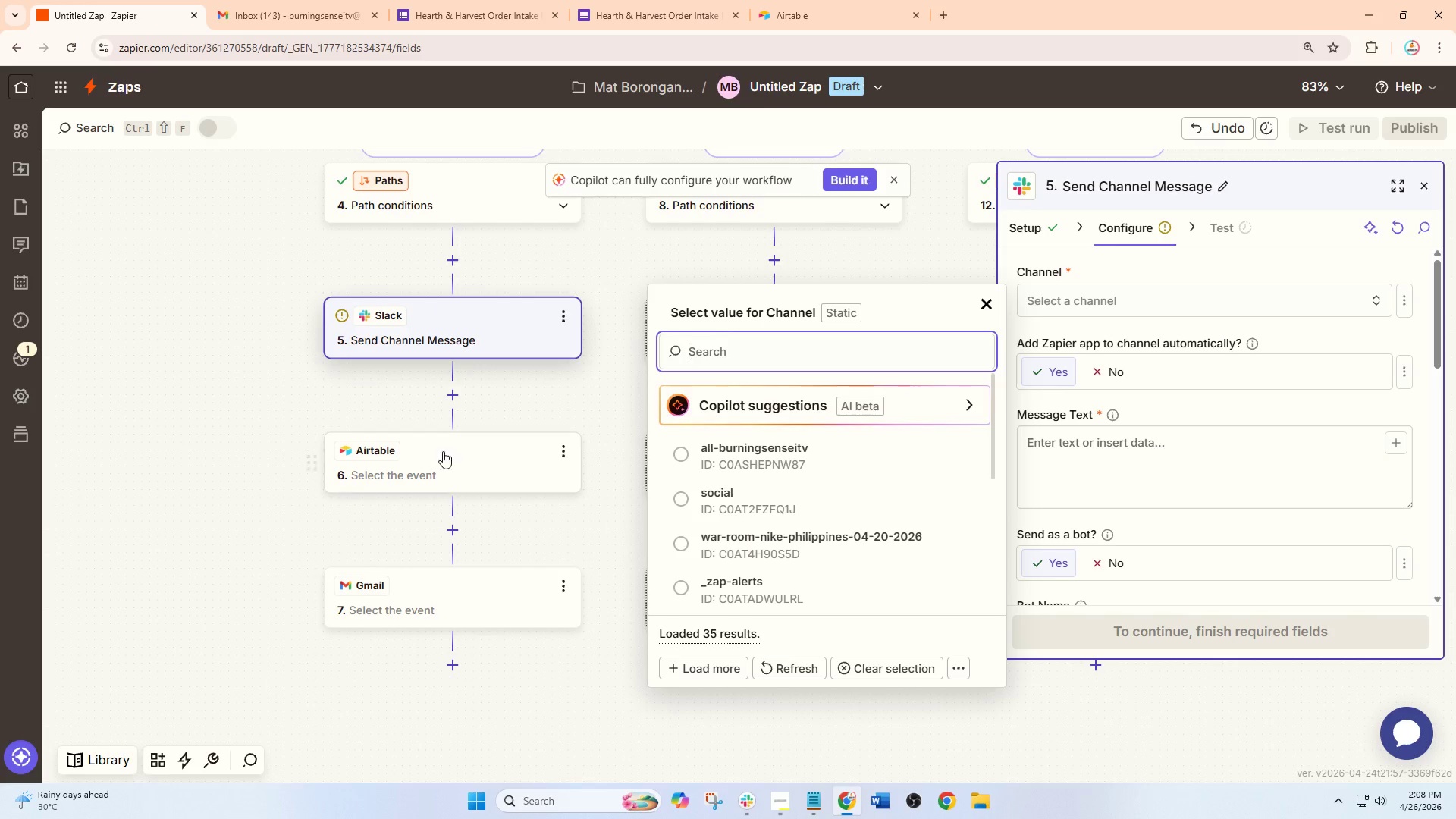 
left_click([457, 466])
 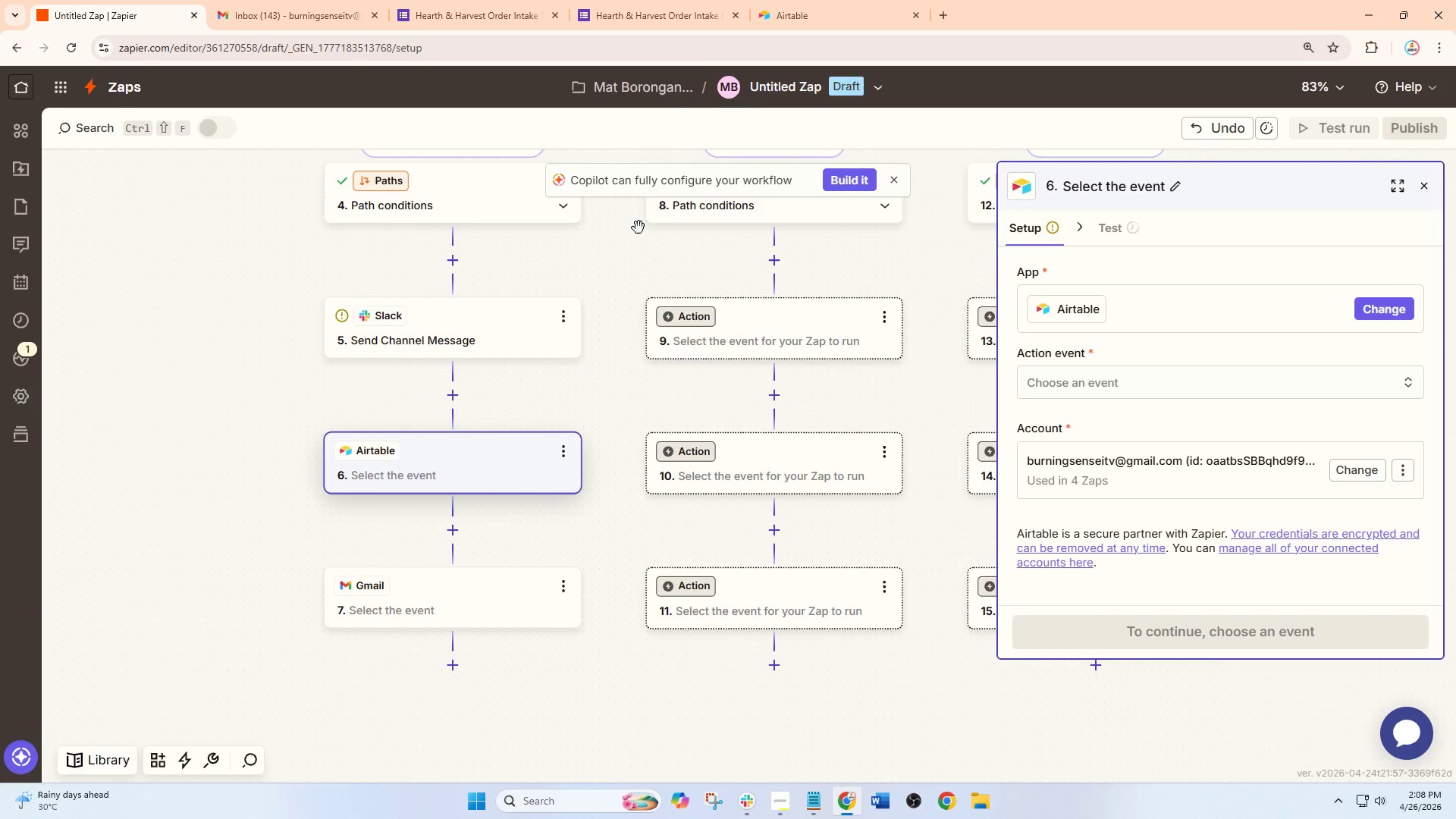 
left_click([806, 0])
 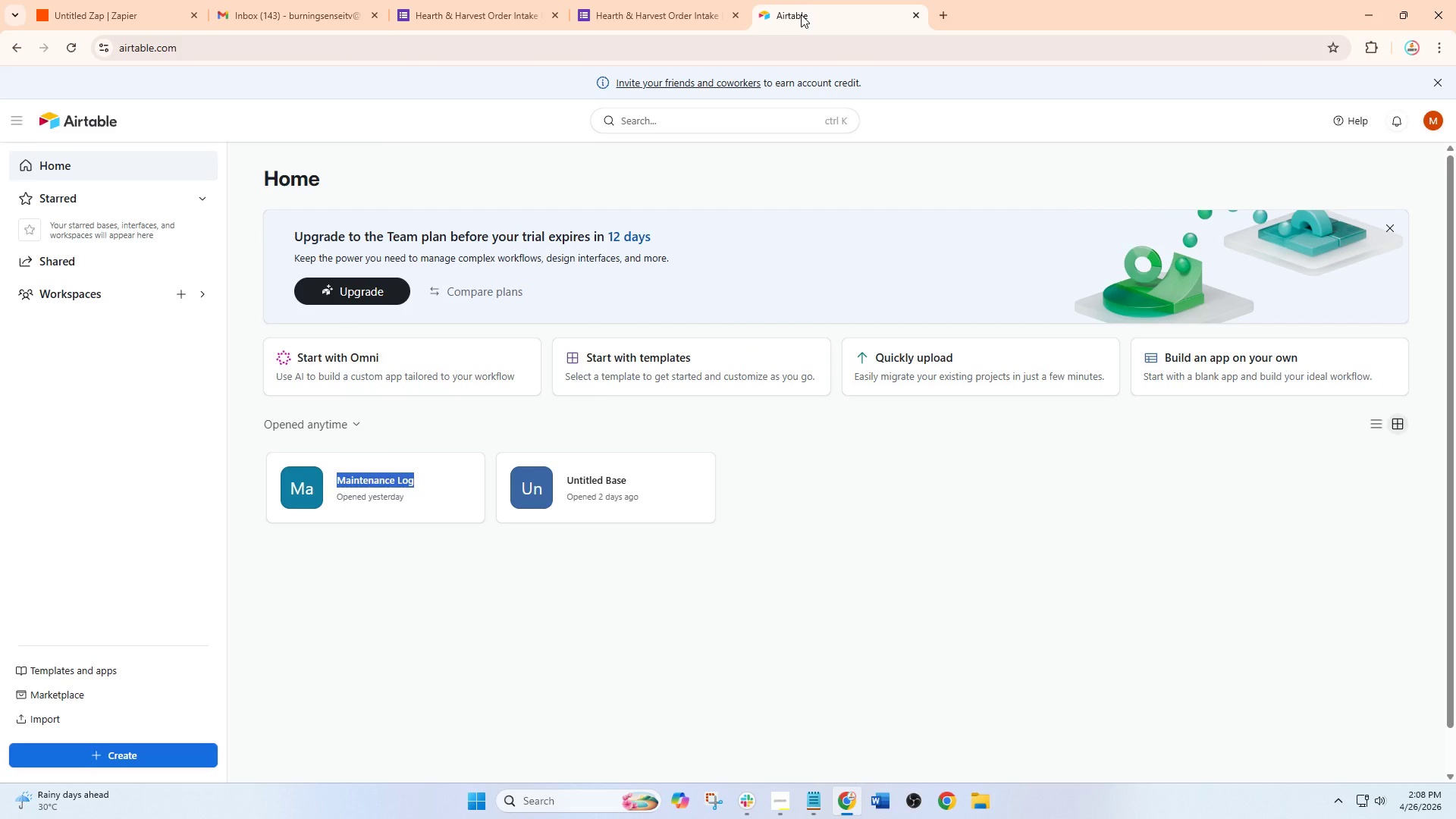 
wait(10.88)
 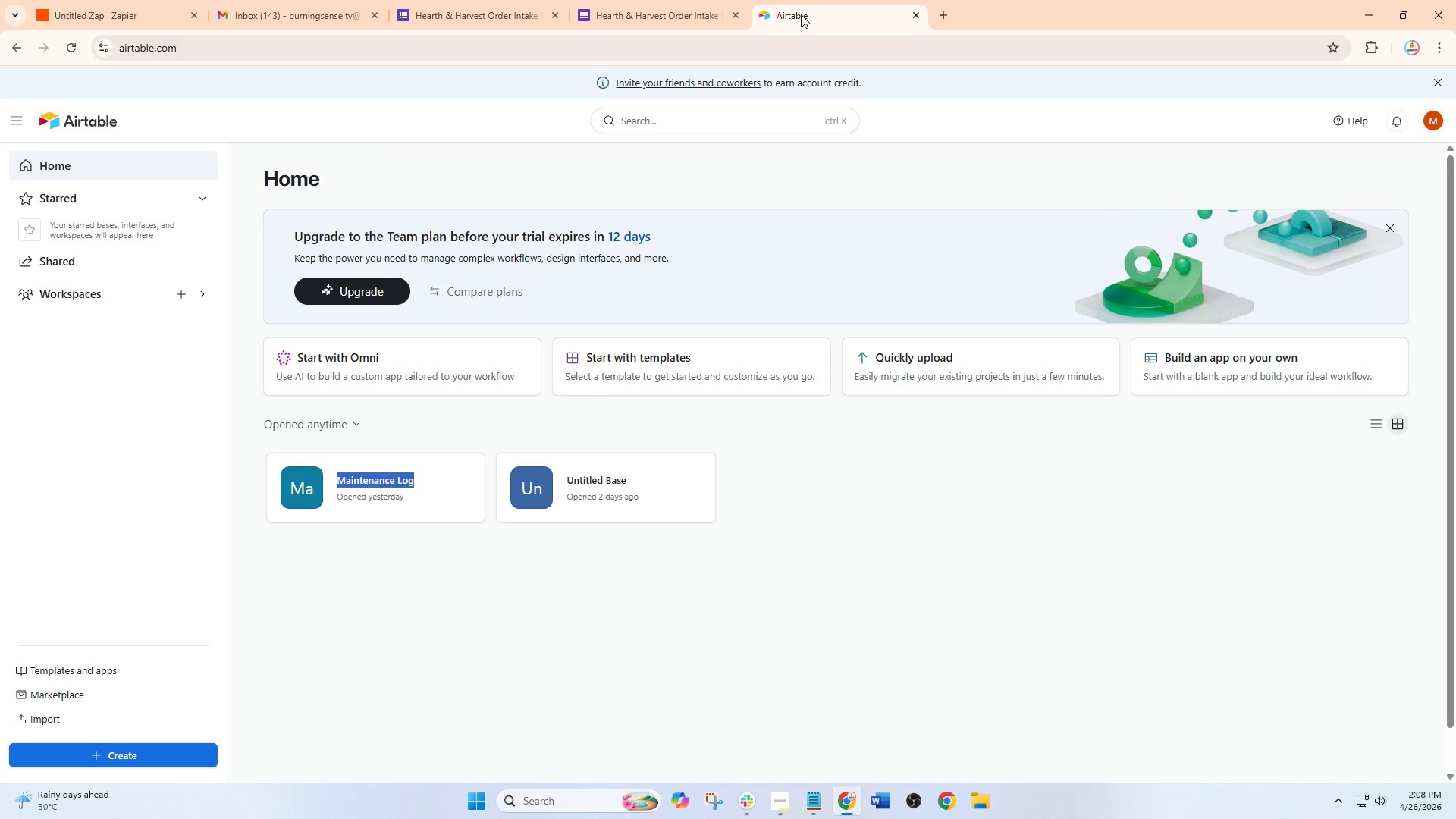 
left_click([121, 0])
 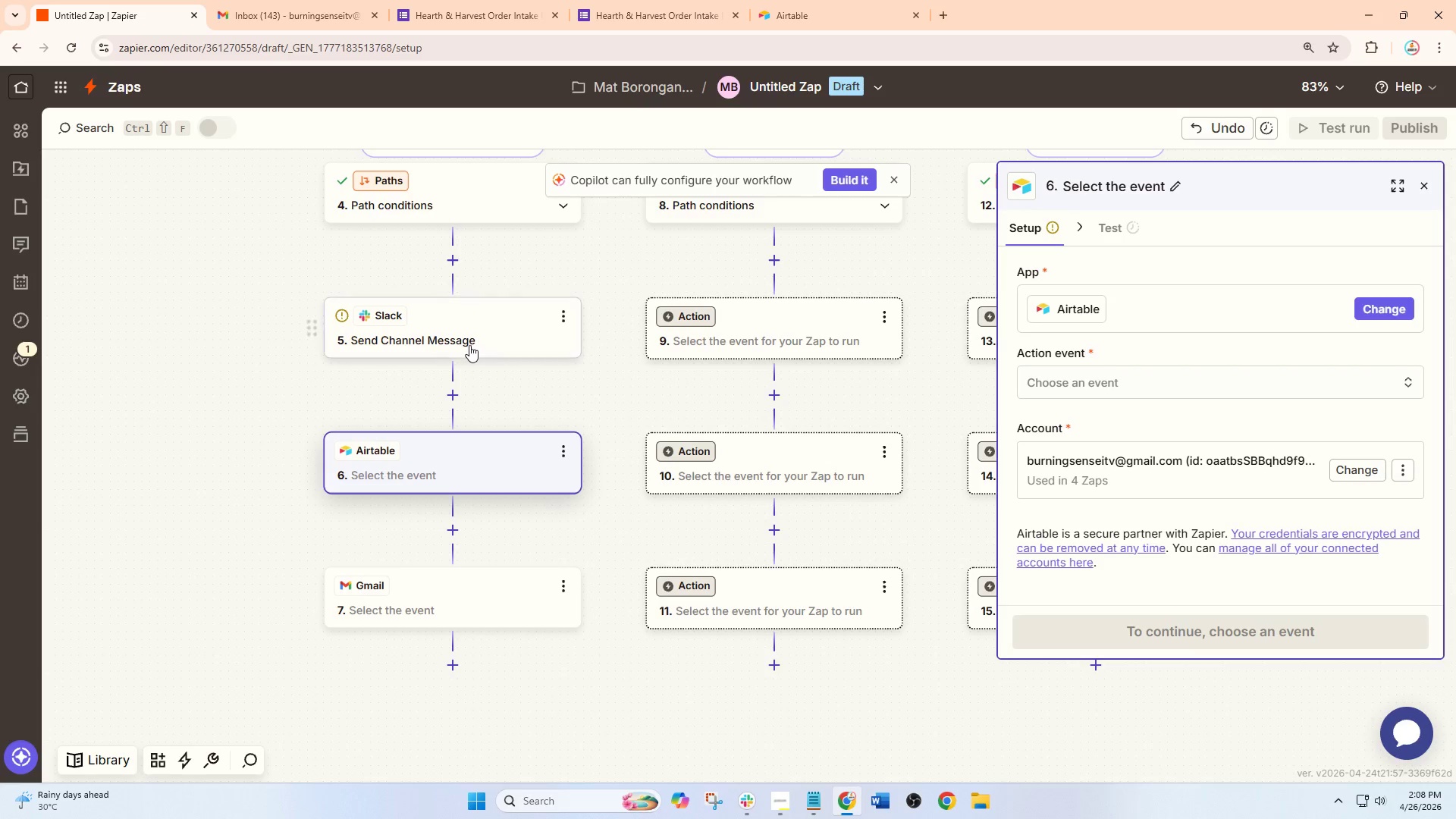 
left_click([469, 334])
 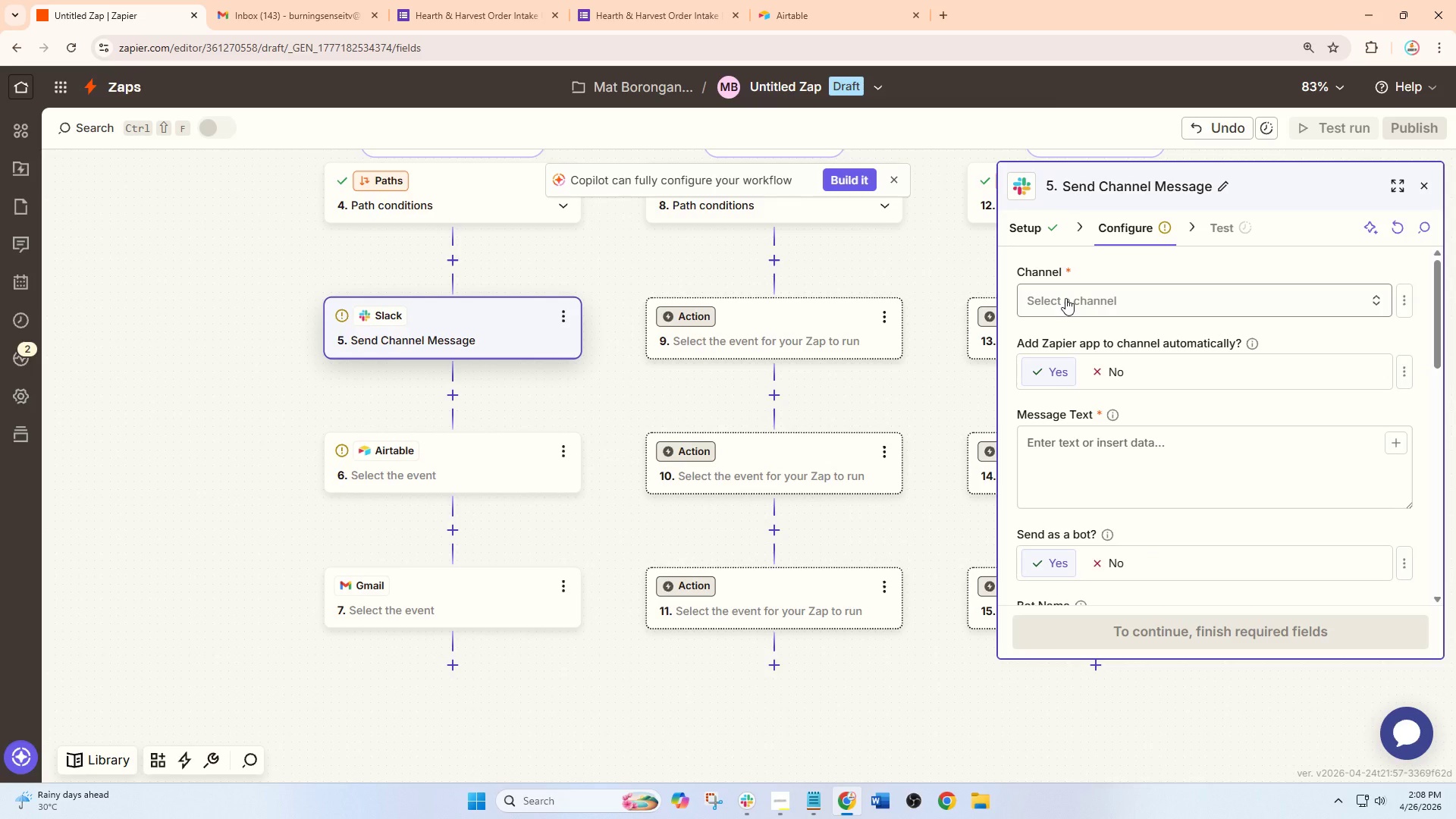 
left_click([1077, 300])
 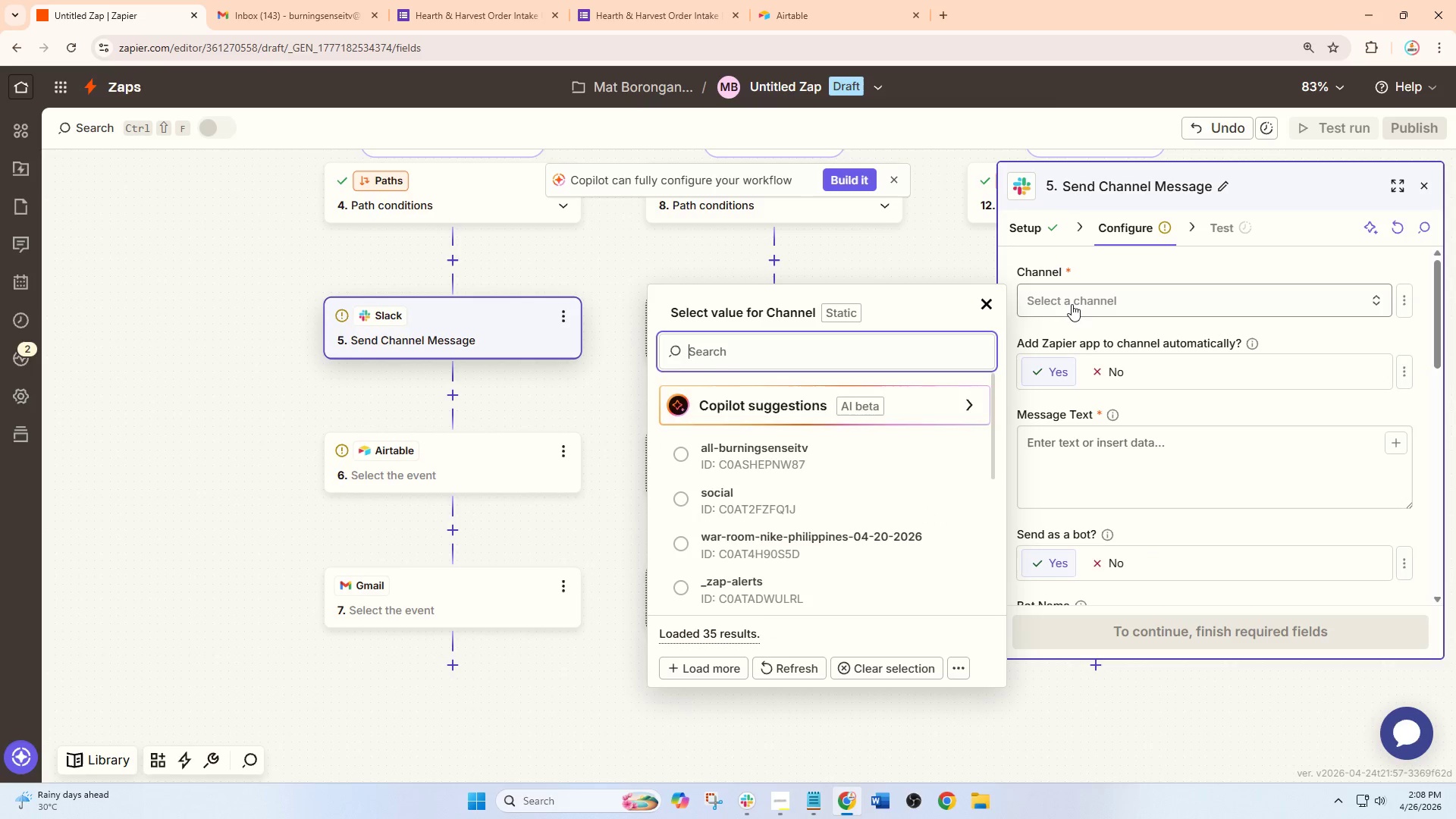 
type(stan)
 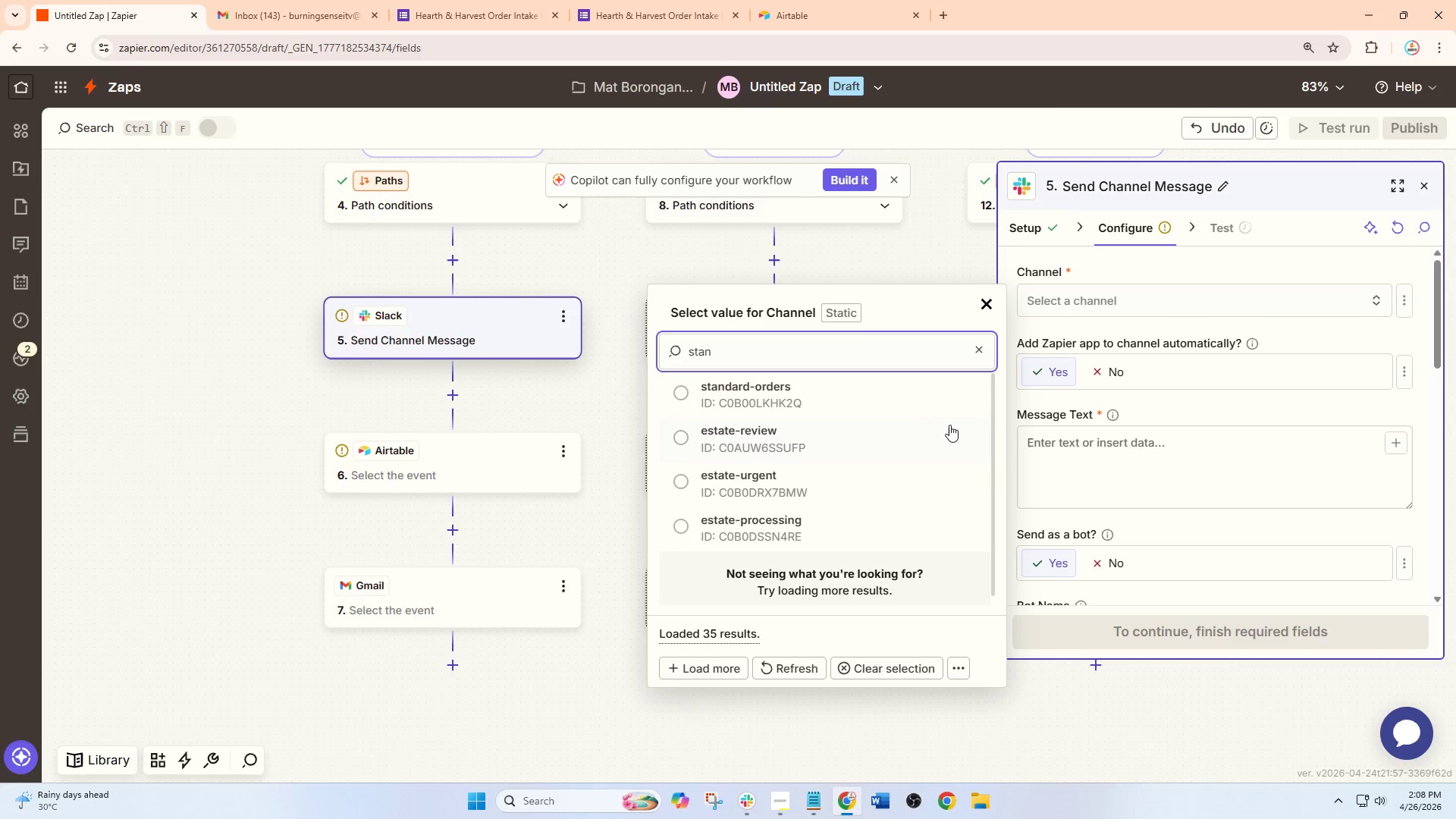 
left_click([847, 403])
 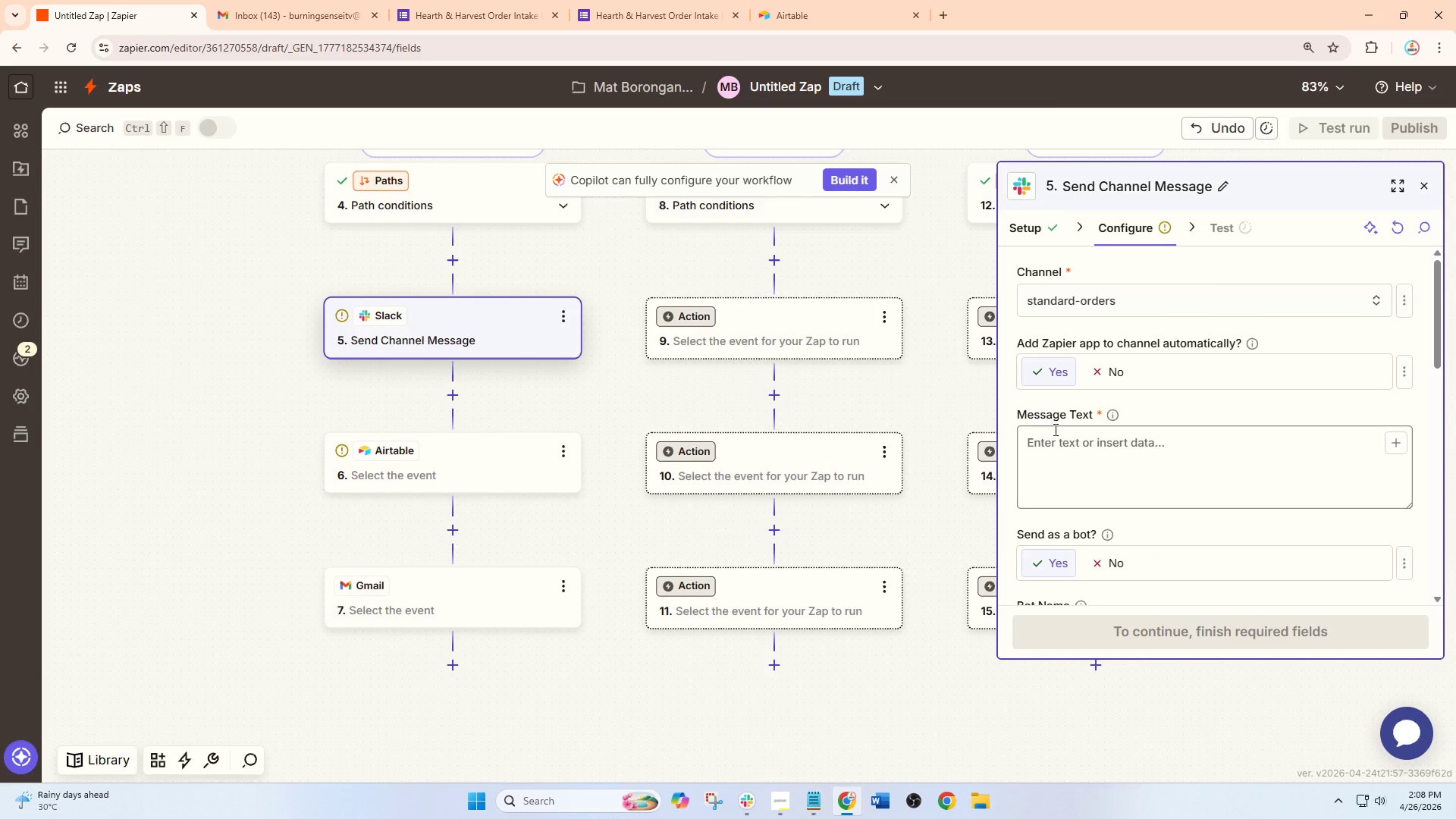 
left_click([1064, 463])
 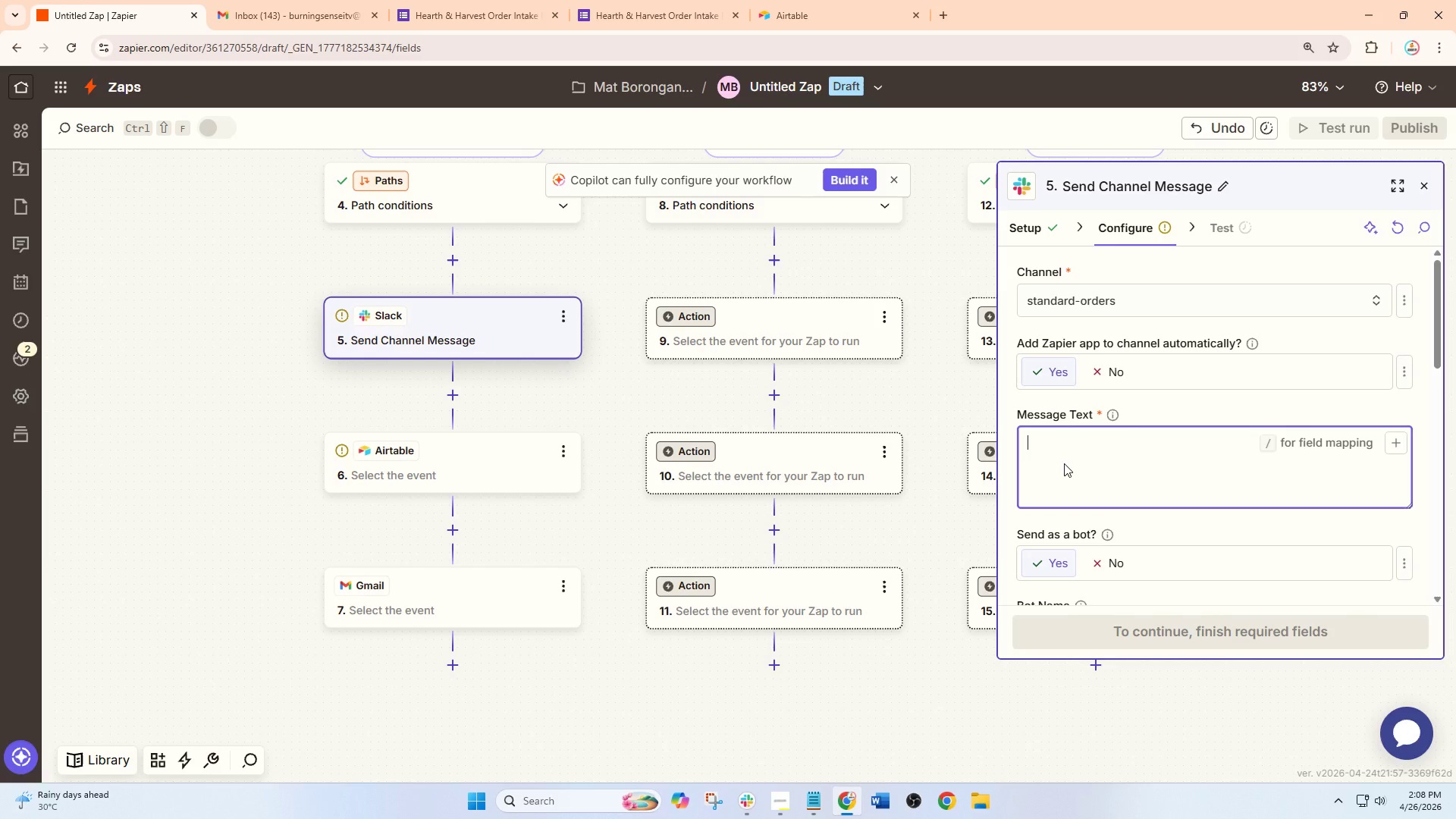 
type(Nre)
key(Backspace)
key(Backspace)
type(re )
key(Backspace)
key(Backspace)
key(Backspace)
type(ew Standard Subscription Ors)
key(Backspace)
type(der)
 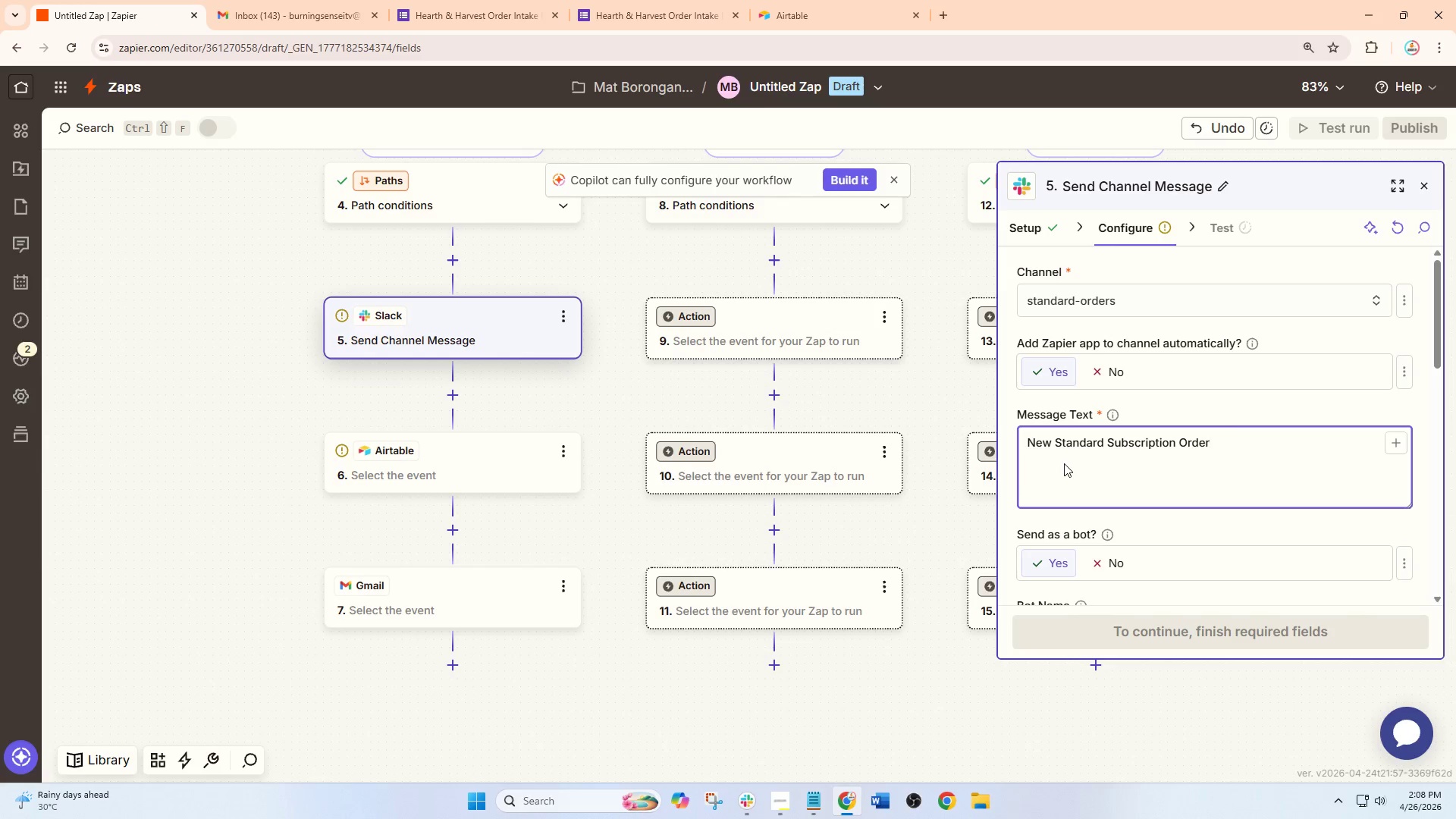 
wait(5.53)
 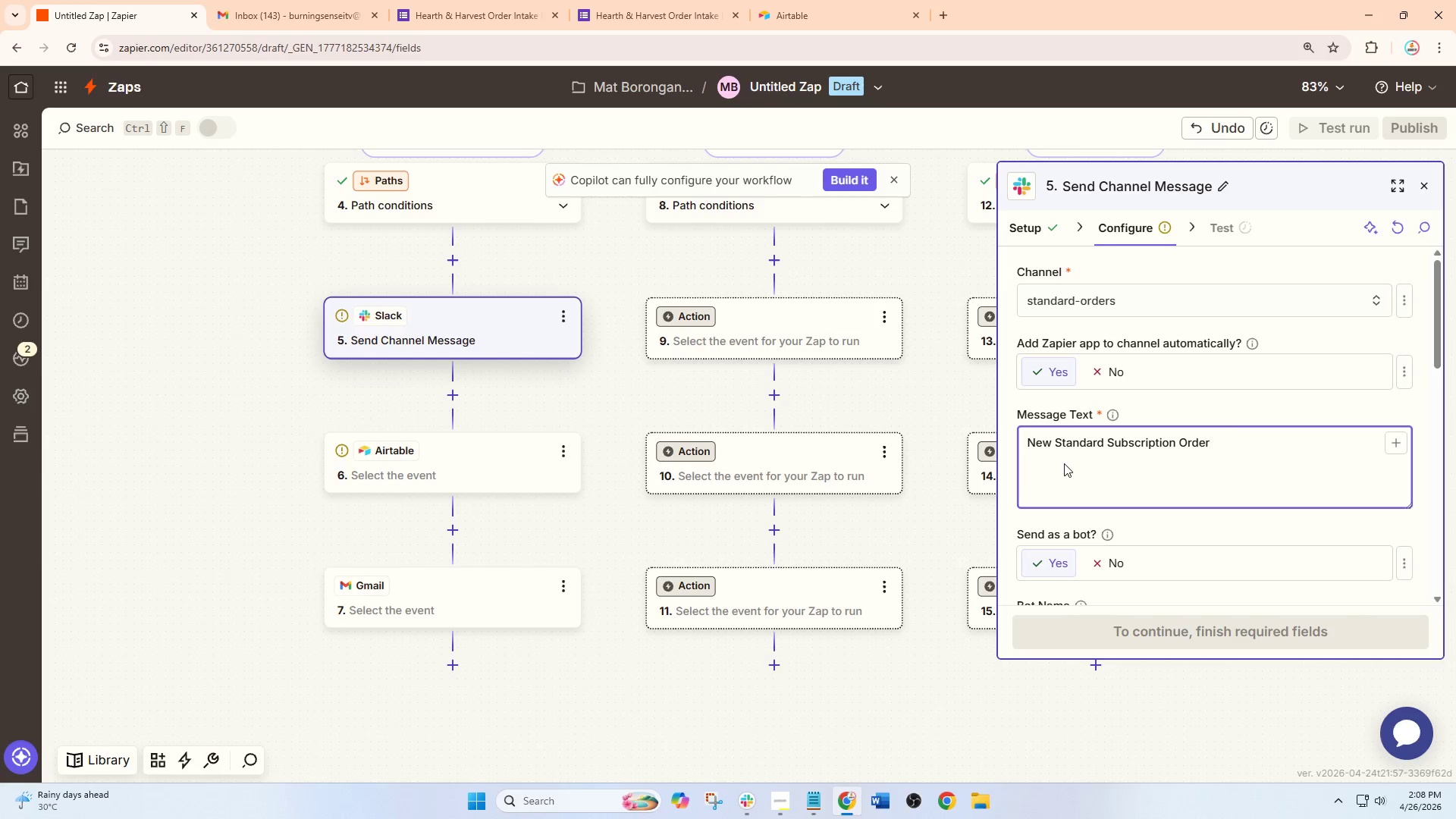 
key(Enter)
 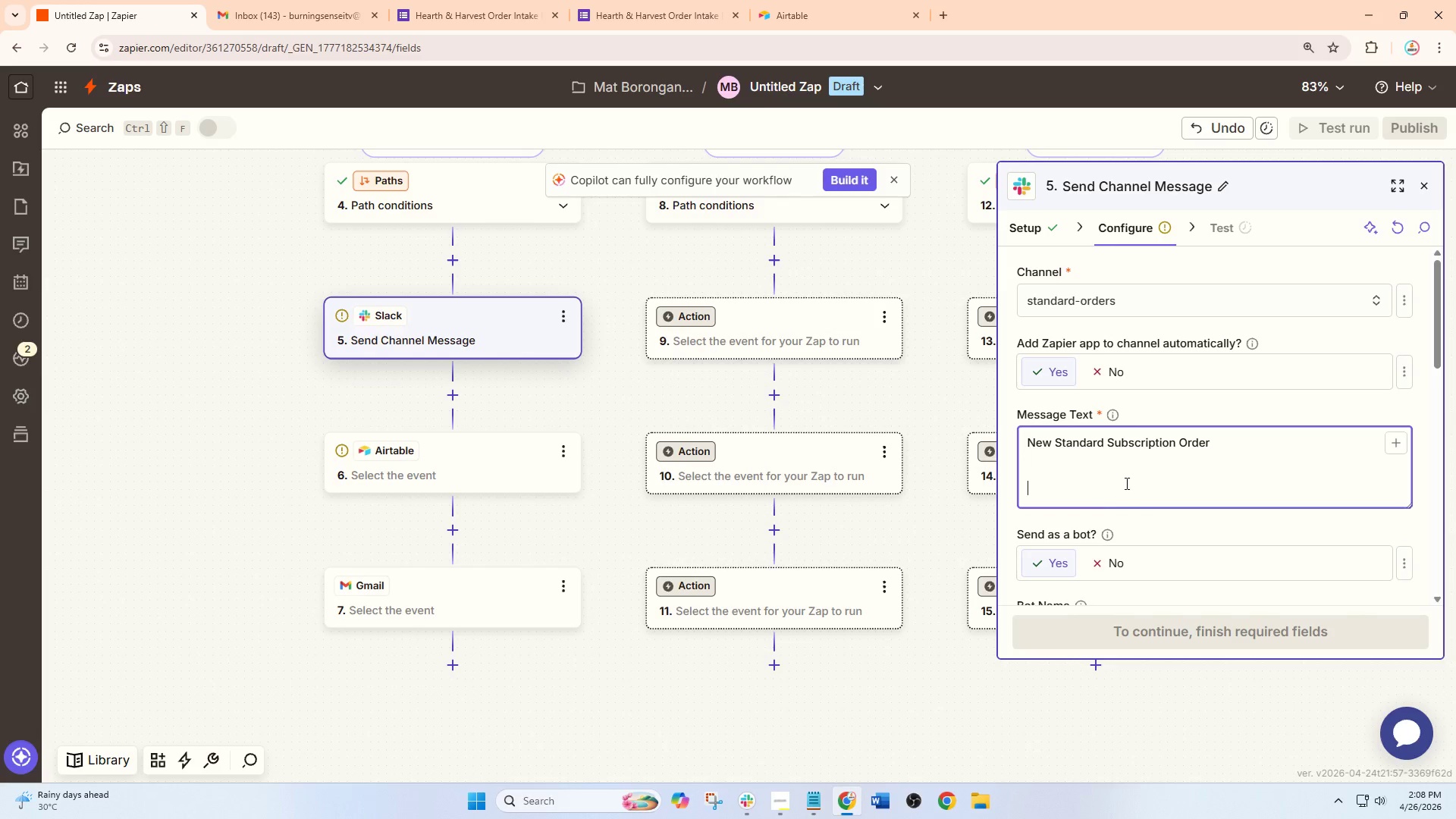 
key(Enter)
 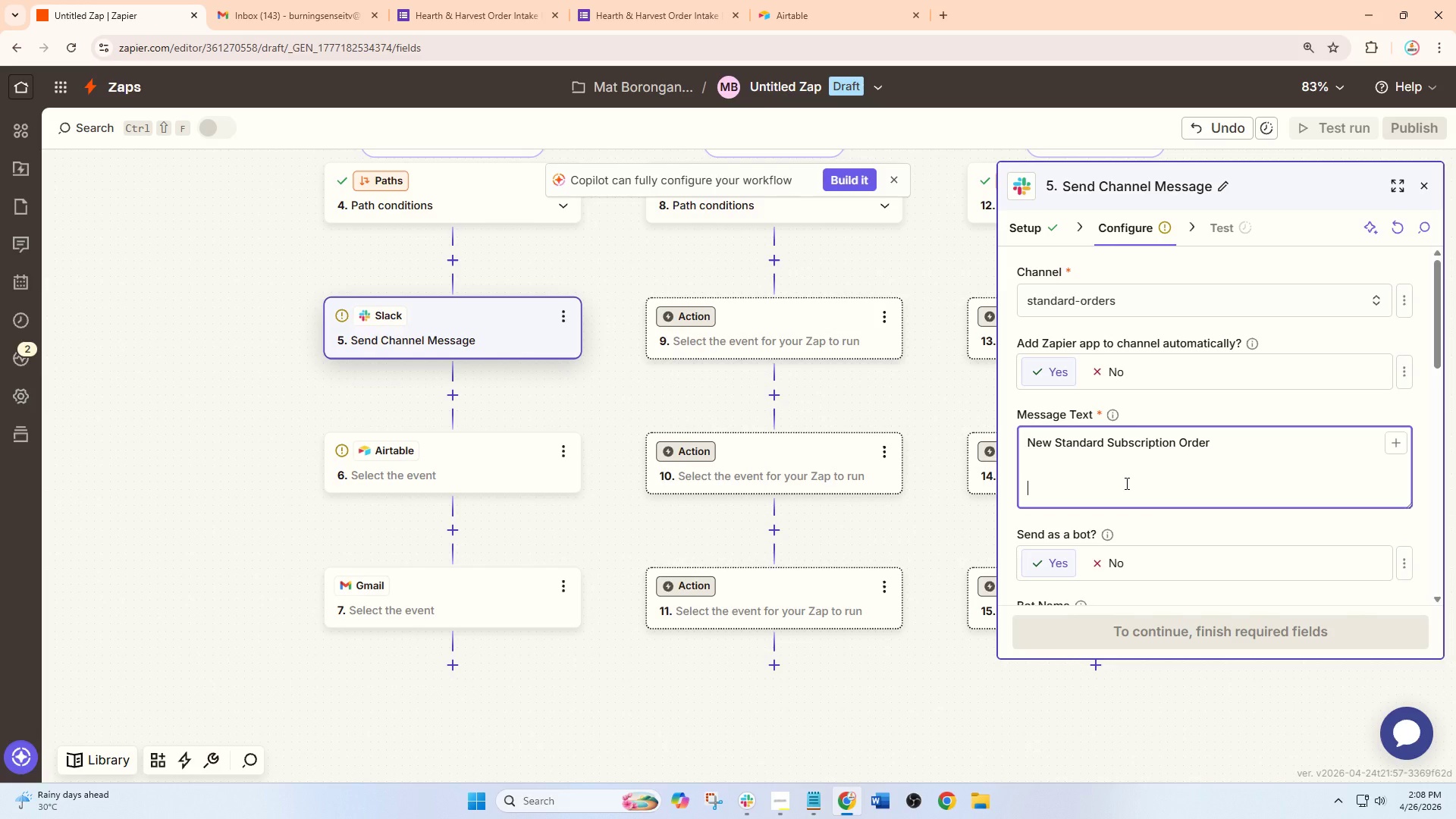 
type(Customer:)
 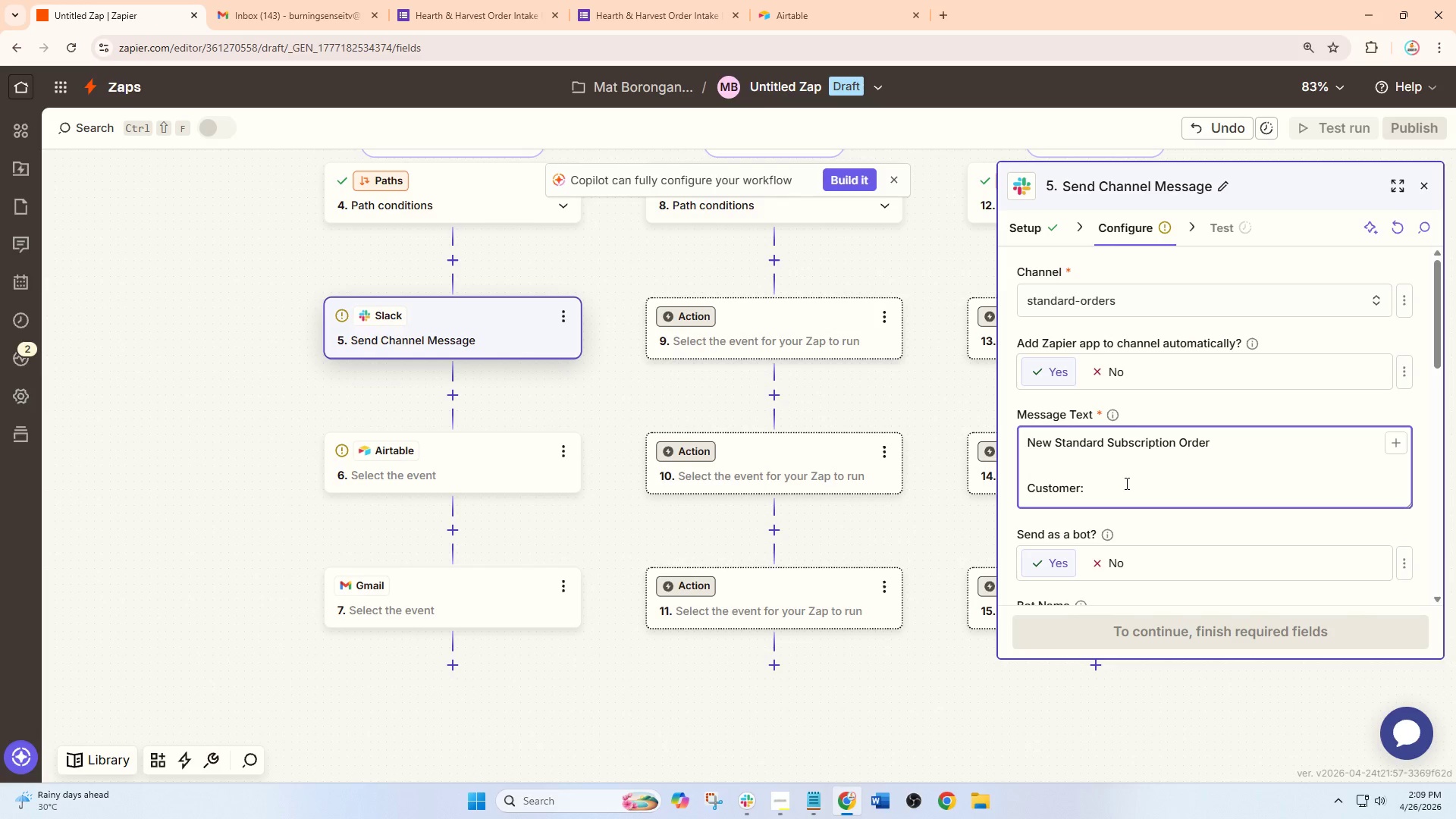 
key(Enter)
 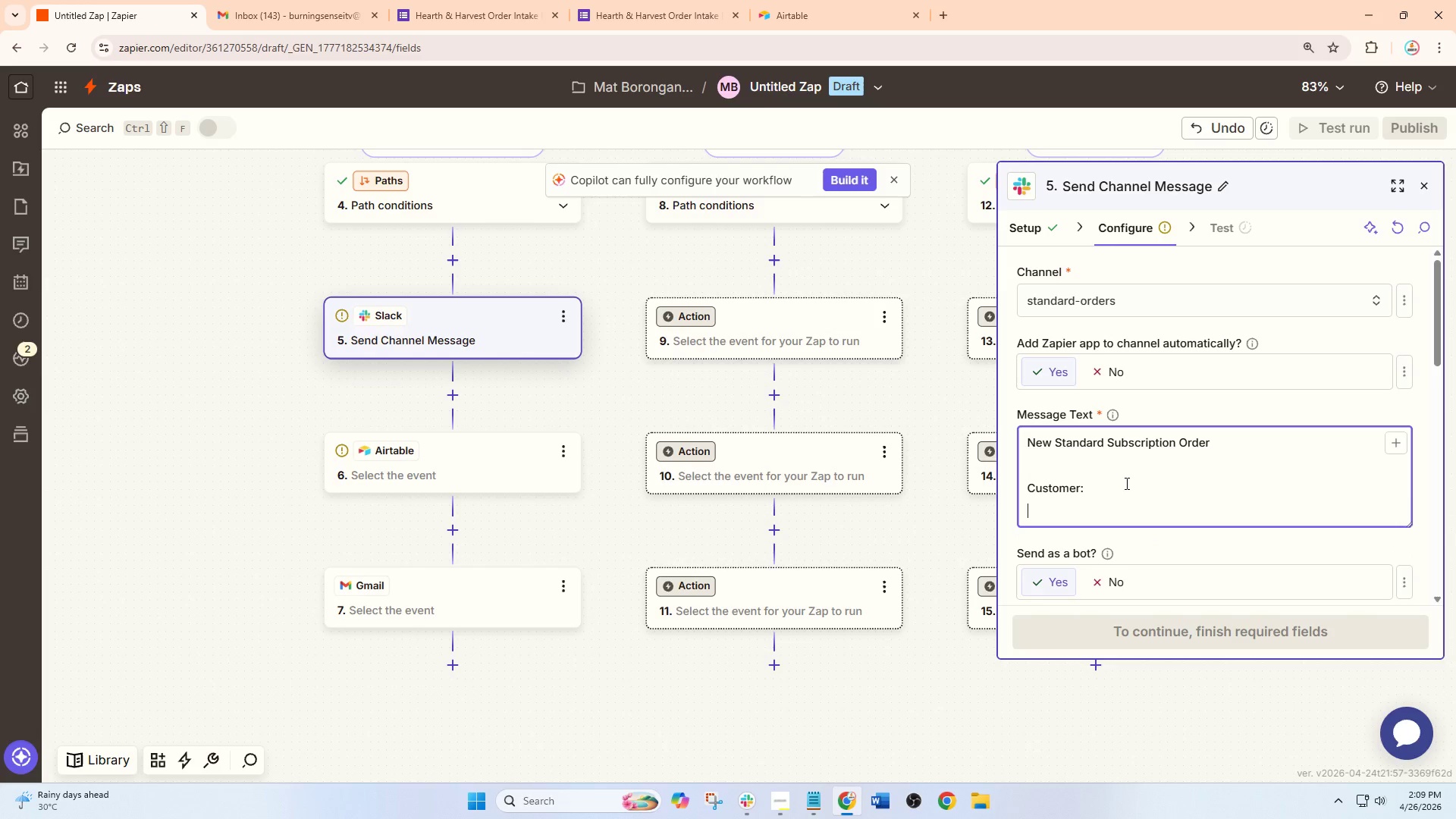 
type(Product:)
 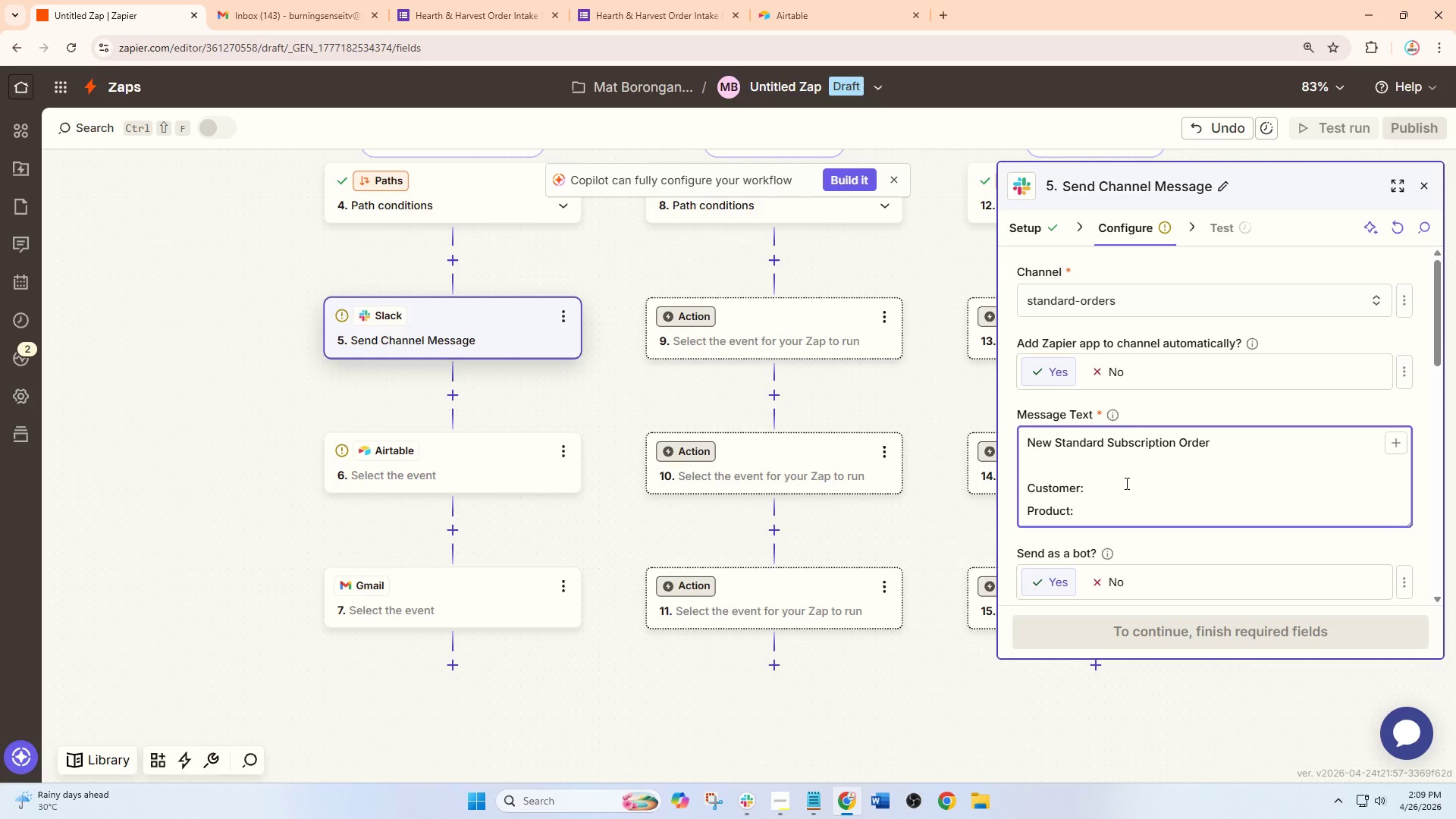 
key(Enter)
 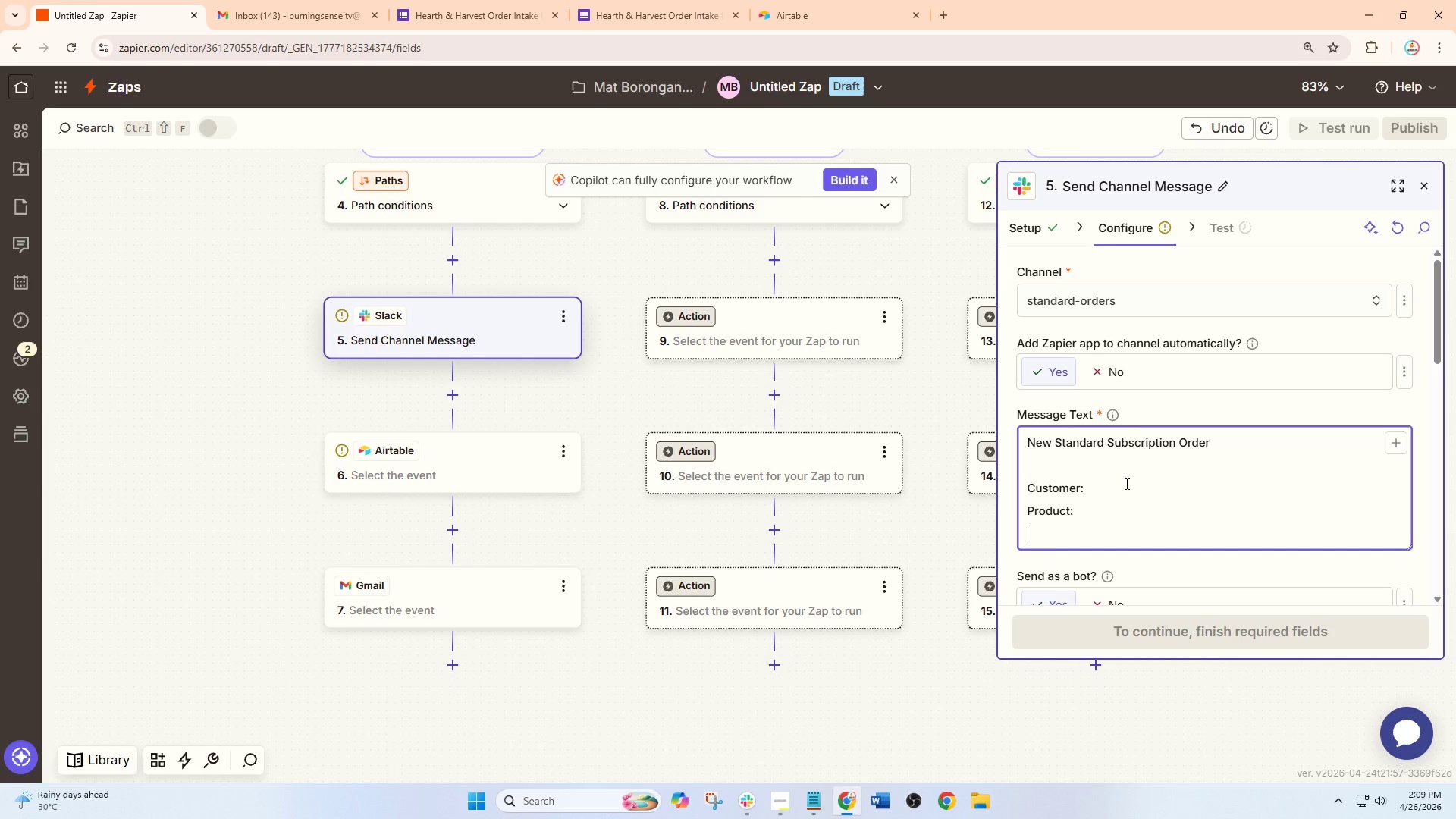 
type(Shippinmg)
key(Backspace)
key(Backspace)
key(Backspace)
type(g)
key(Backspace)
type(ng:)
 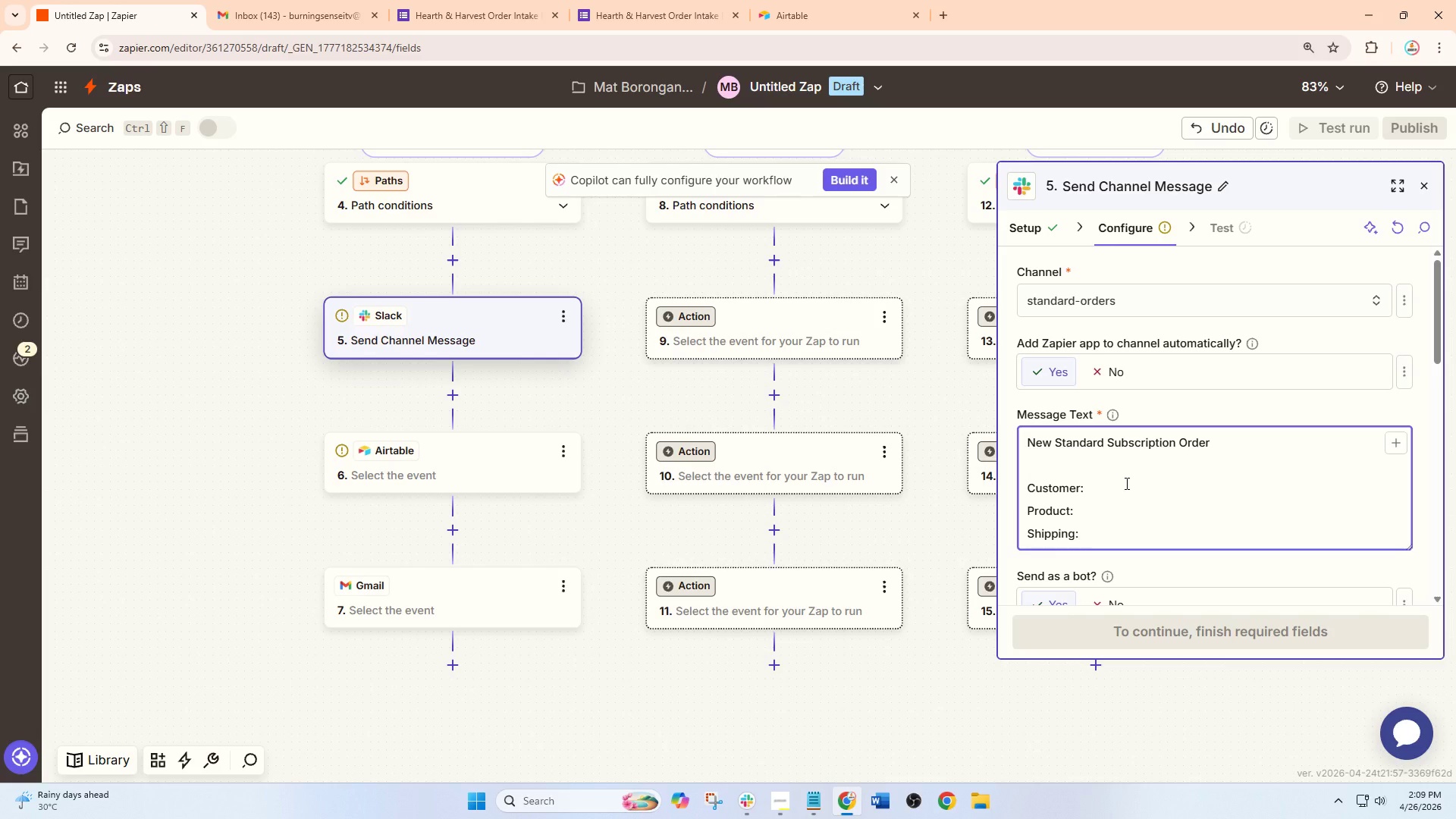 
left_click([1219, 513])
 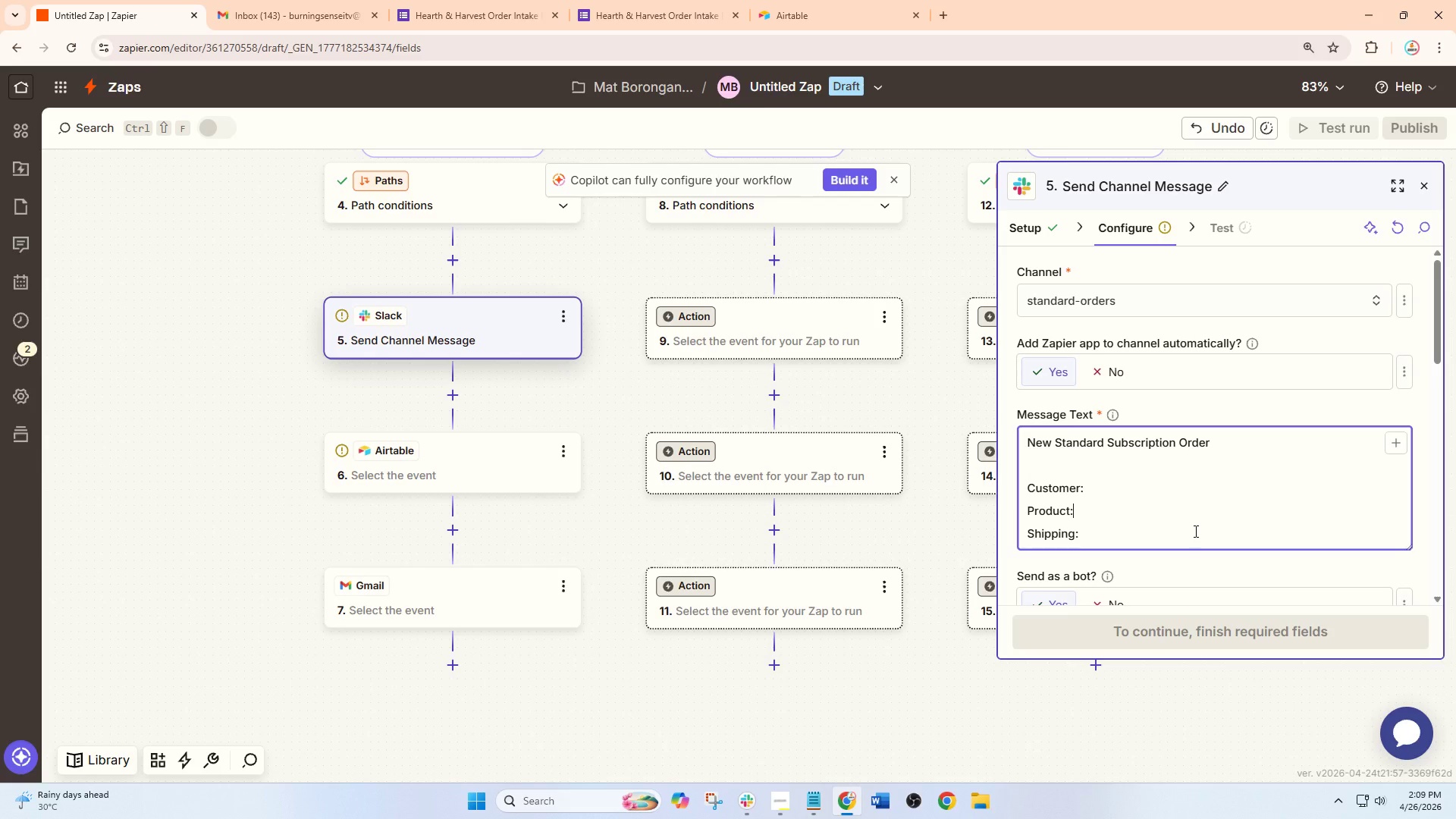 
left_click([1147, 545])
 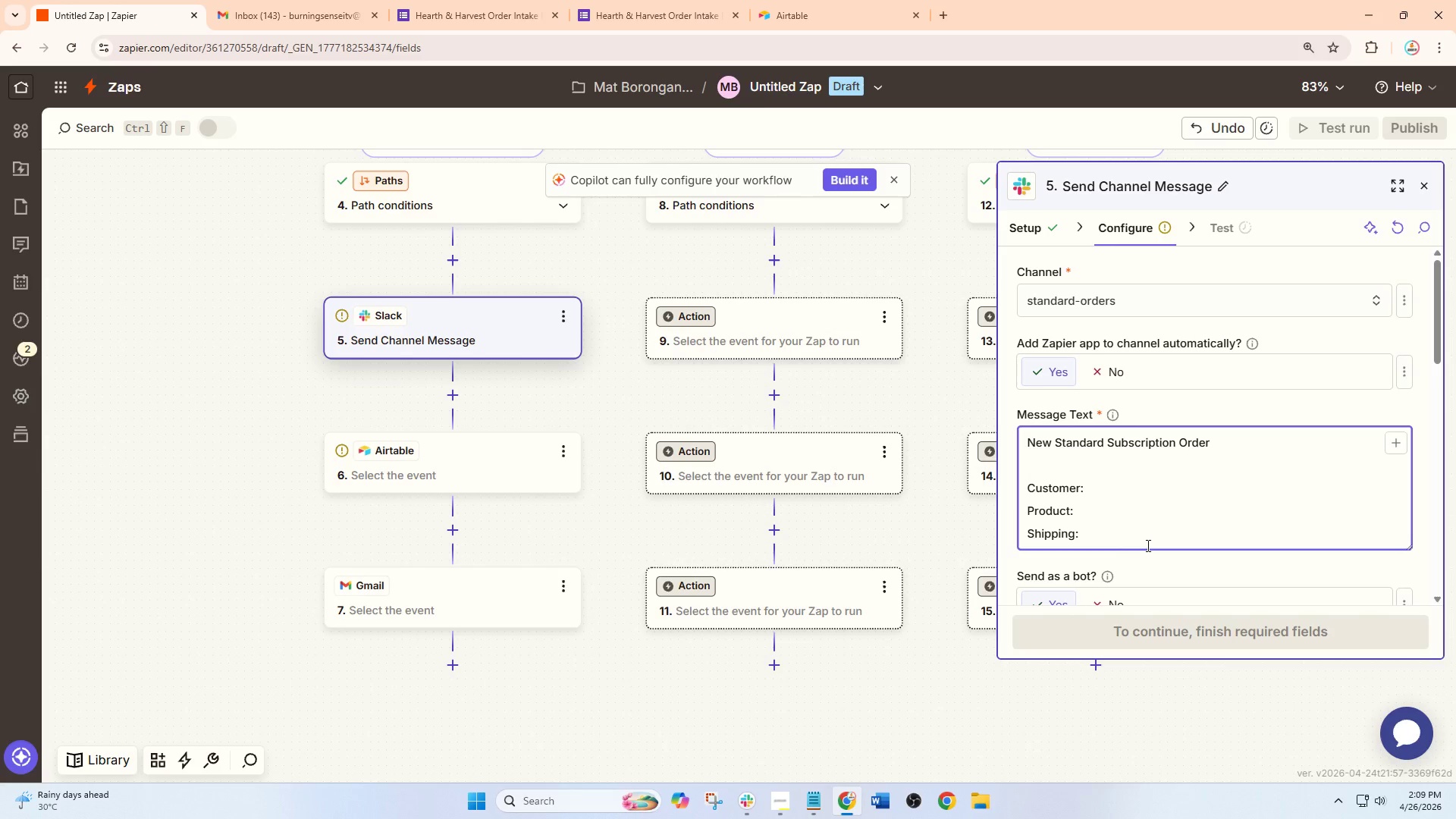 
key(Enter)
 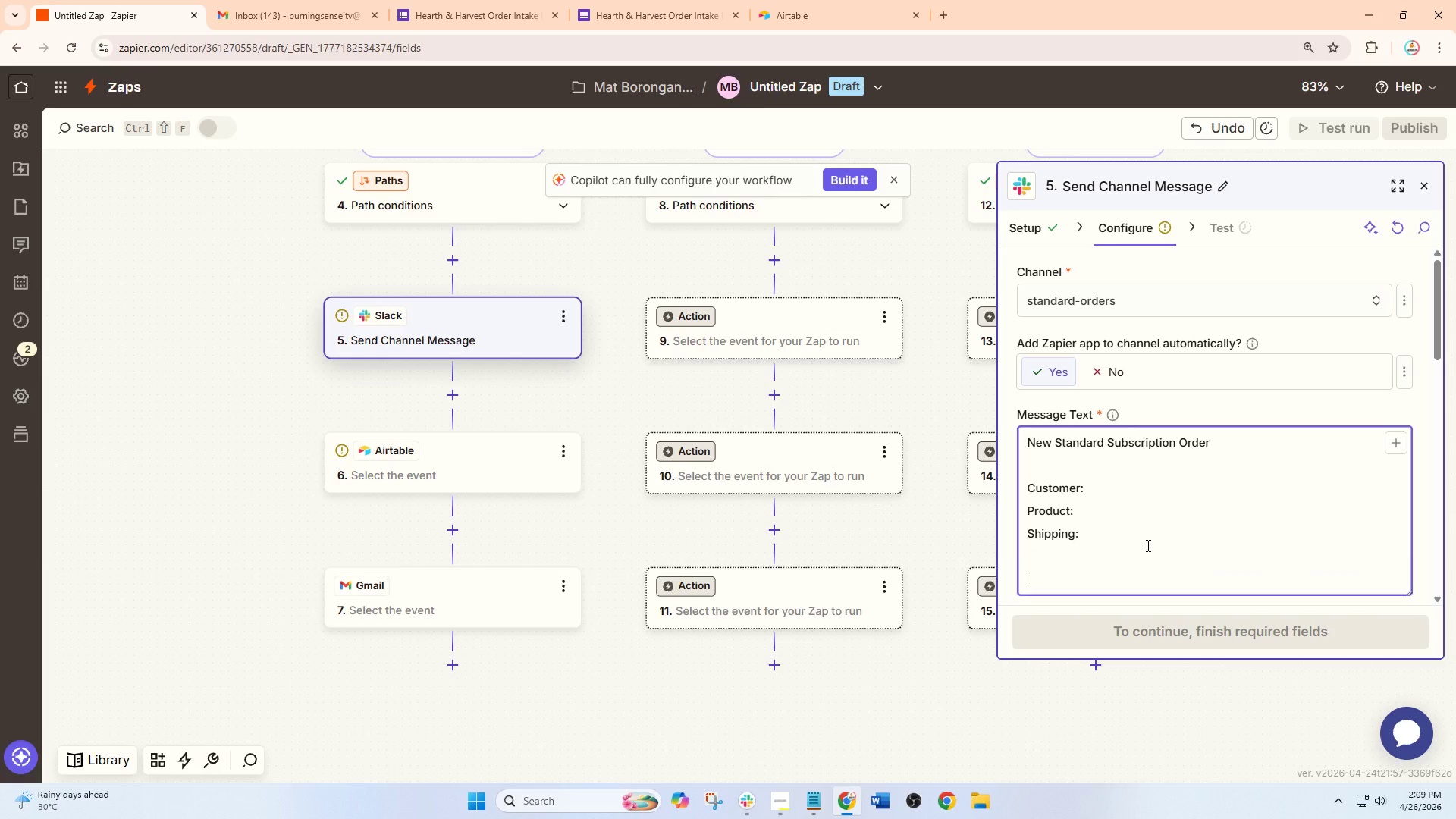 
key(Enter)
 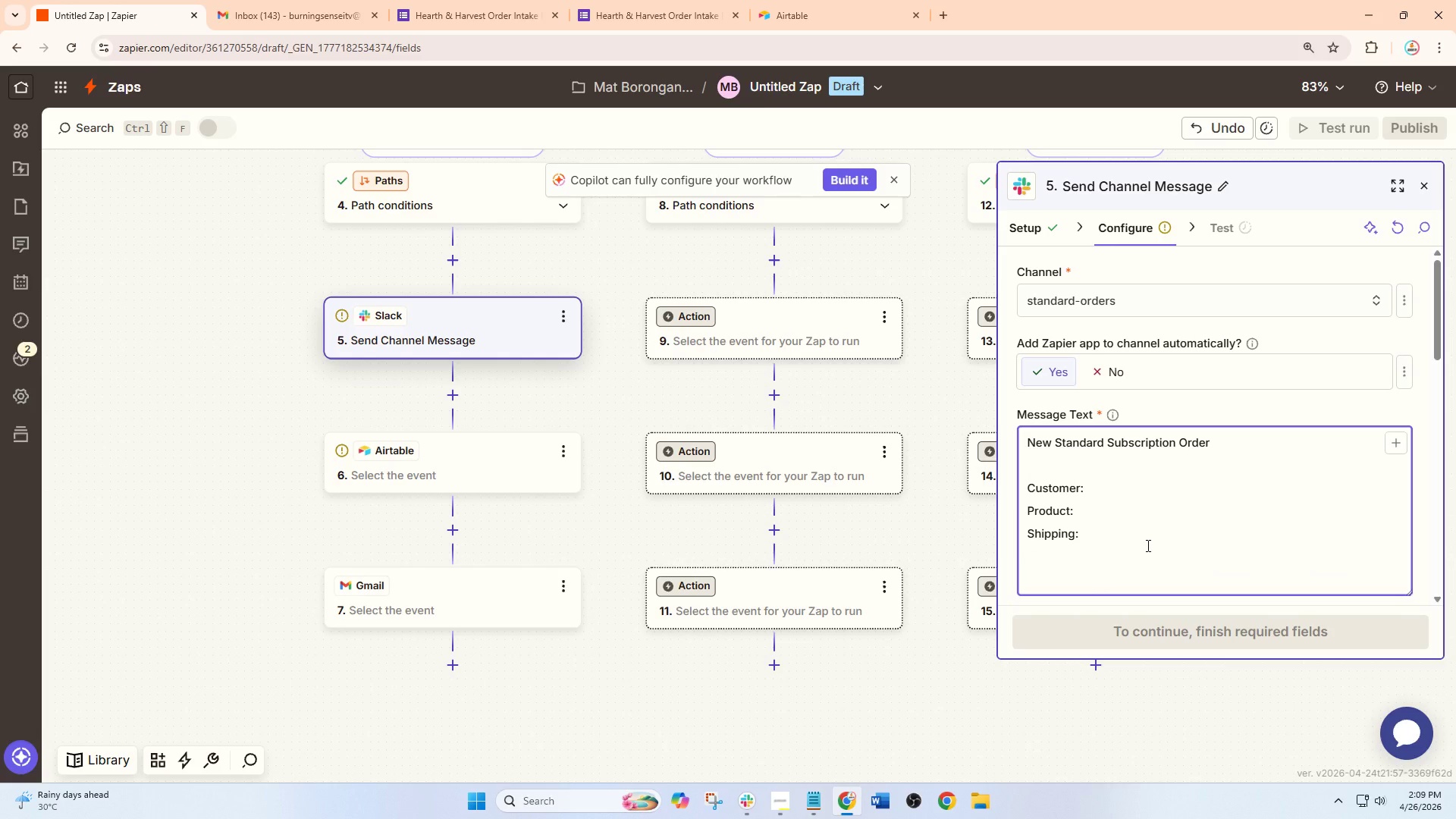 
type(Ready for normal Fulkf)
key(Backspace)
key(Backspace)
key(Backspace)
key(Backspace)
key(Backspace)
type(fulfillment.)
 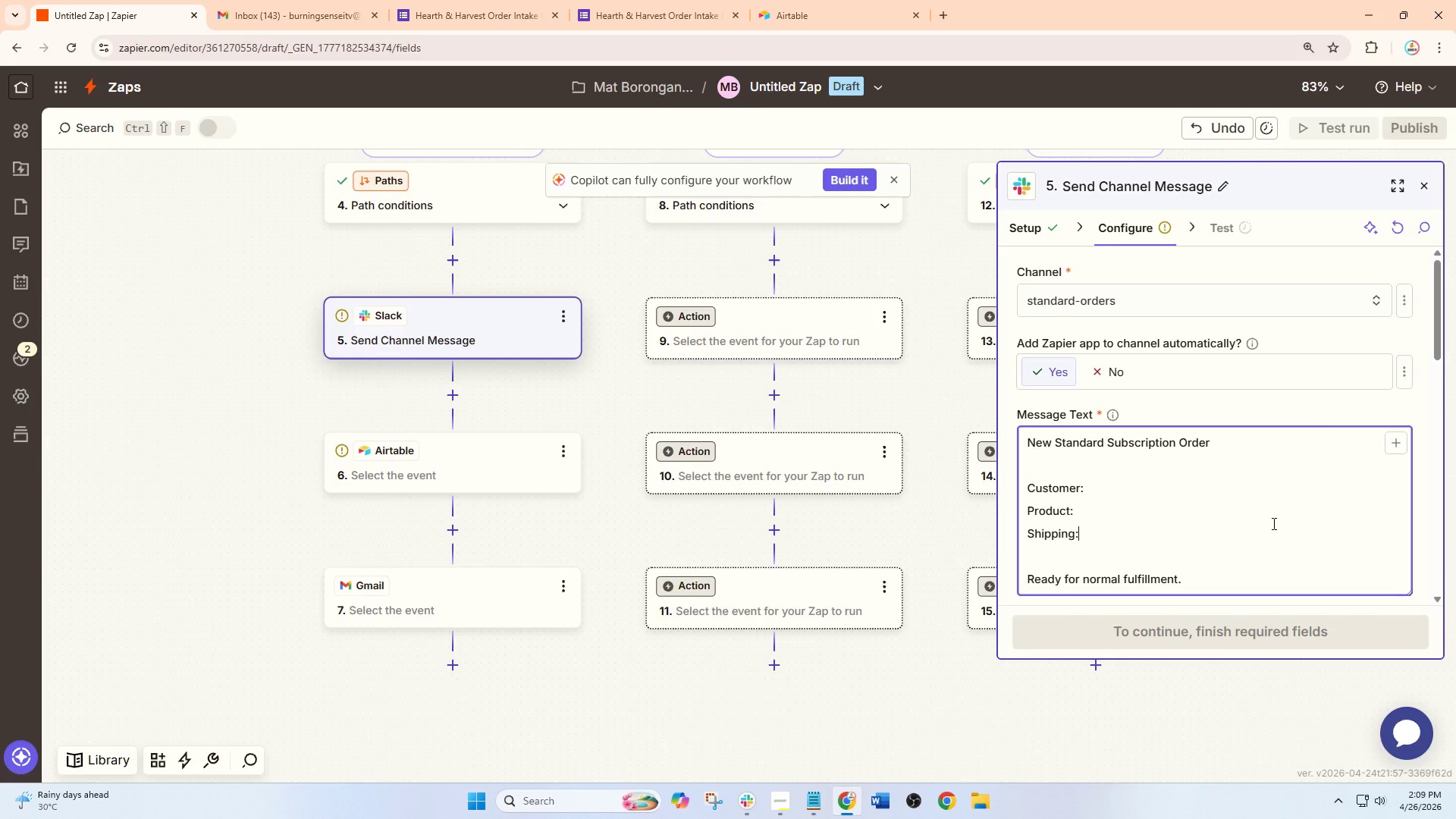 
 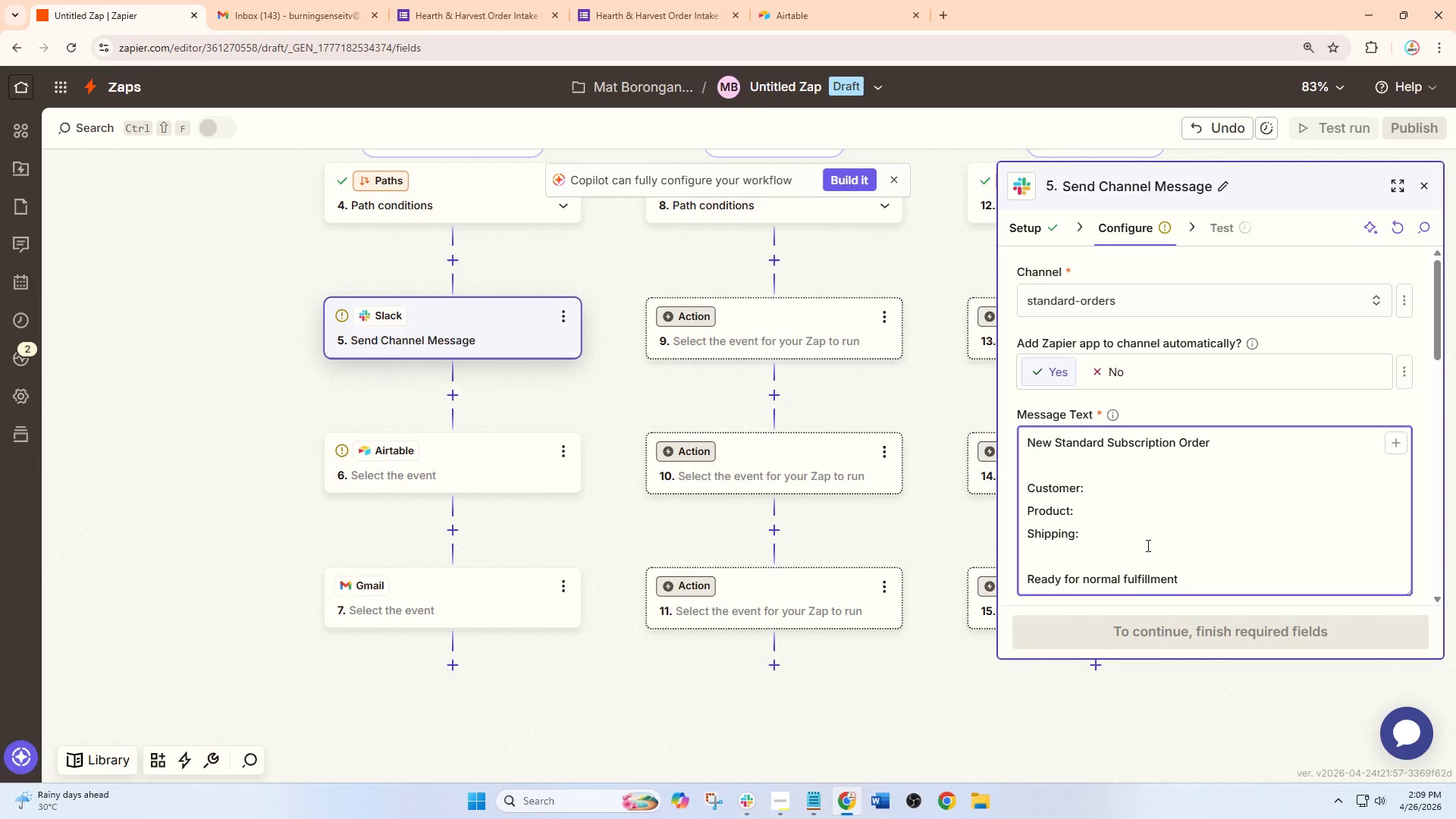 
left_click([1272, 523])
 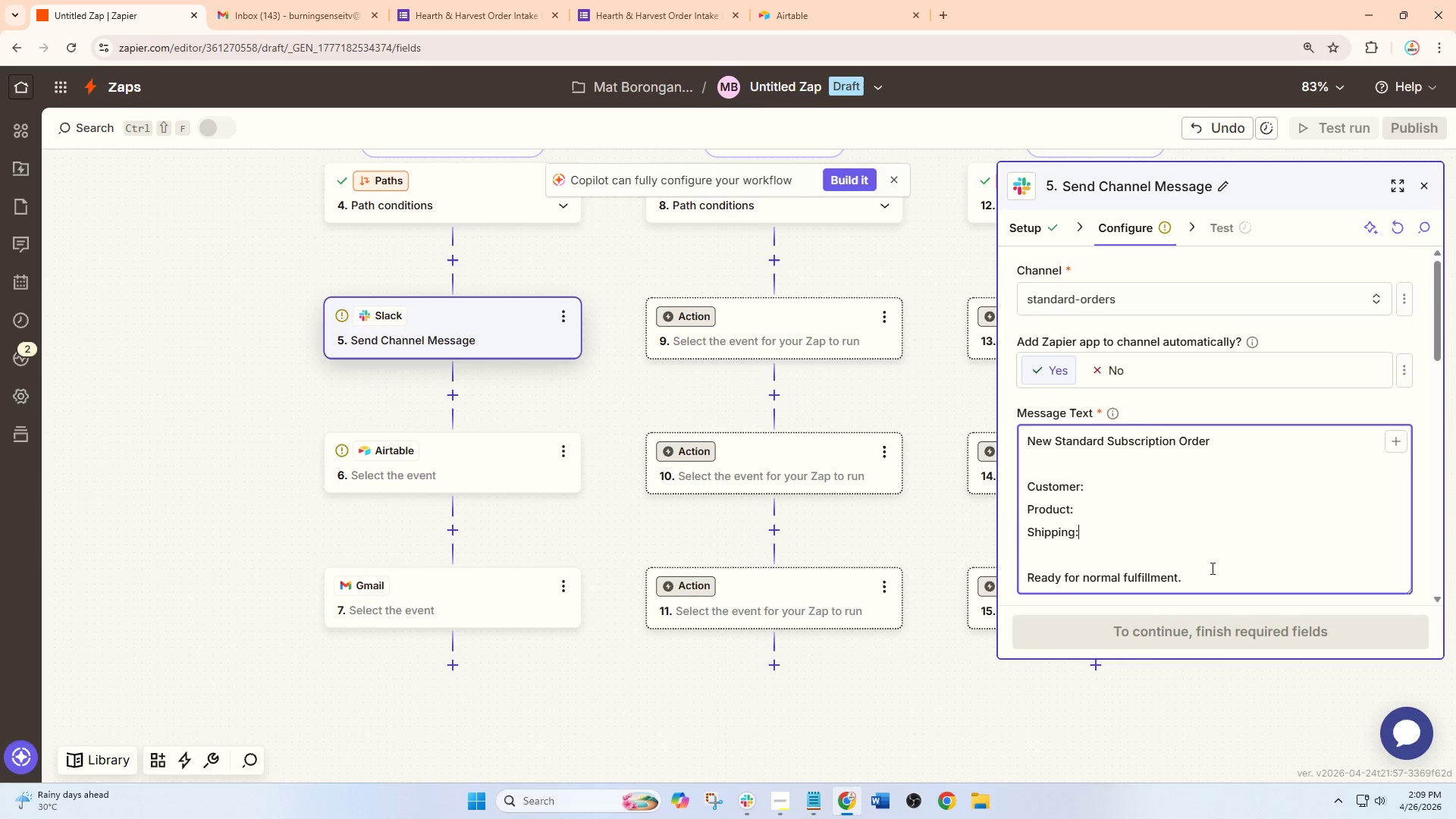 
scroll: coordinate [1211, 568], scroll_direction: down, amount: 3.0
 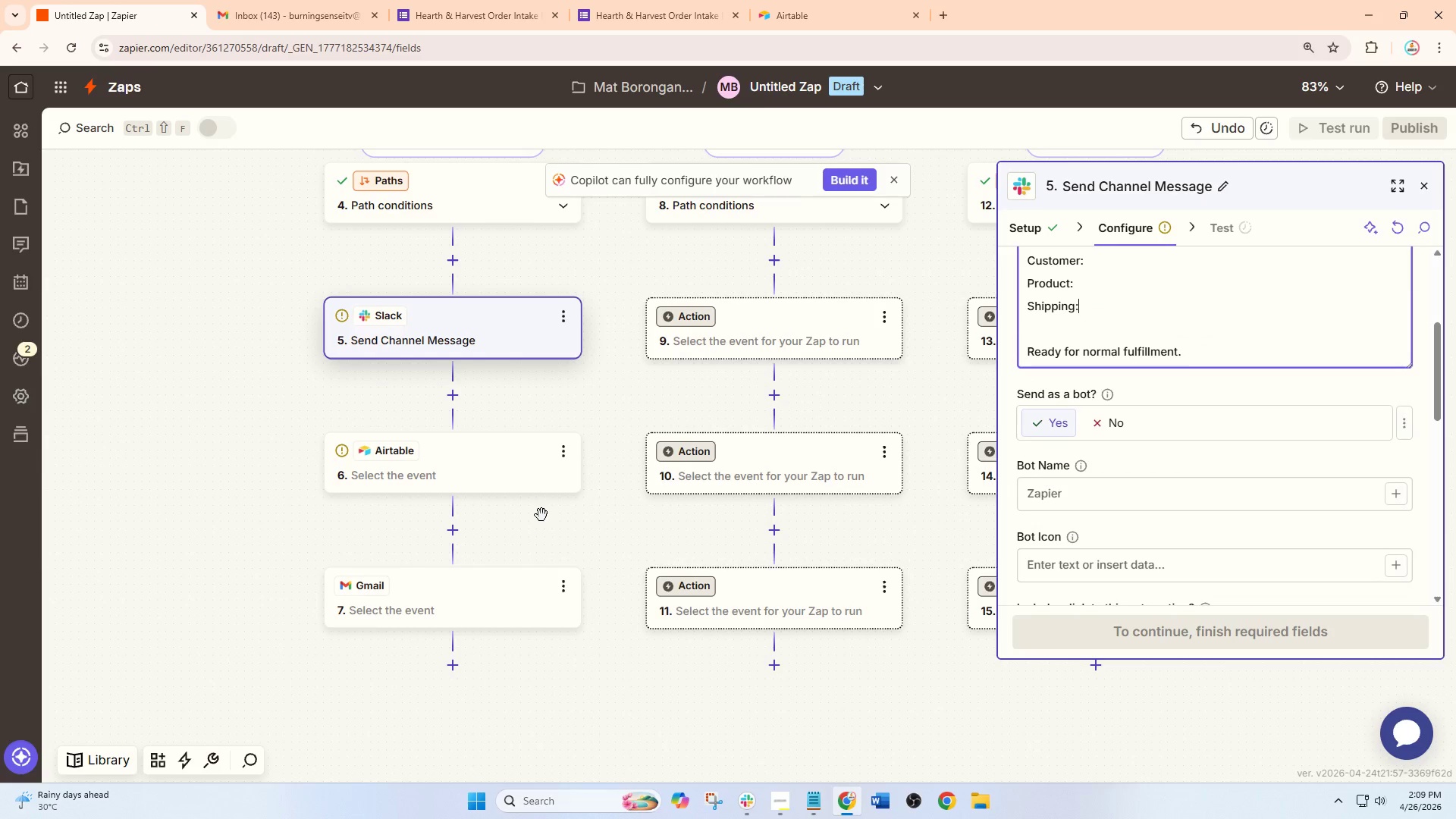 
left_click([641, 515])
 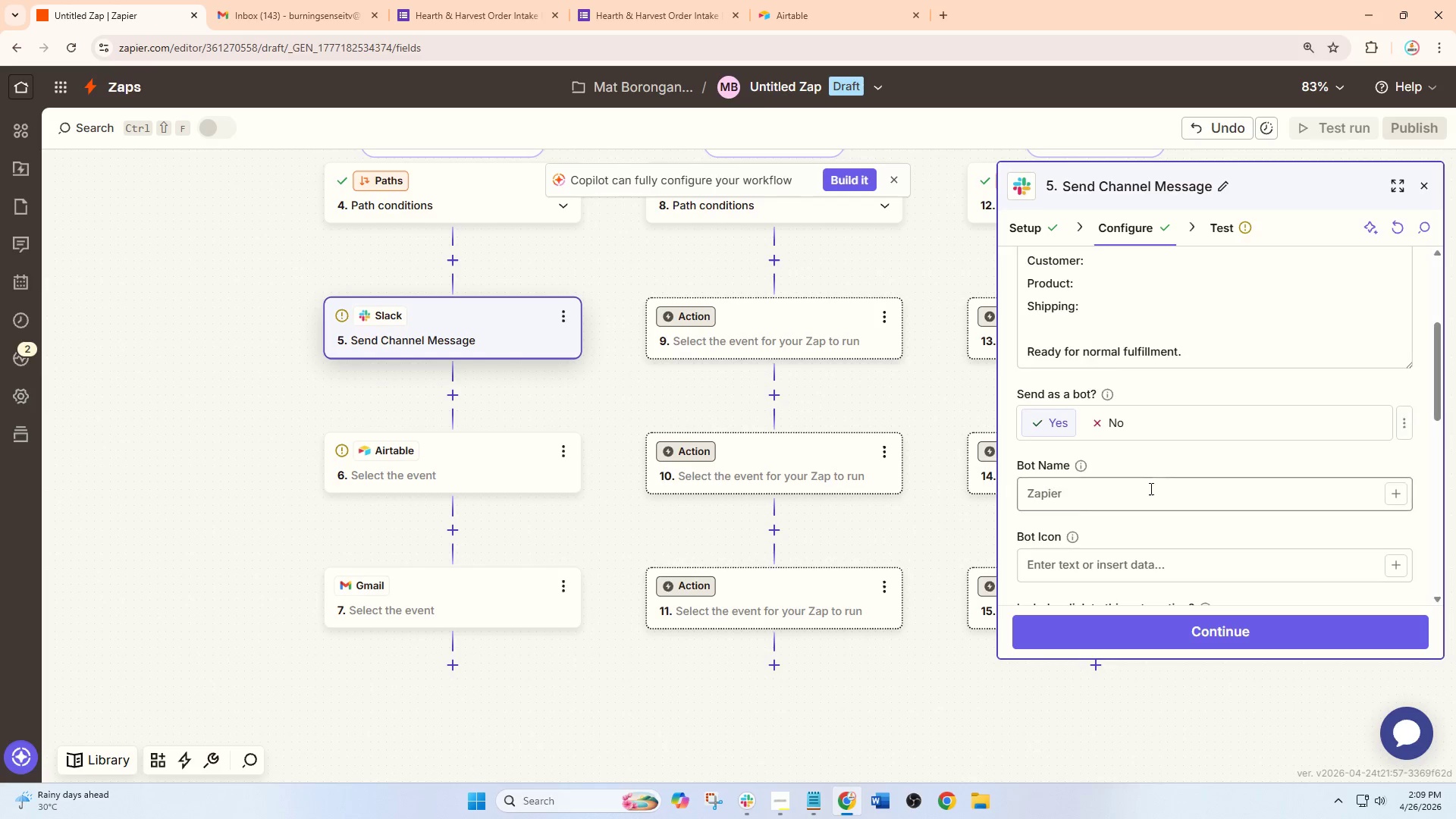 
scroll: coordinate [1155, 490], scroll_direction: down, amount: 3.0
 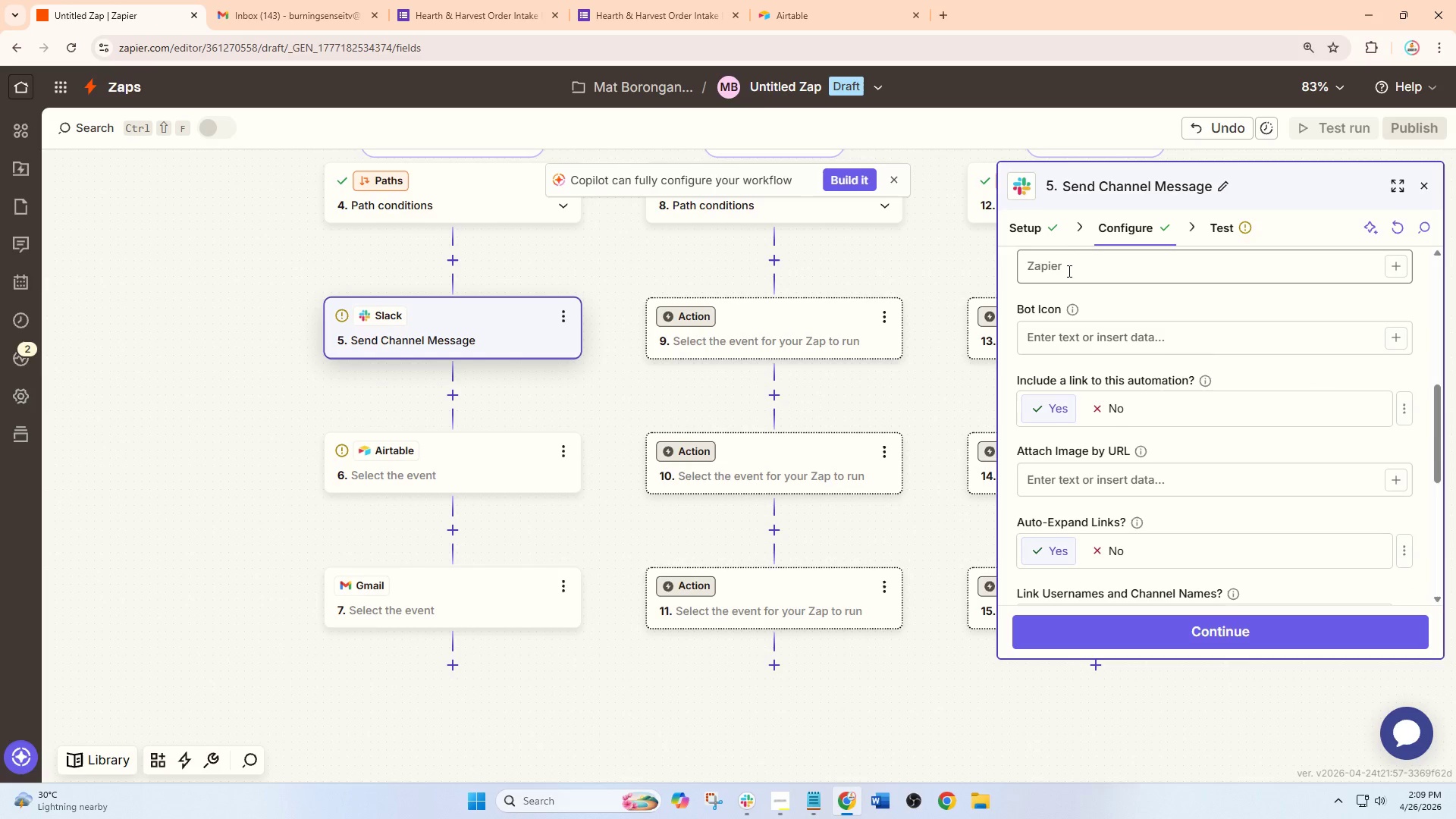 
left_click([1067, 259])
 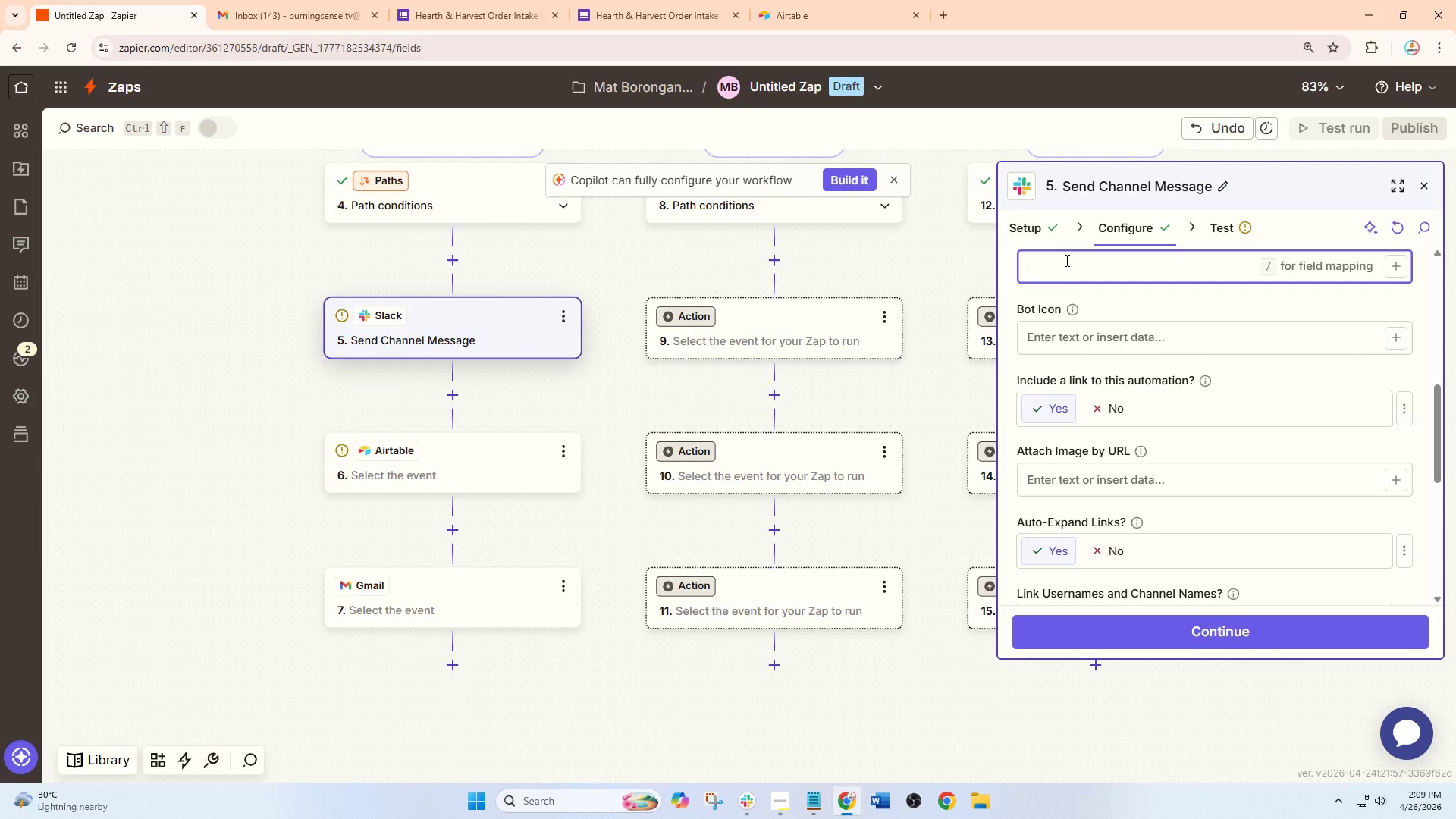 
wait(9.42)
 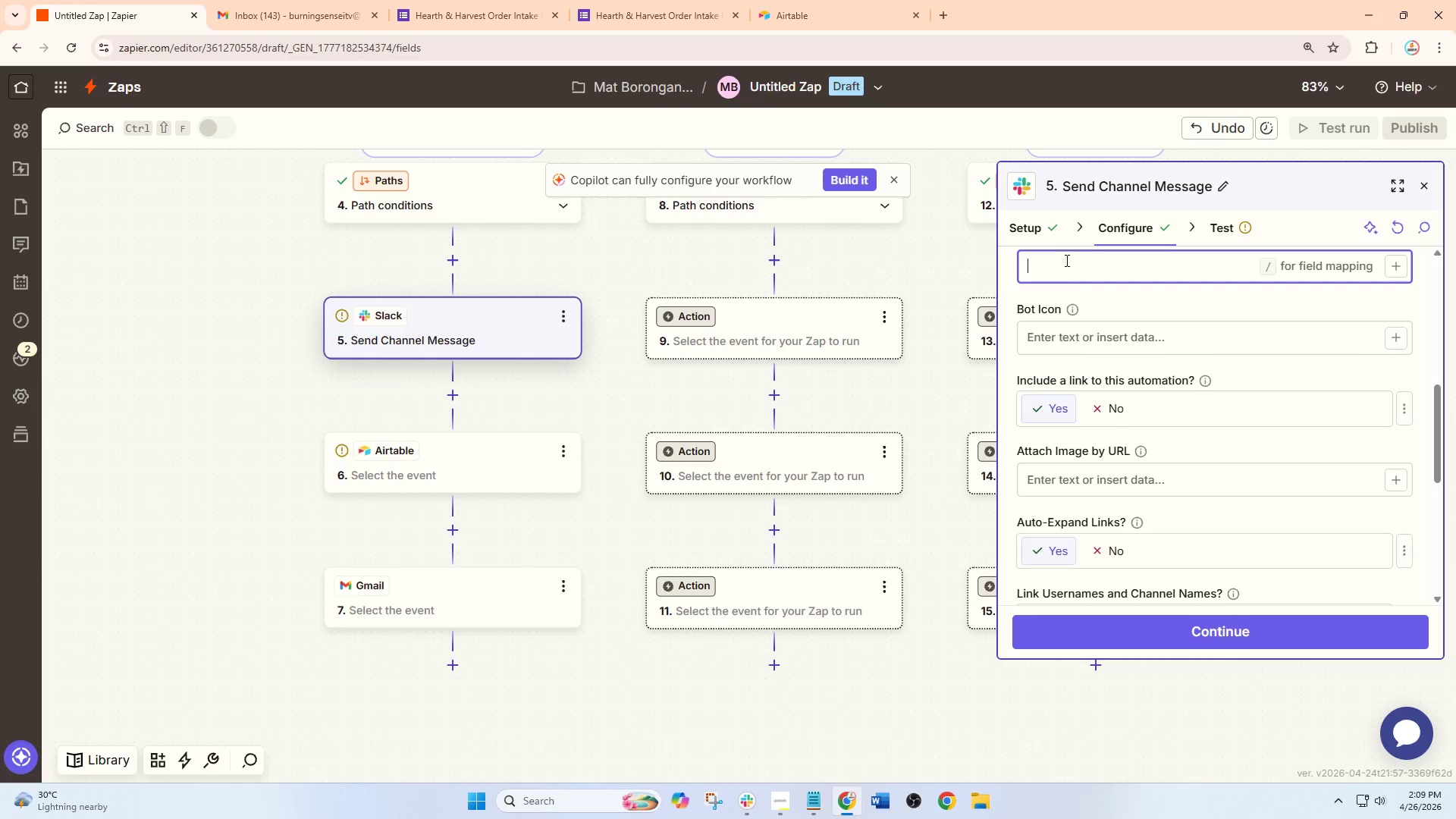 
left_click([328, 0])
 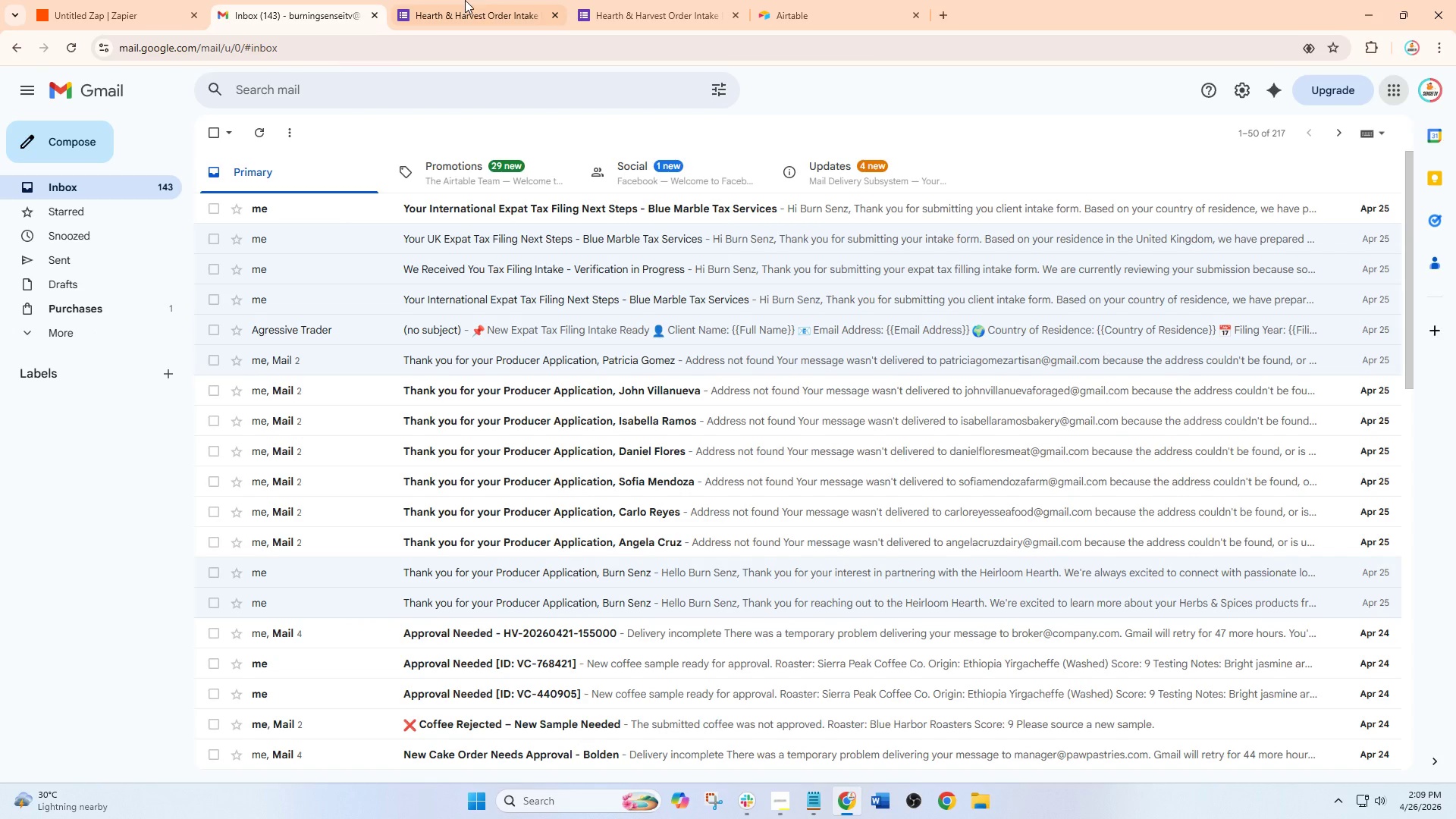 
left_click_drag(start_coordinate=[497, 0], to_coordinate=[517, 0])
 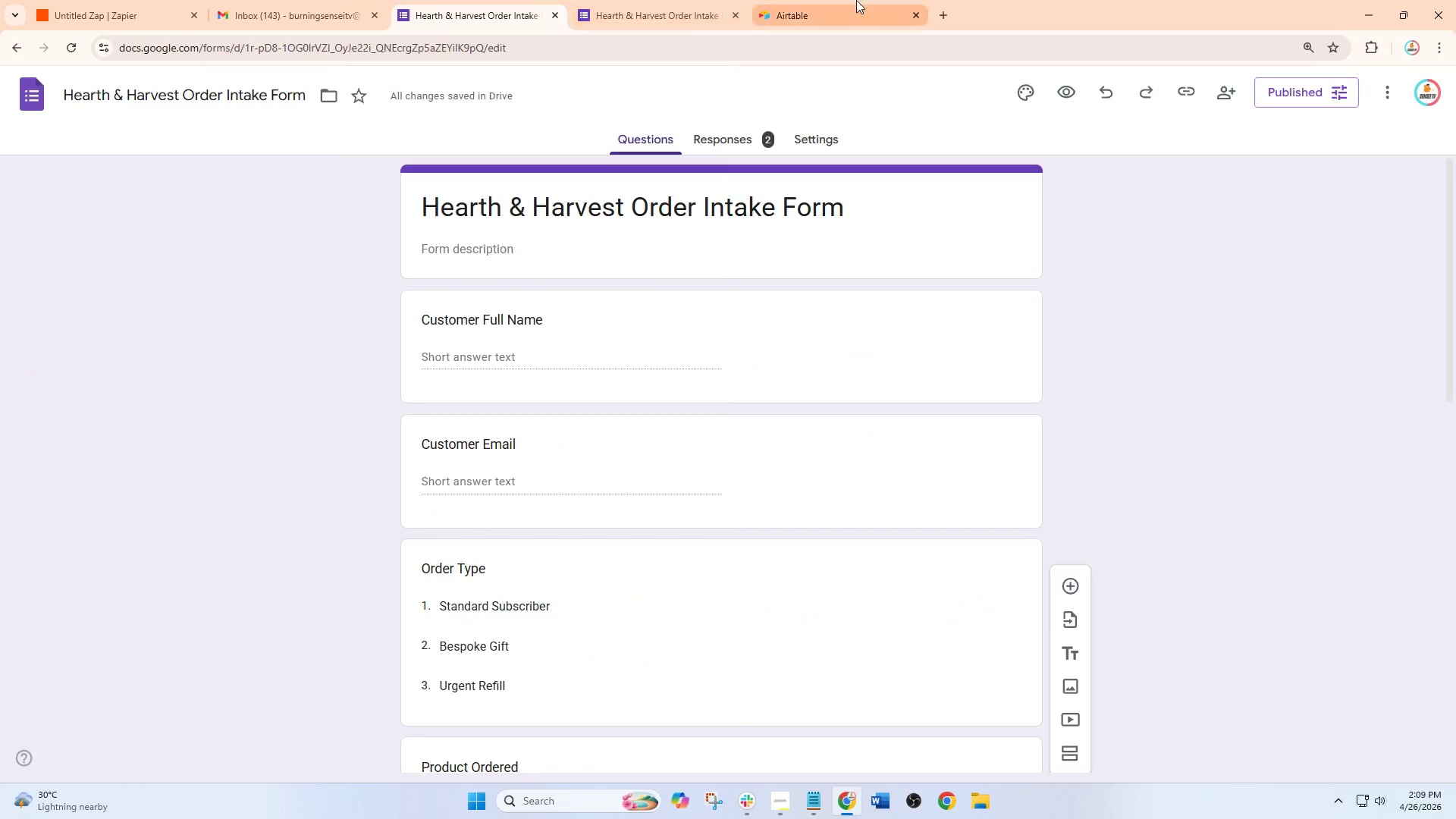 
left_click_drag(start_coordinate=[856, 0], to_coordinate=[510, 4])
 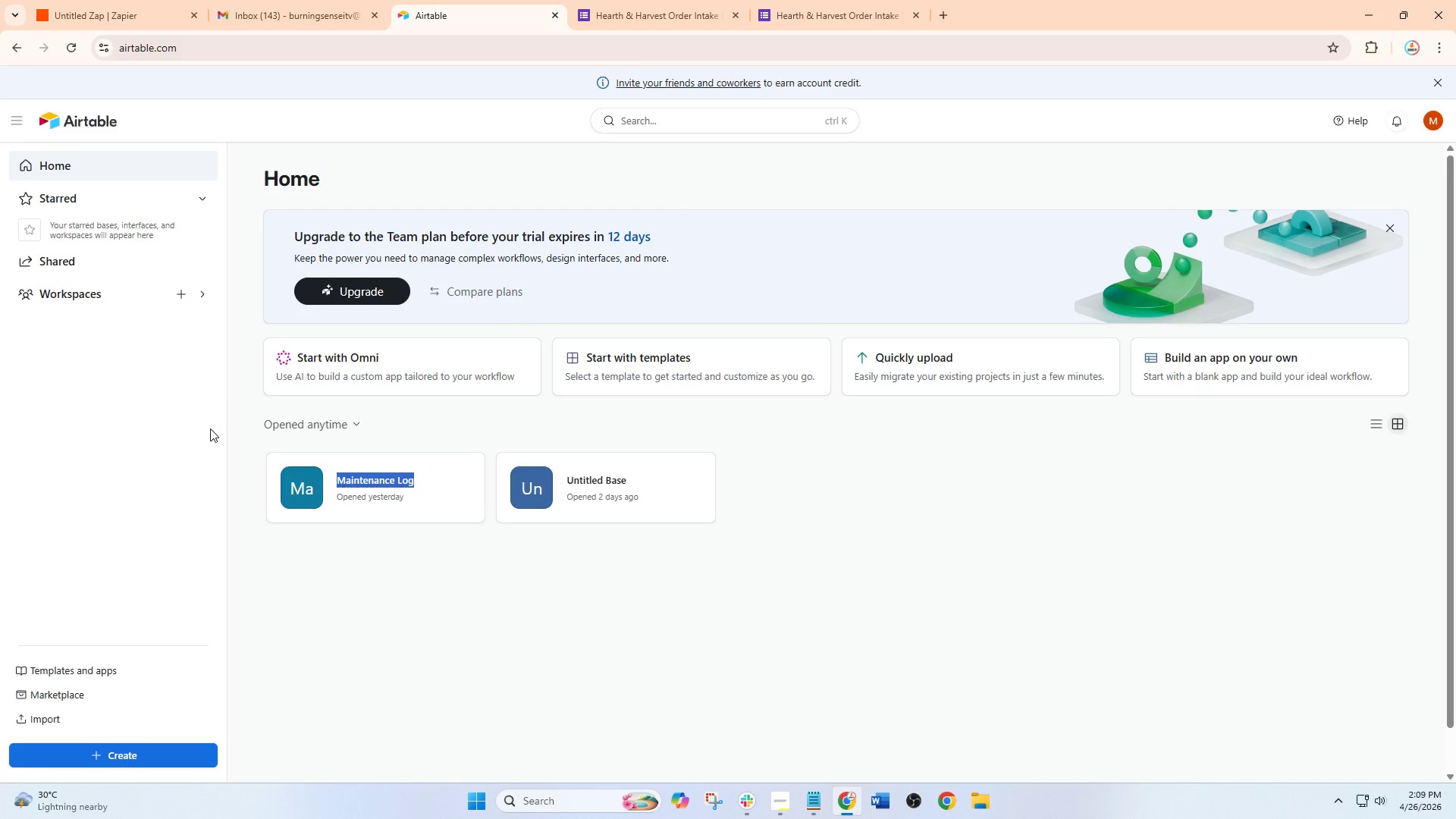 
left_click([130, 750])
 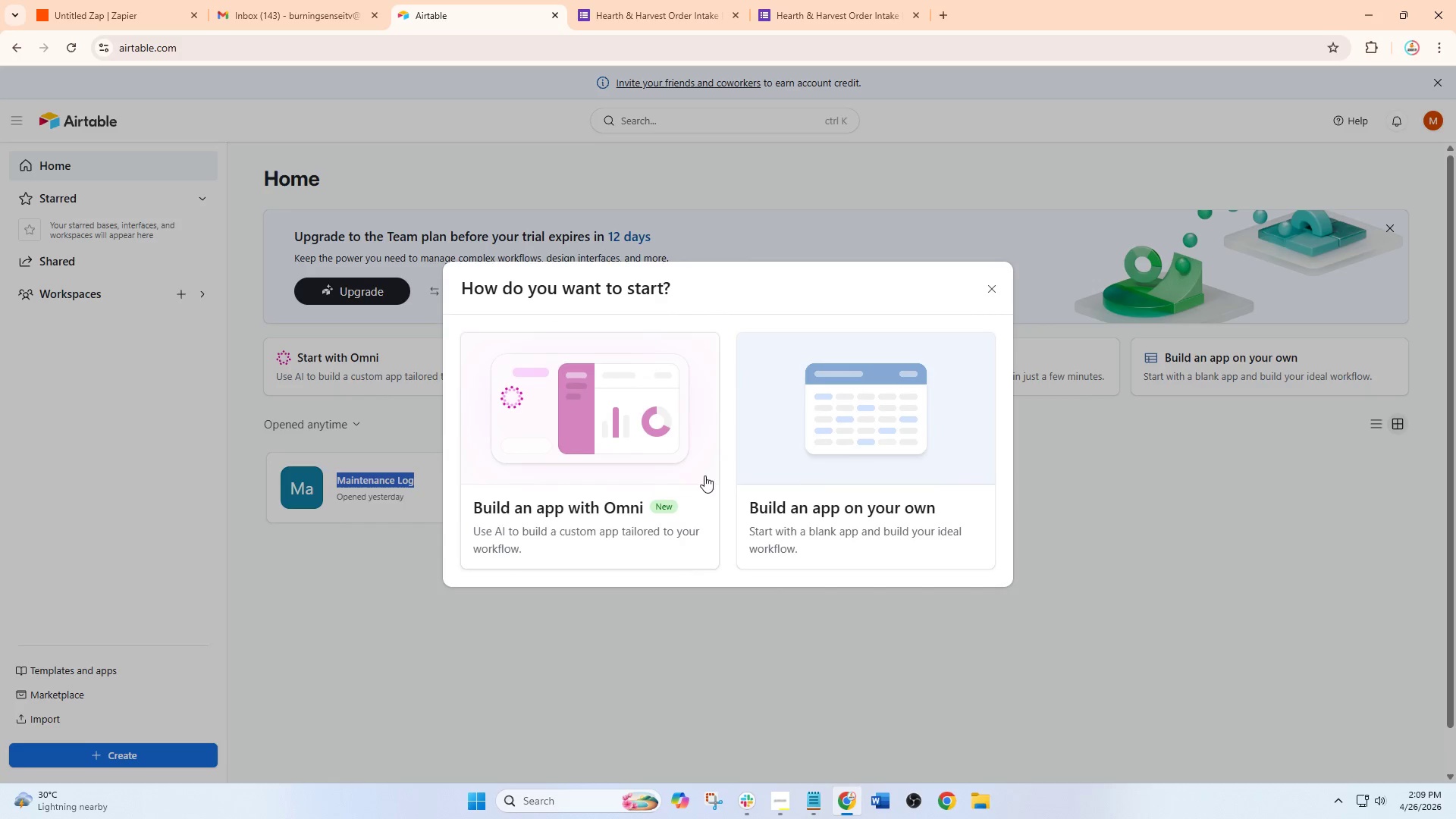 
left_click([843, 450])
 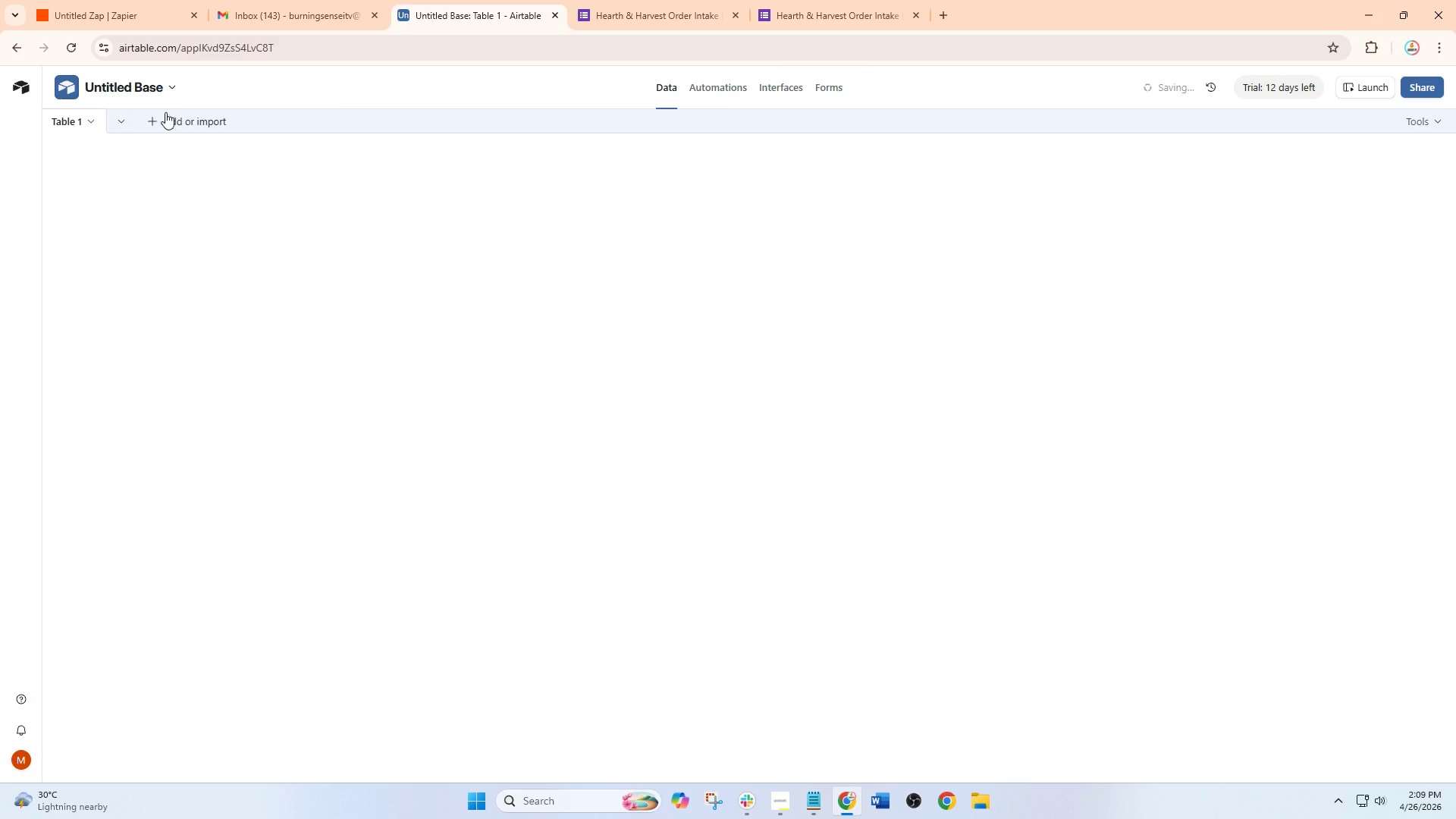 
left_click([172, 84])
 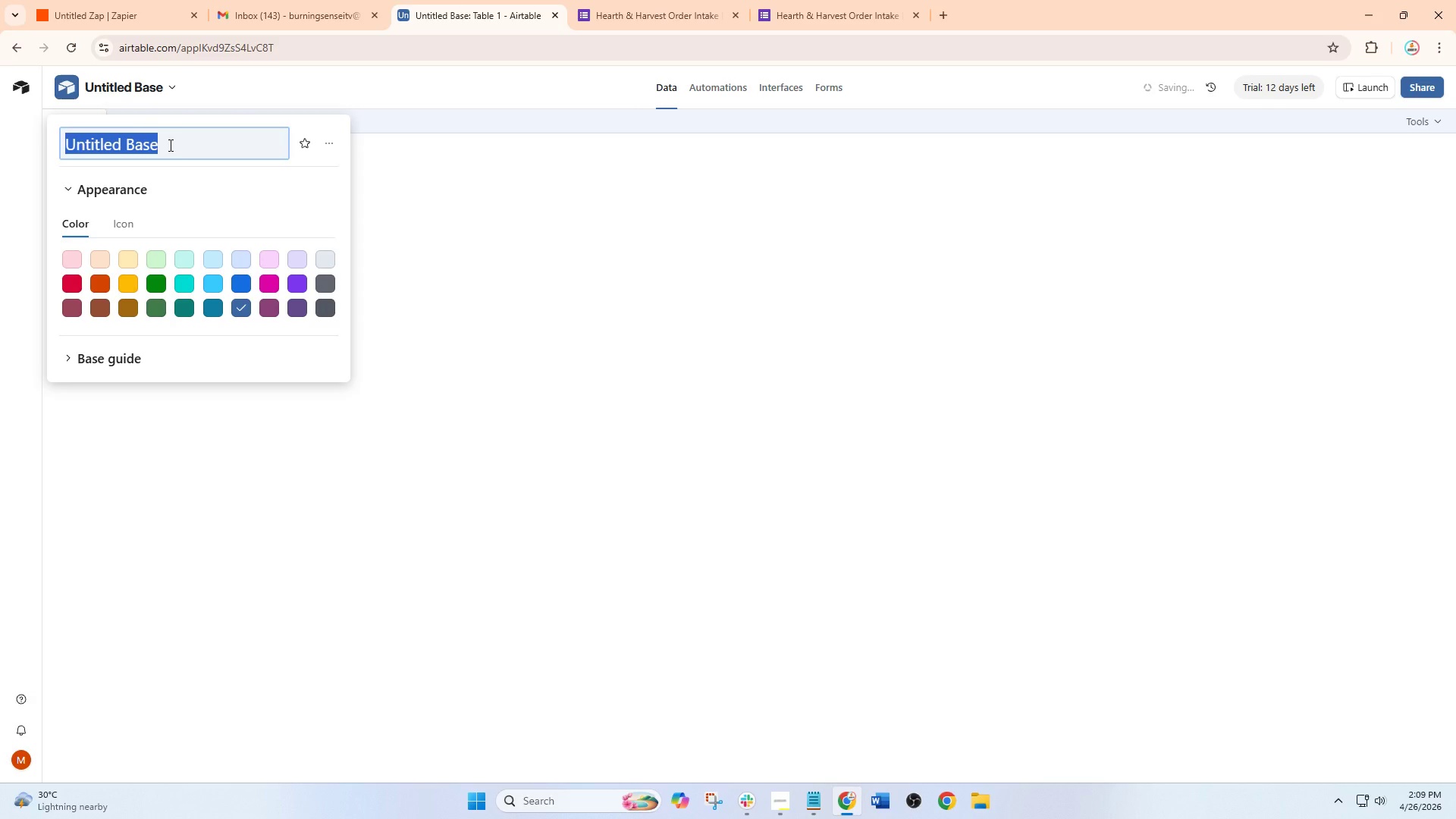 
type(Hearth)
 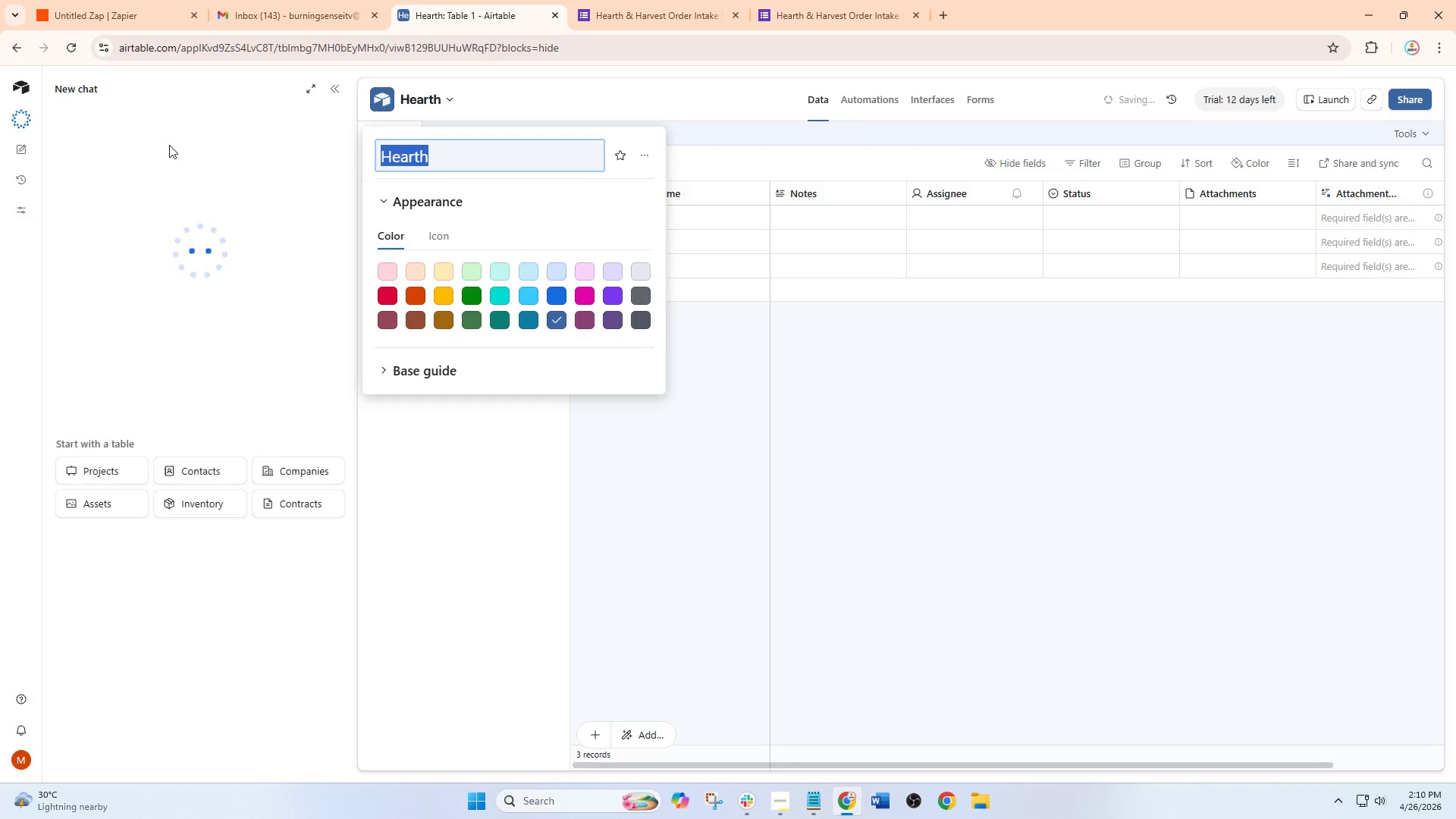 
left_click([457, 170])
 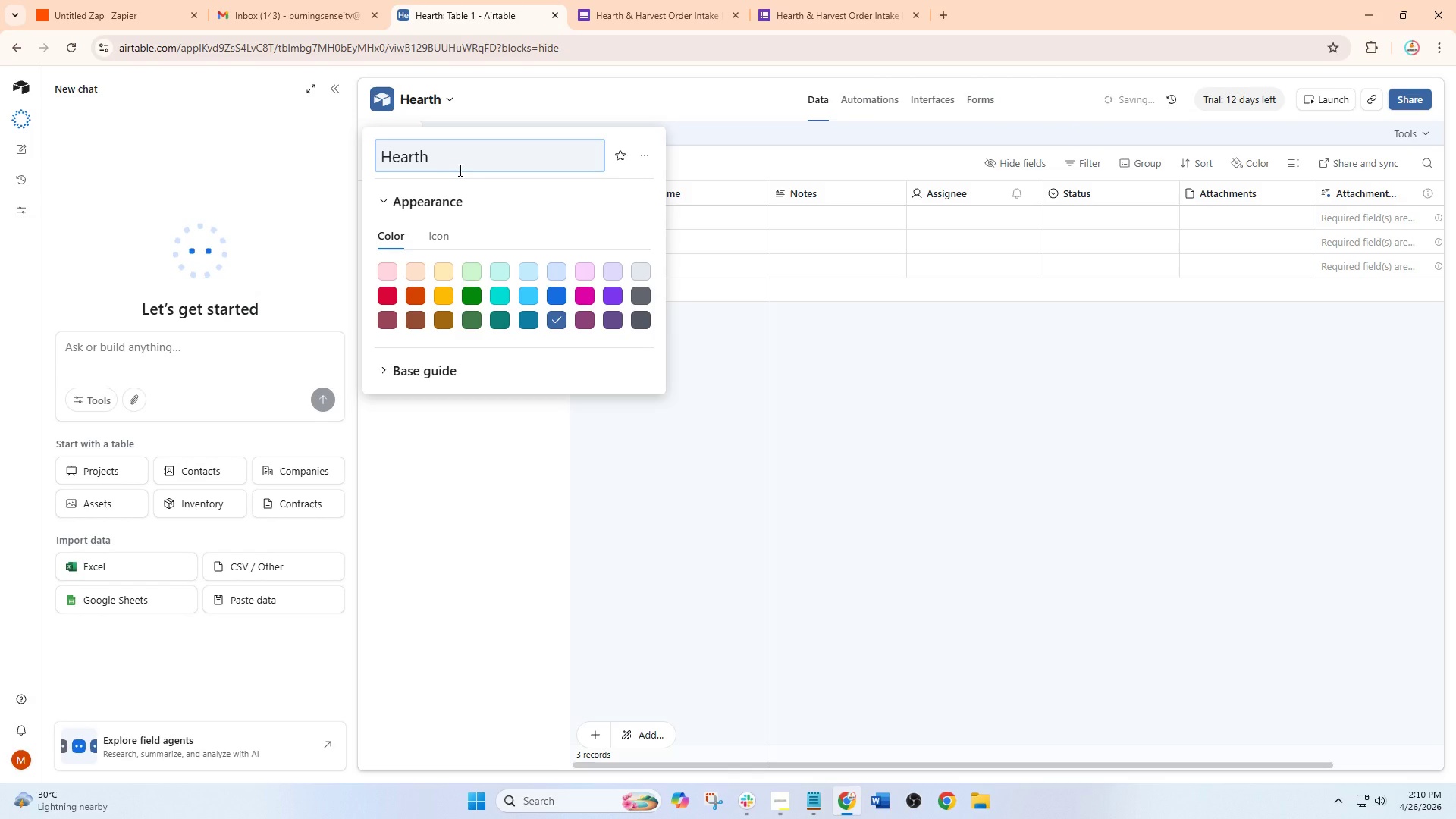 
type( & Harvest Orders)
 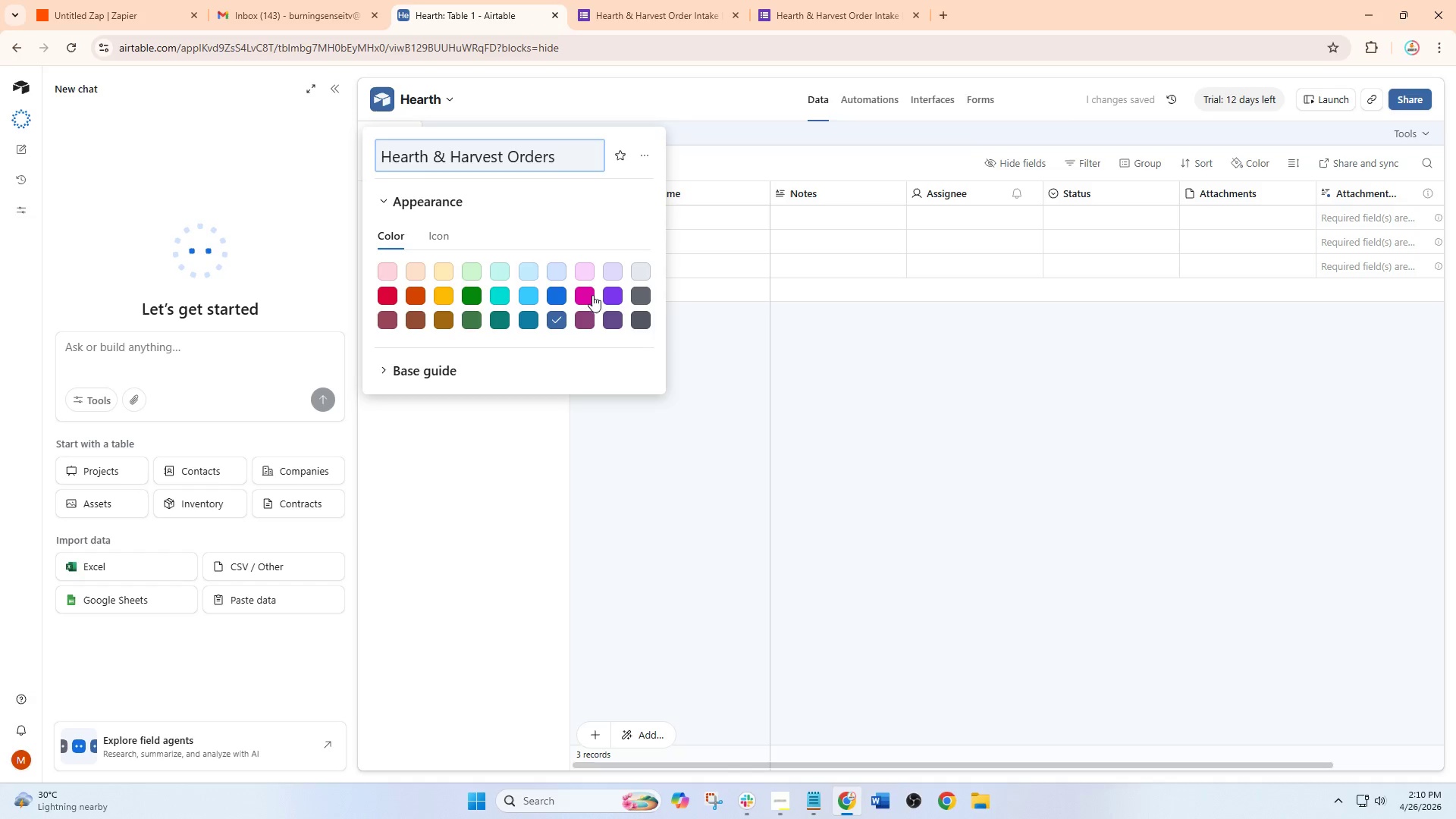 
left_click([467, 297])
 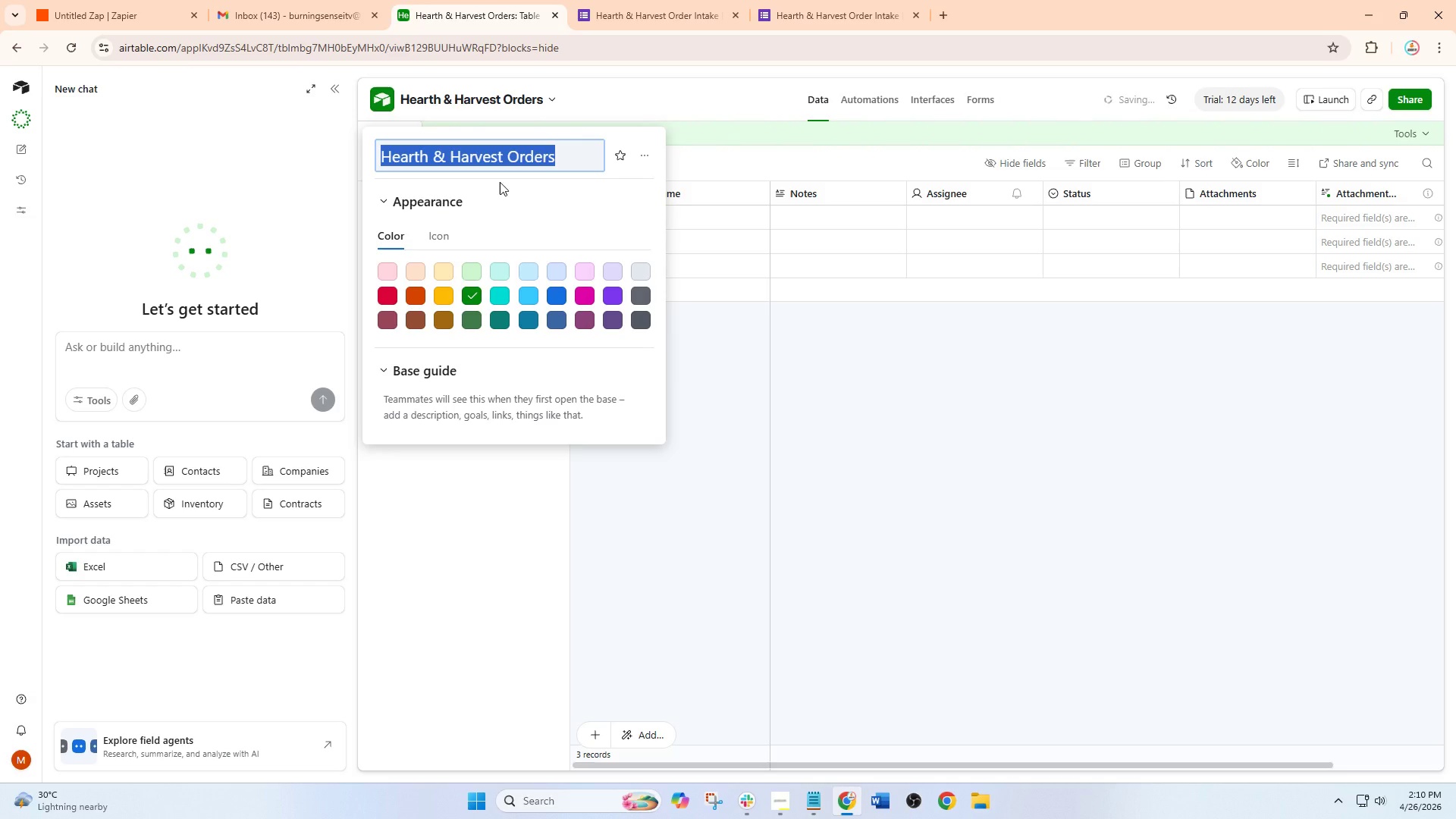 
left_click([704, 271])
 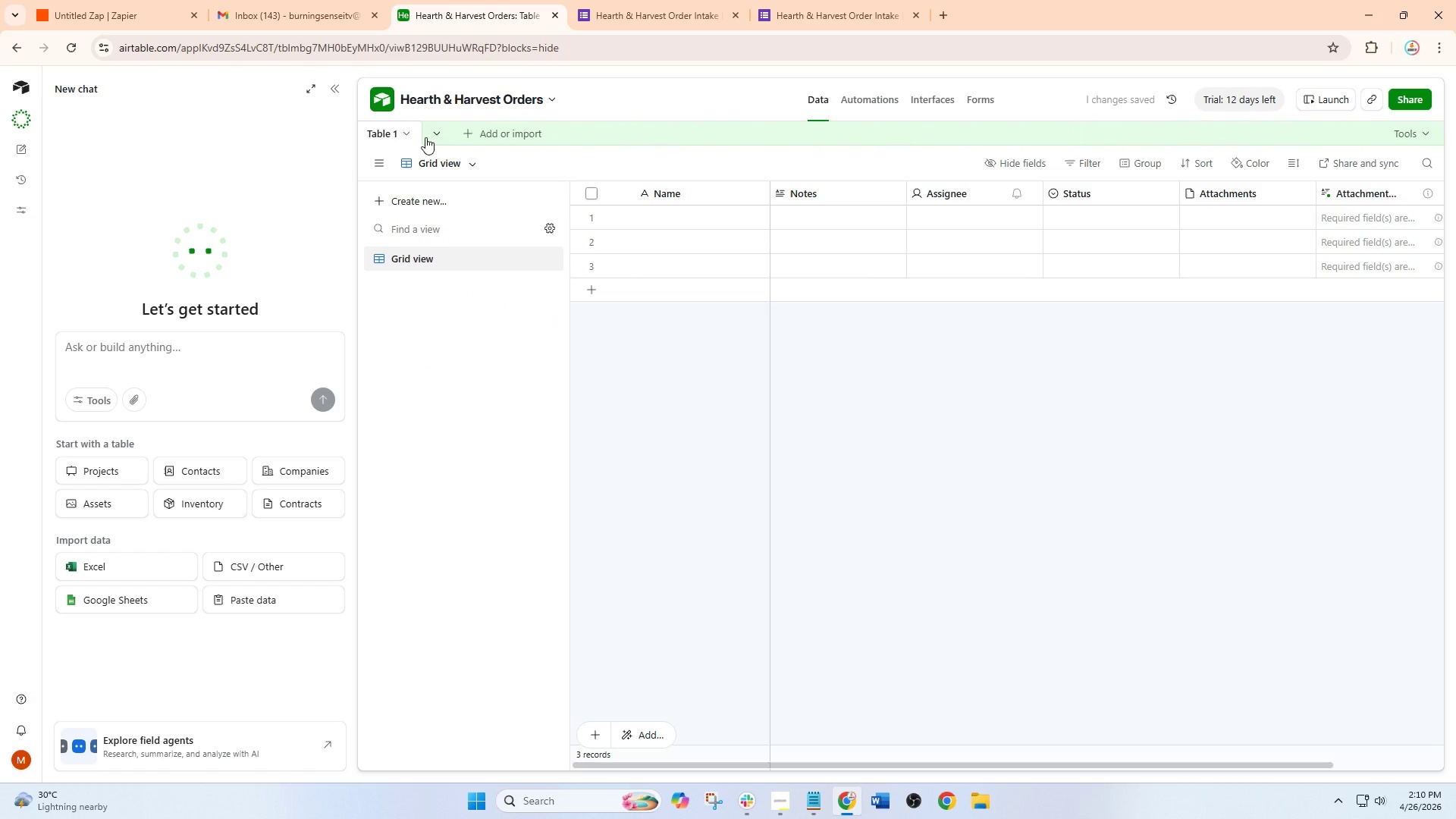 
left_click([385, 128])
 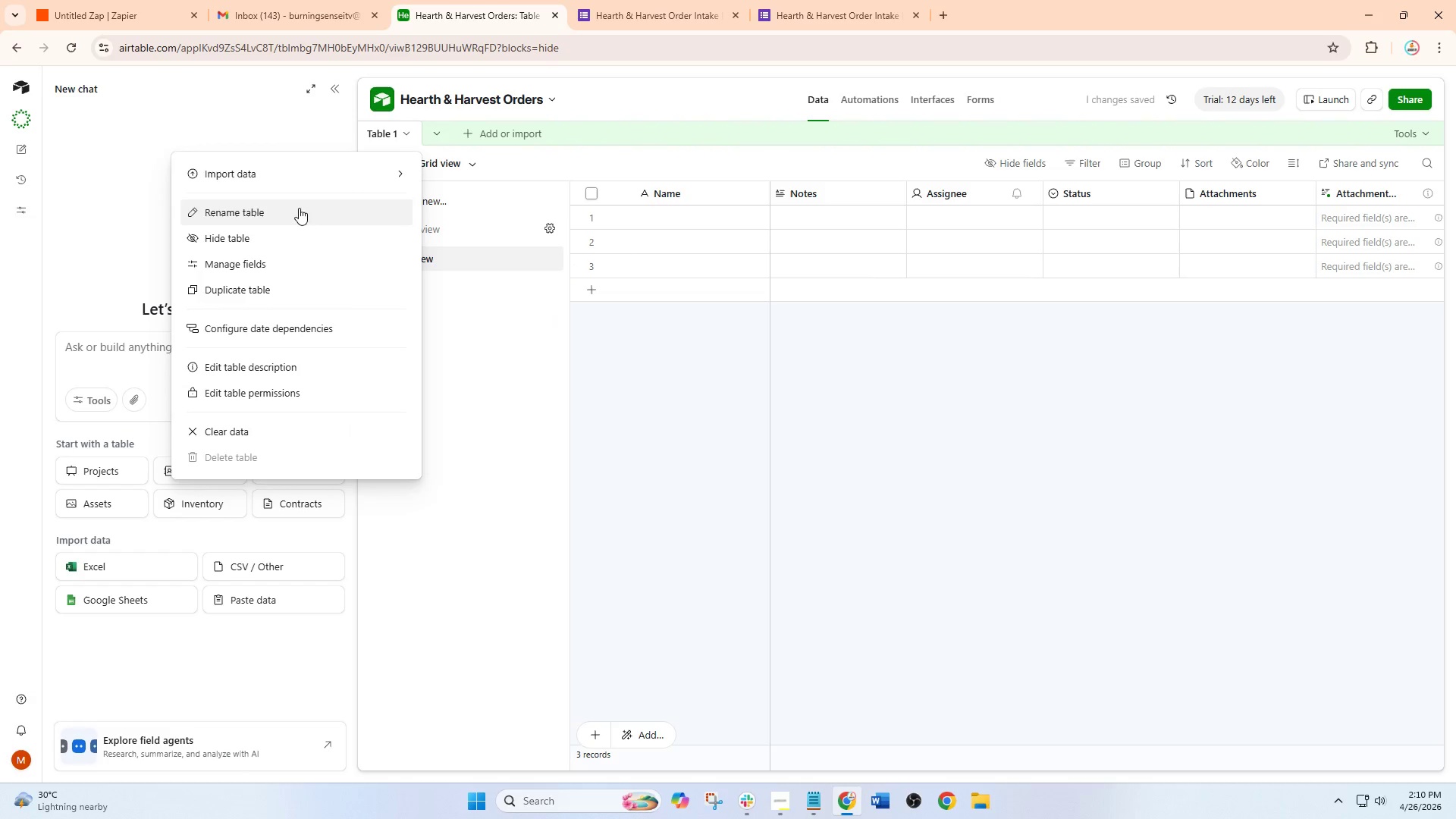 
left_click([294, 211])
 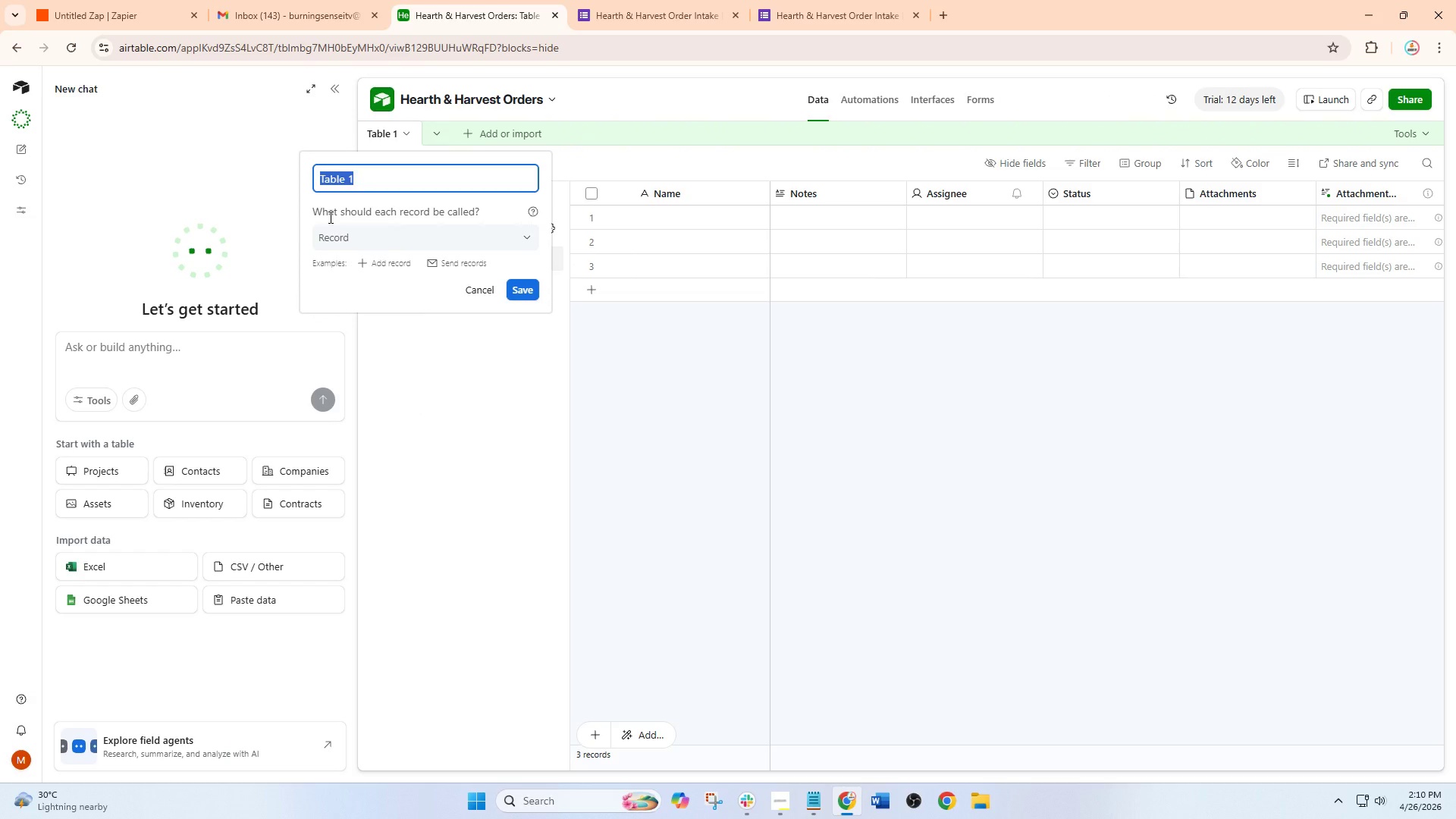 
type(Orders Tracker)
 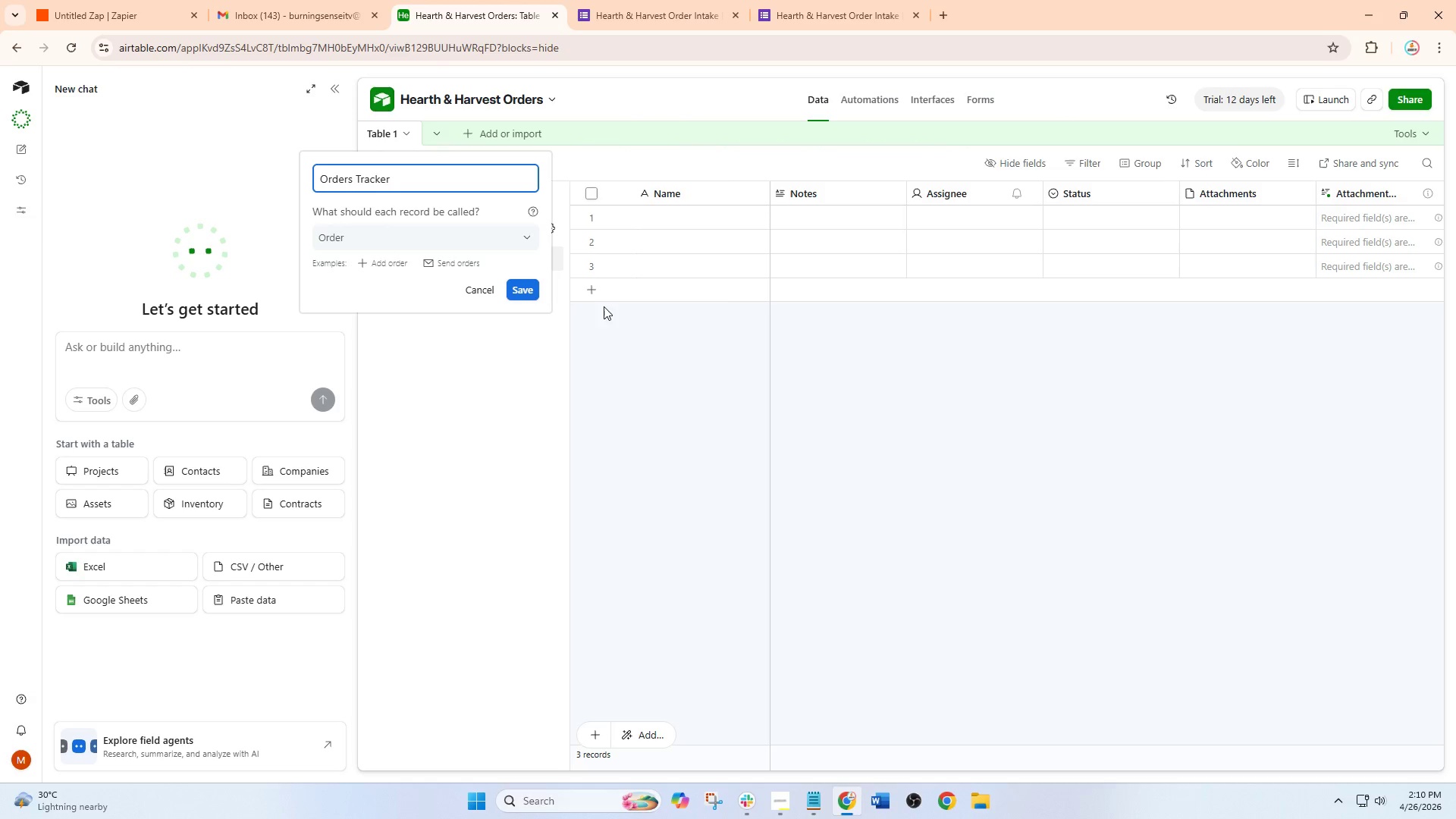 
left_click([777, 374])
 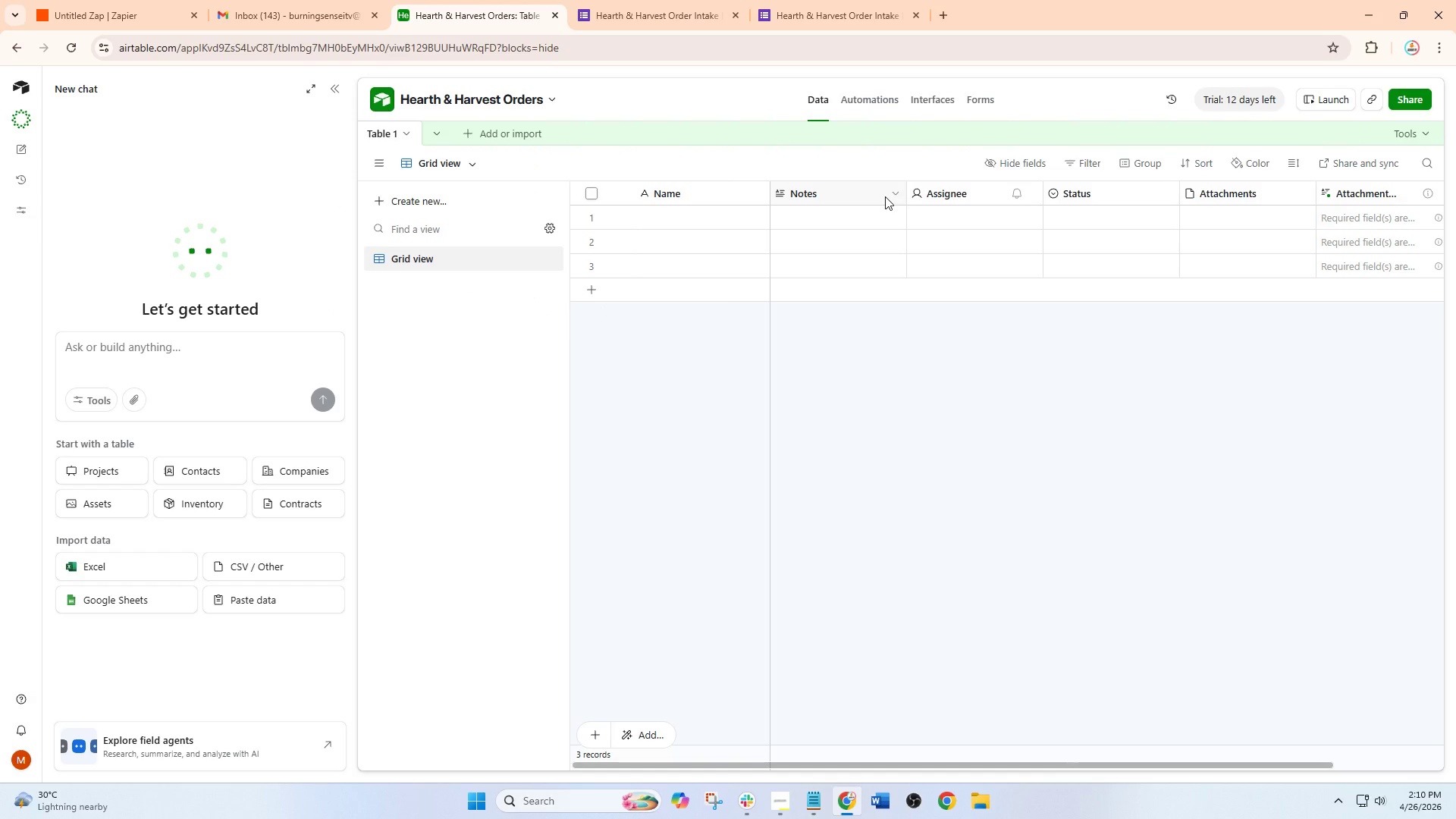 
left_click([891, 196])
 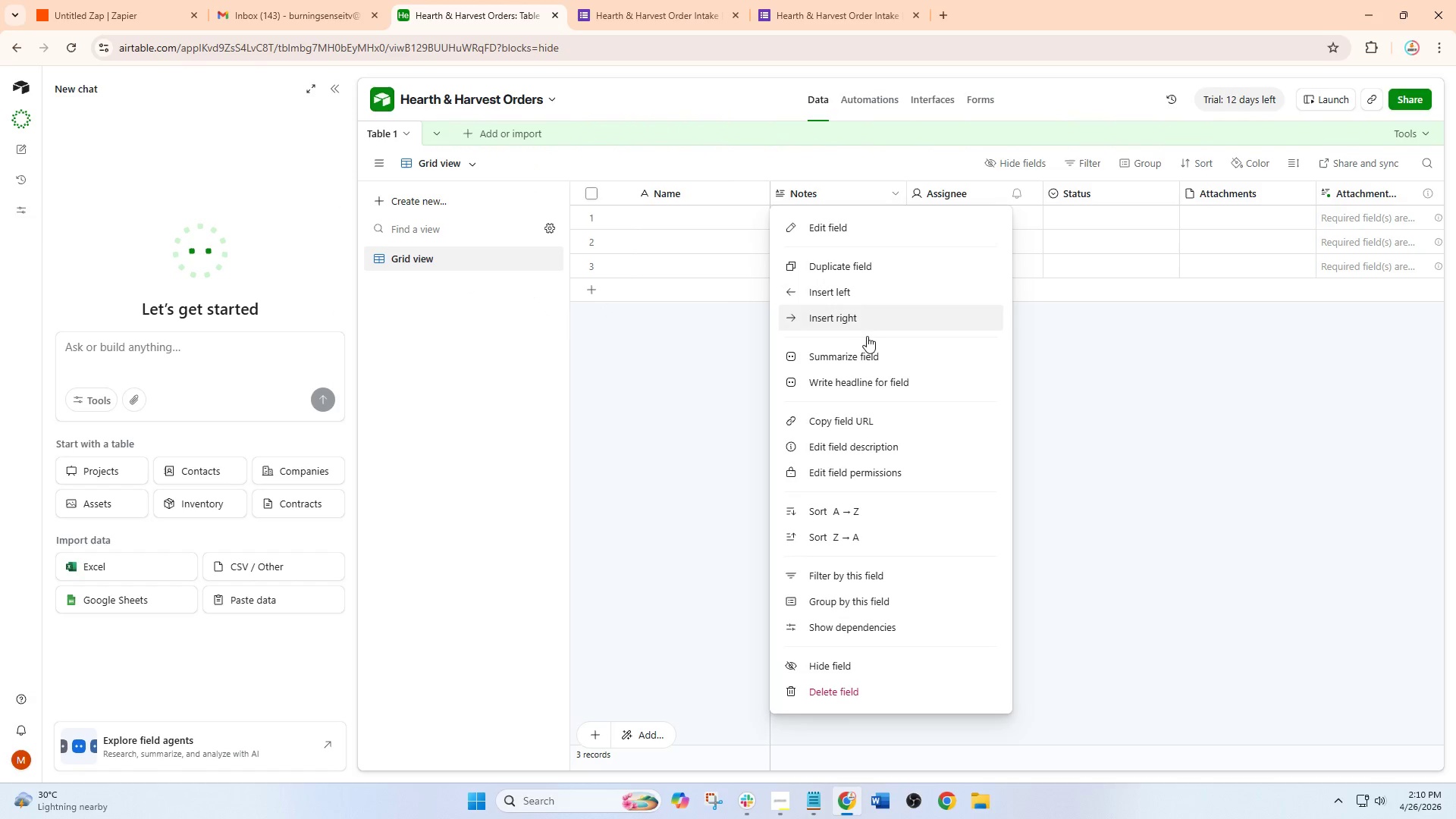 
scroll: coordinate [829, 551], scroll_direction: down, amount: 2.0
 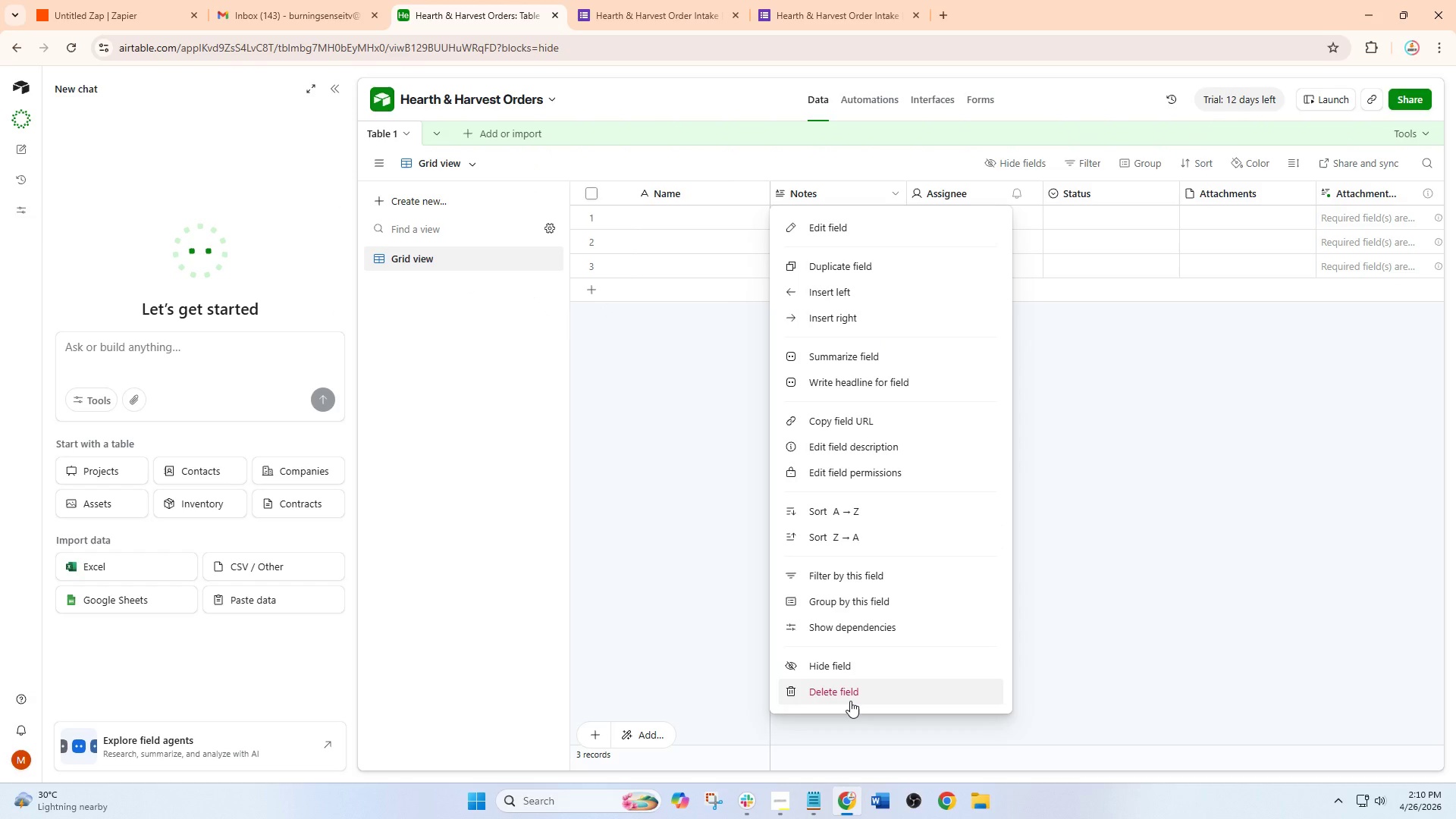 
left_click([852, 695])
 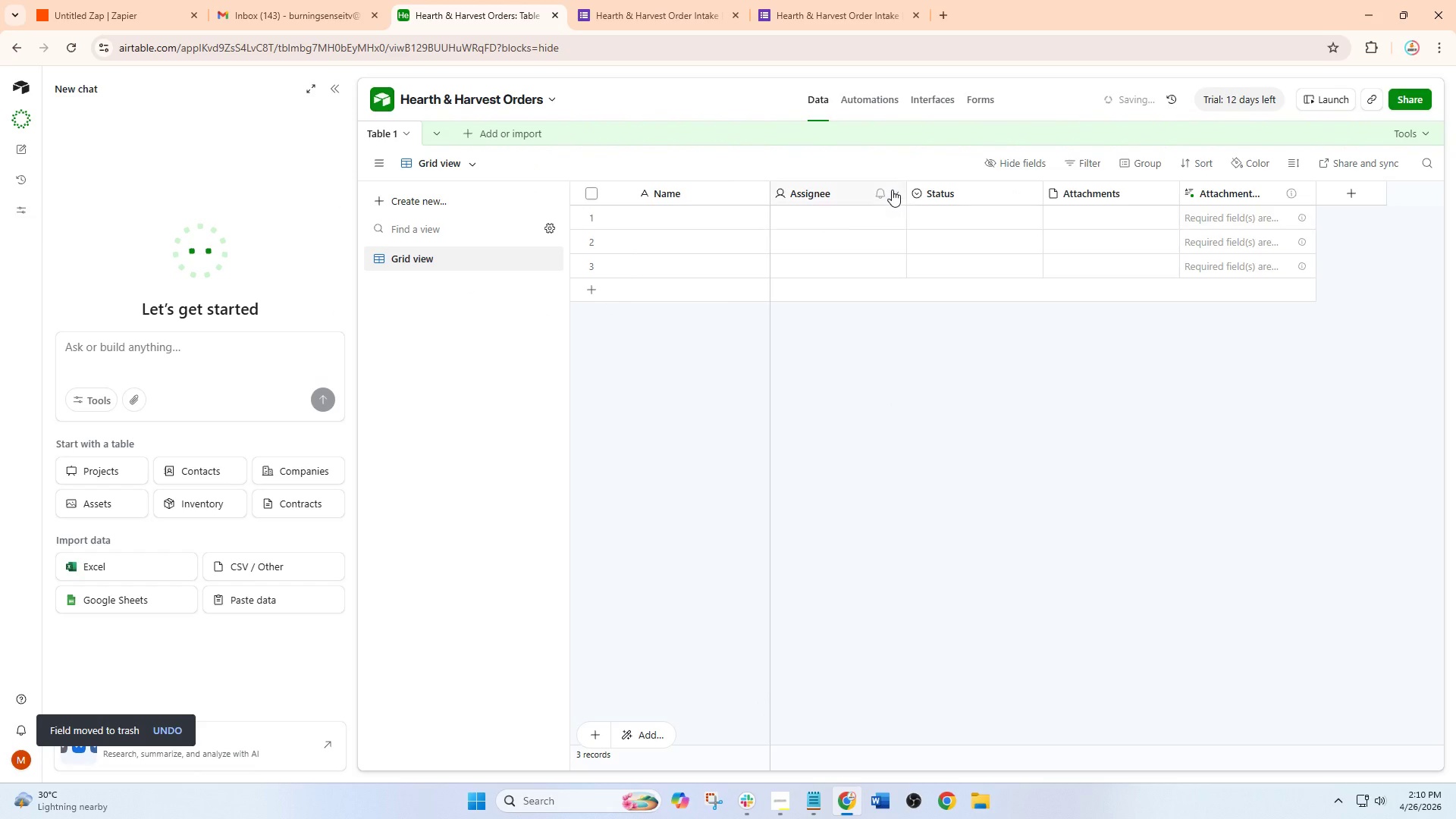 
left_click([892, 190])
 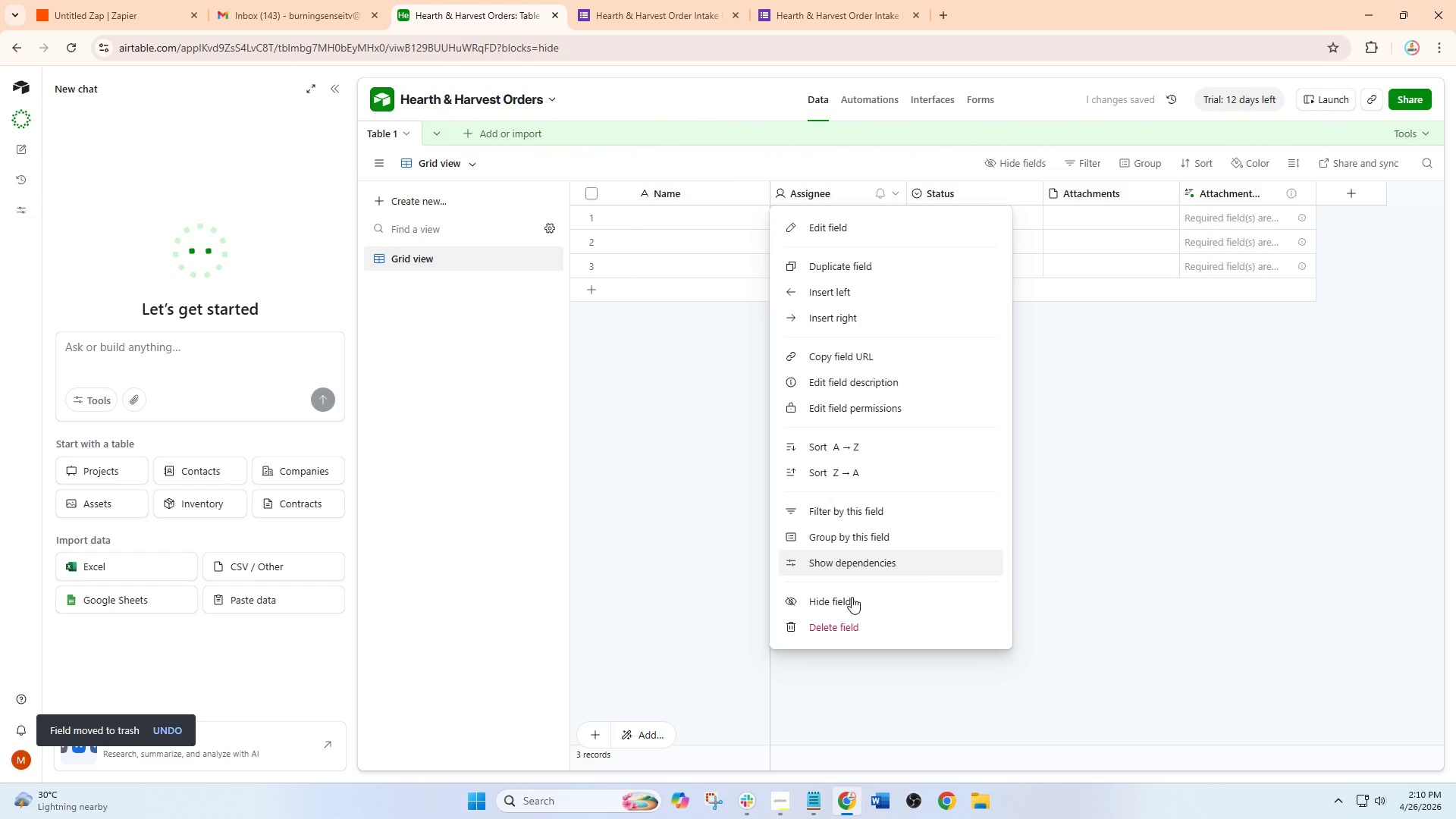 
left_click([849, 618])
 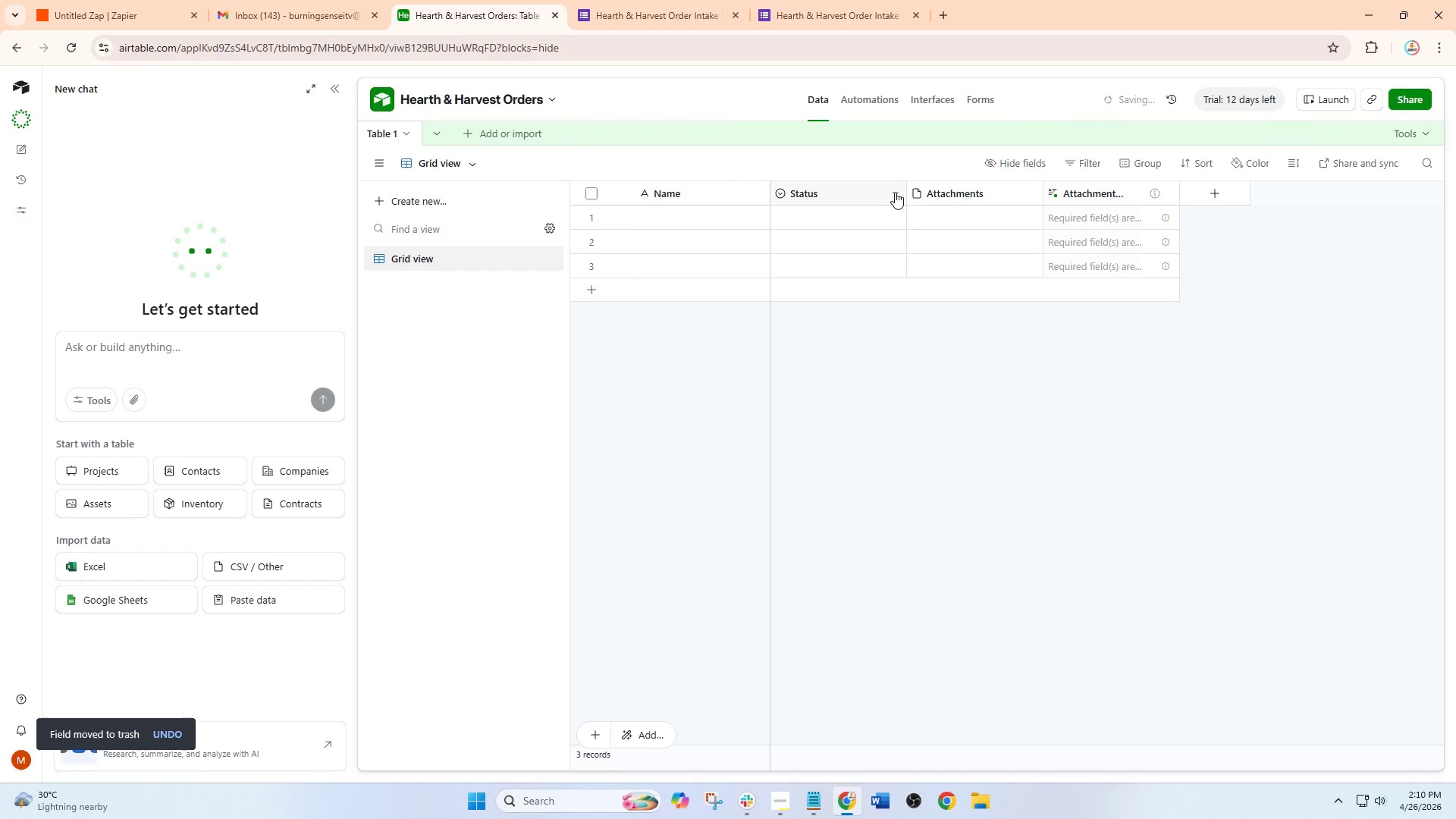 
left_click([896, 191])
 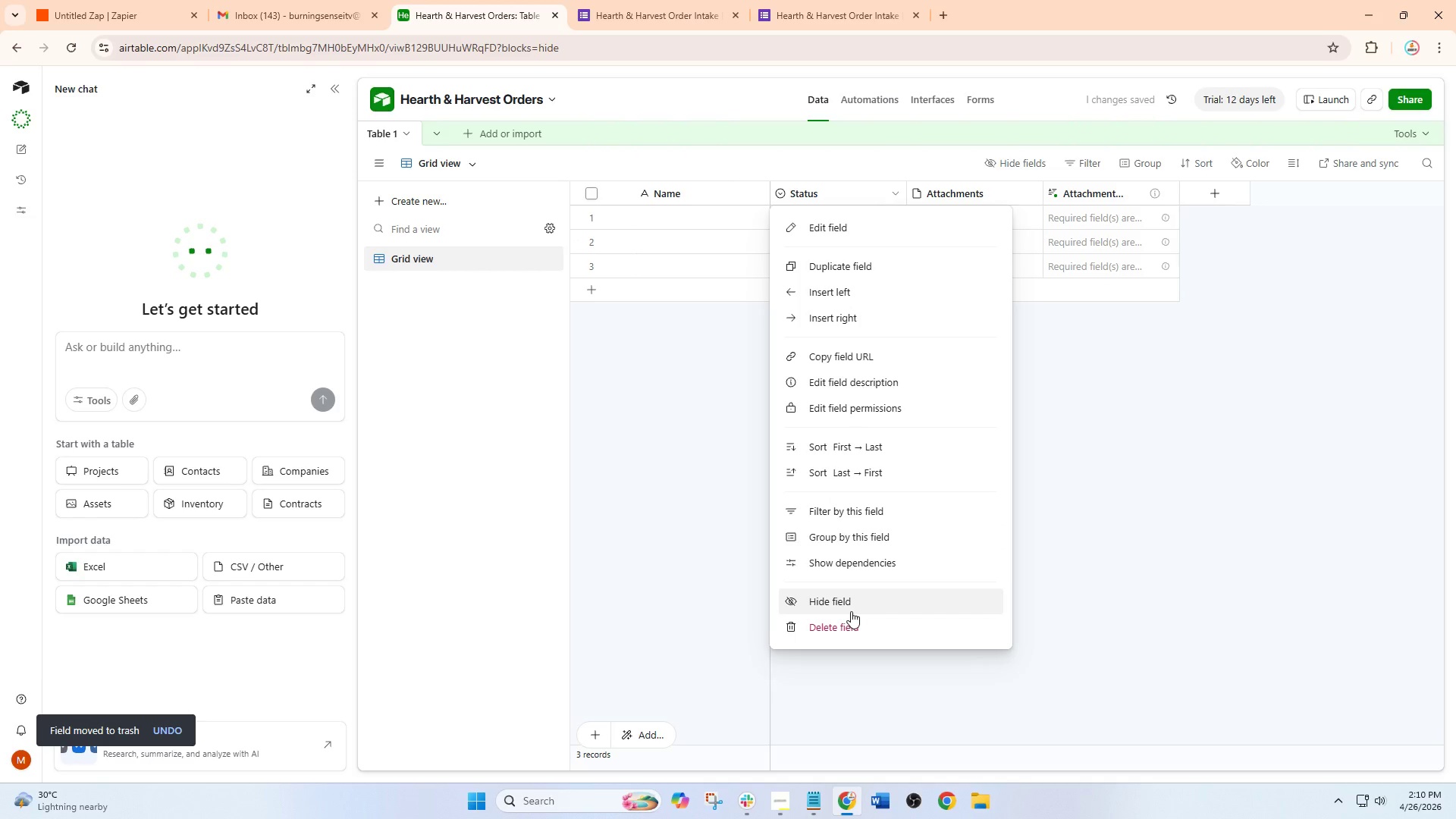 
left_click([851, 616])
 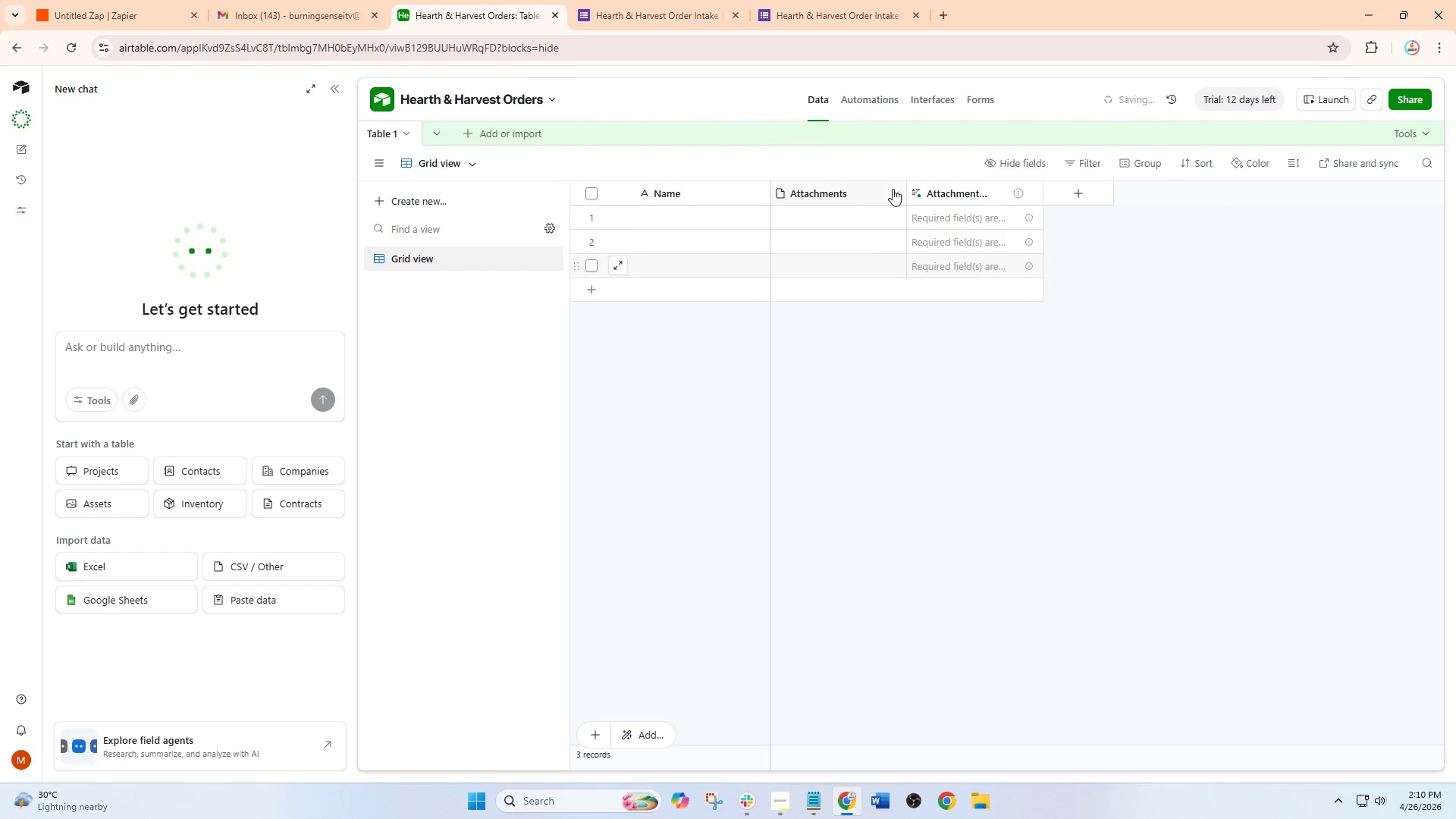 
left_click([893, 189])
 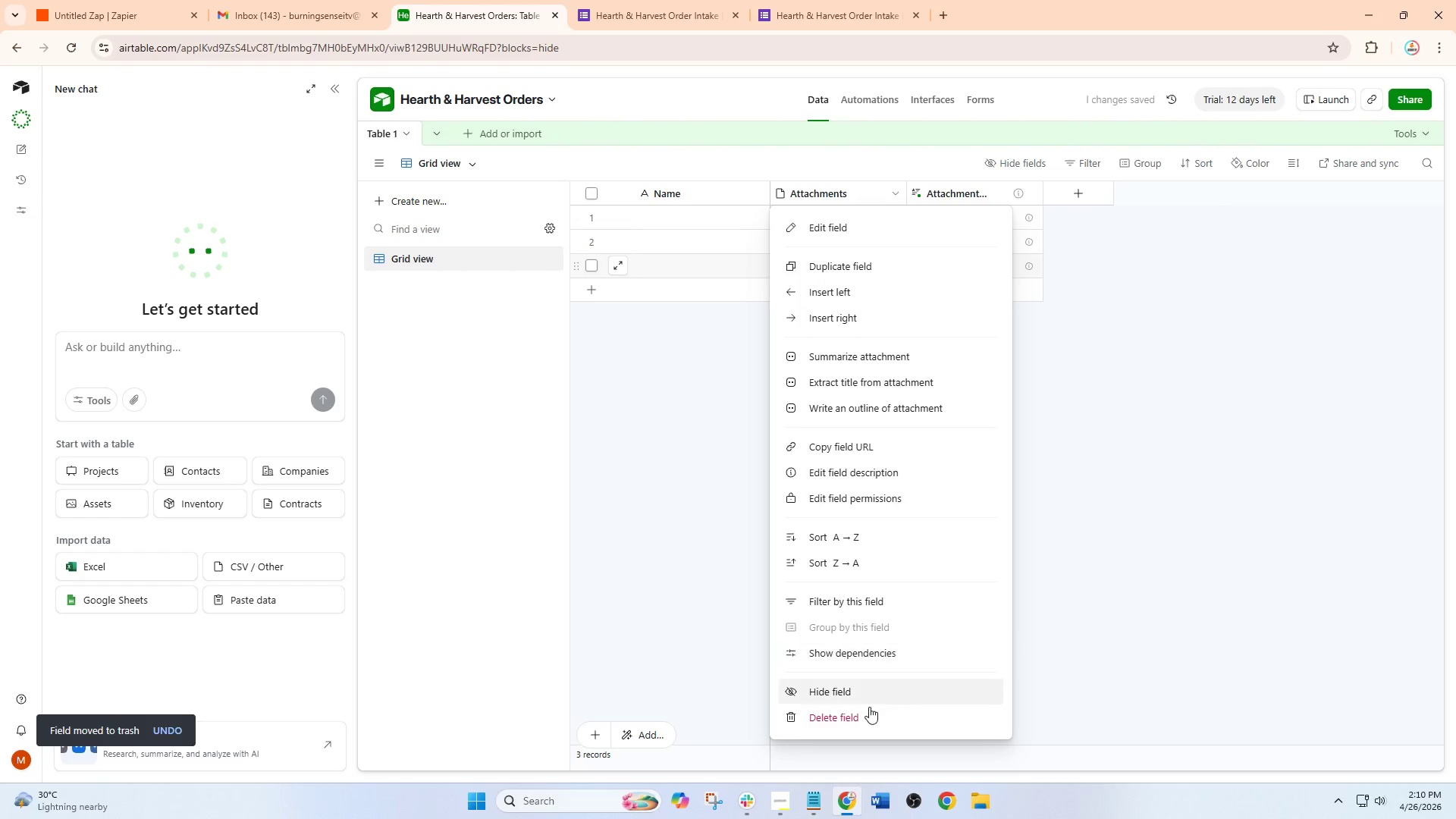 
left_click([869, 714])
 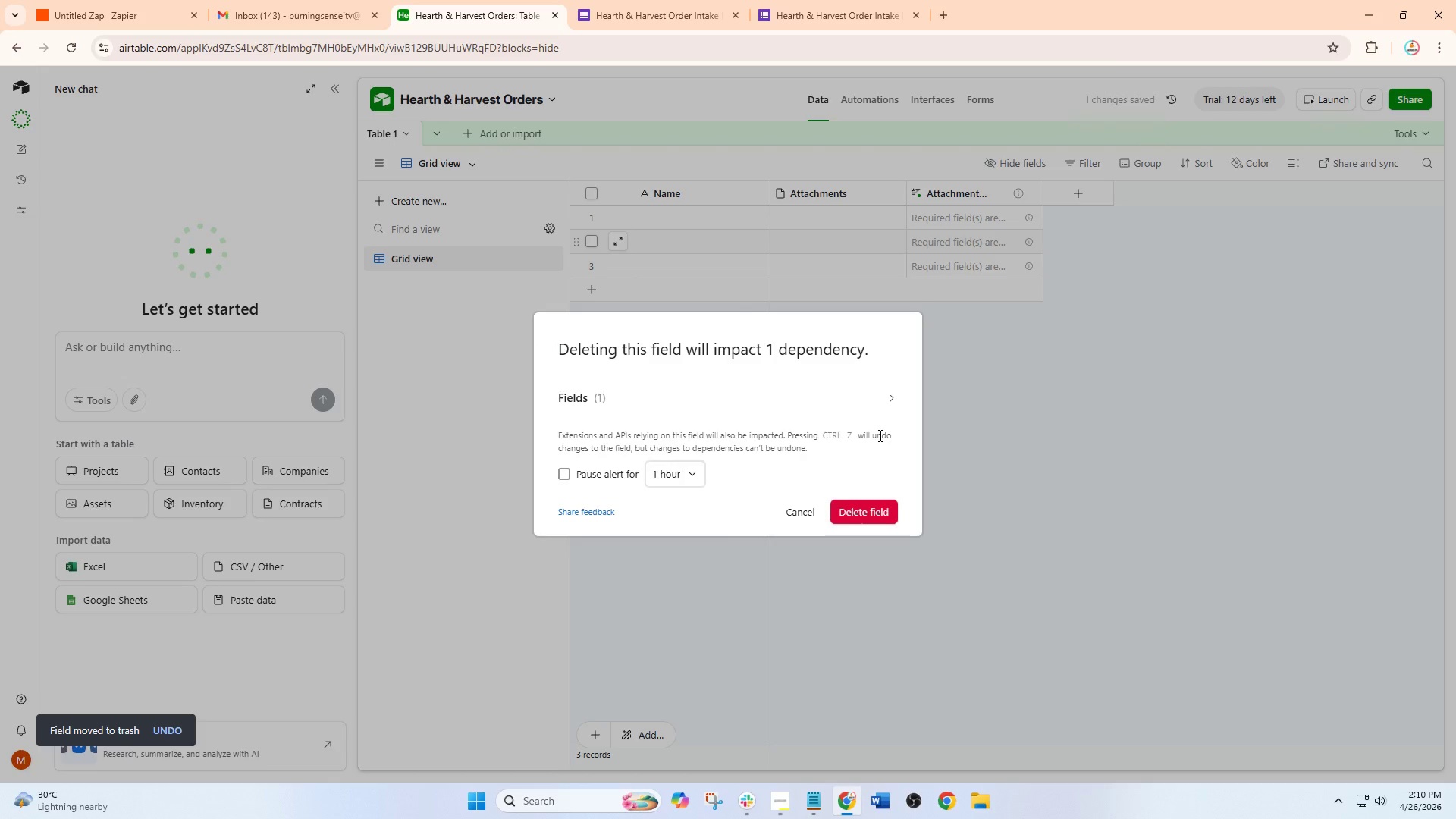 
left_click([858, 516])
 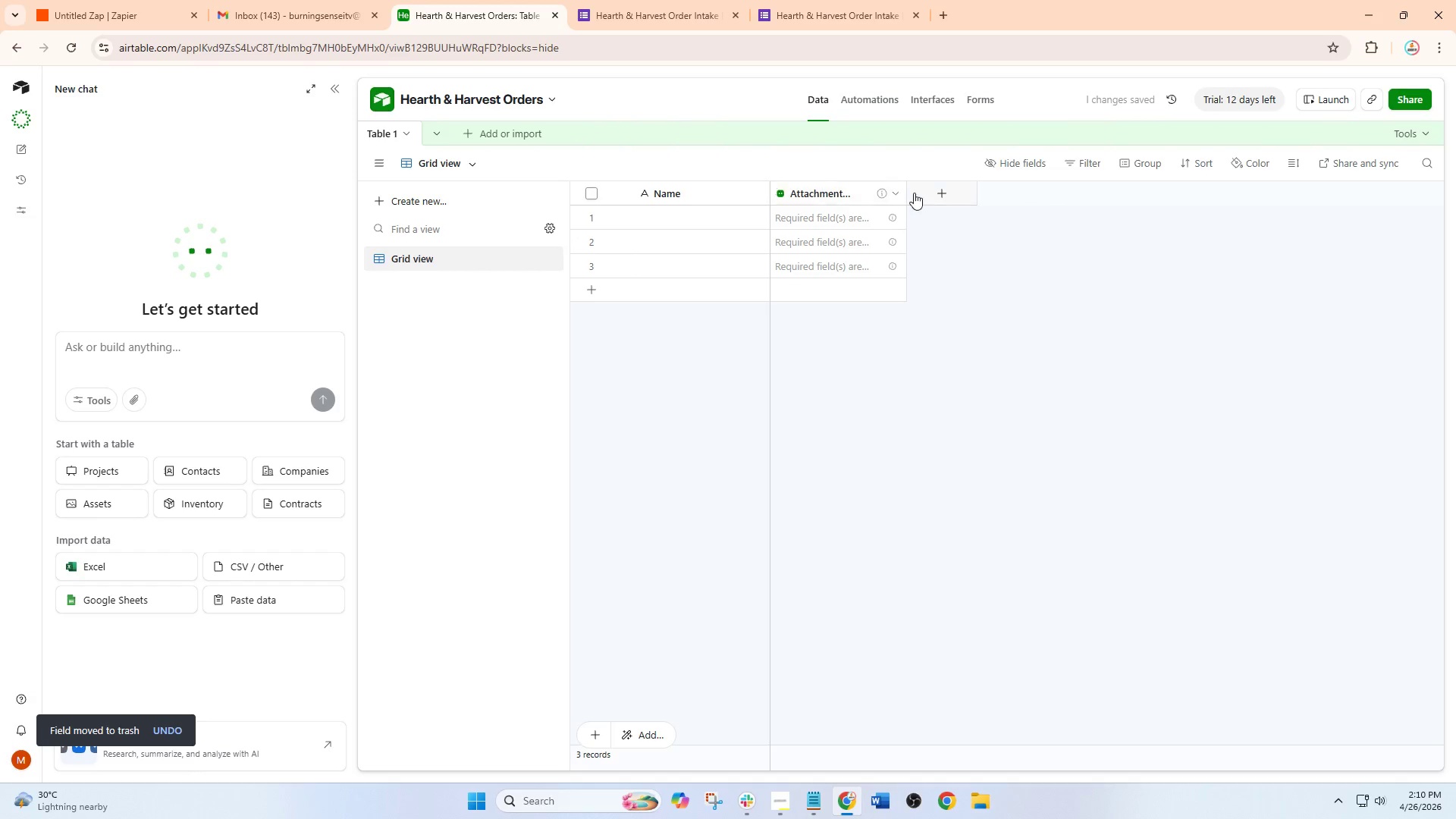 
left_click([896, 193])
 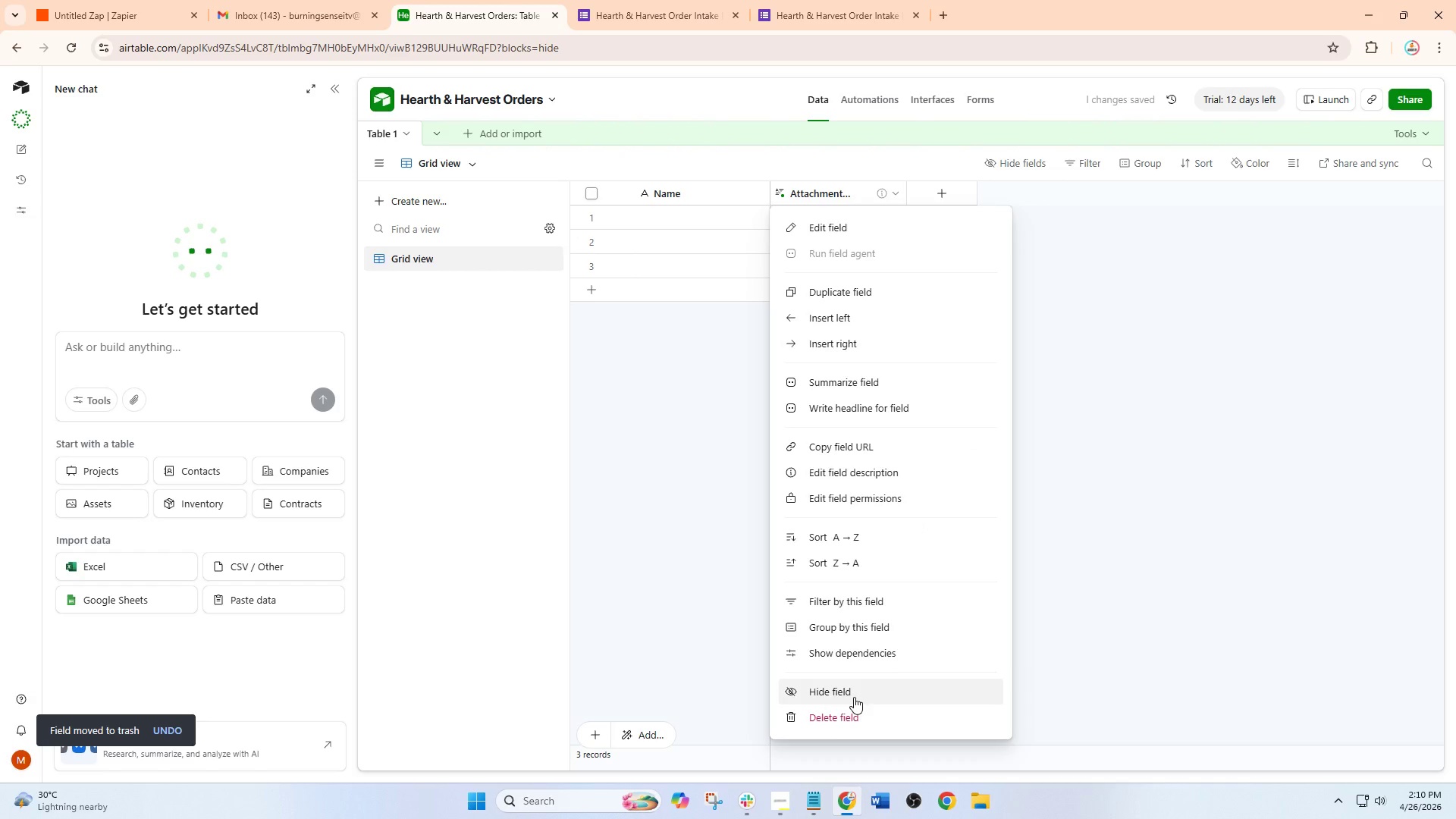 
left_click([833, 722])
 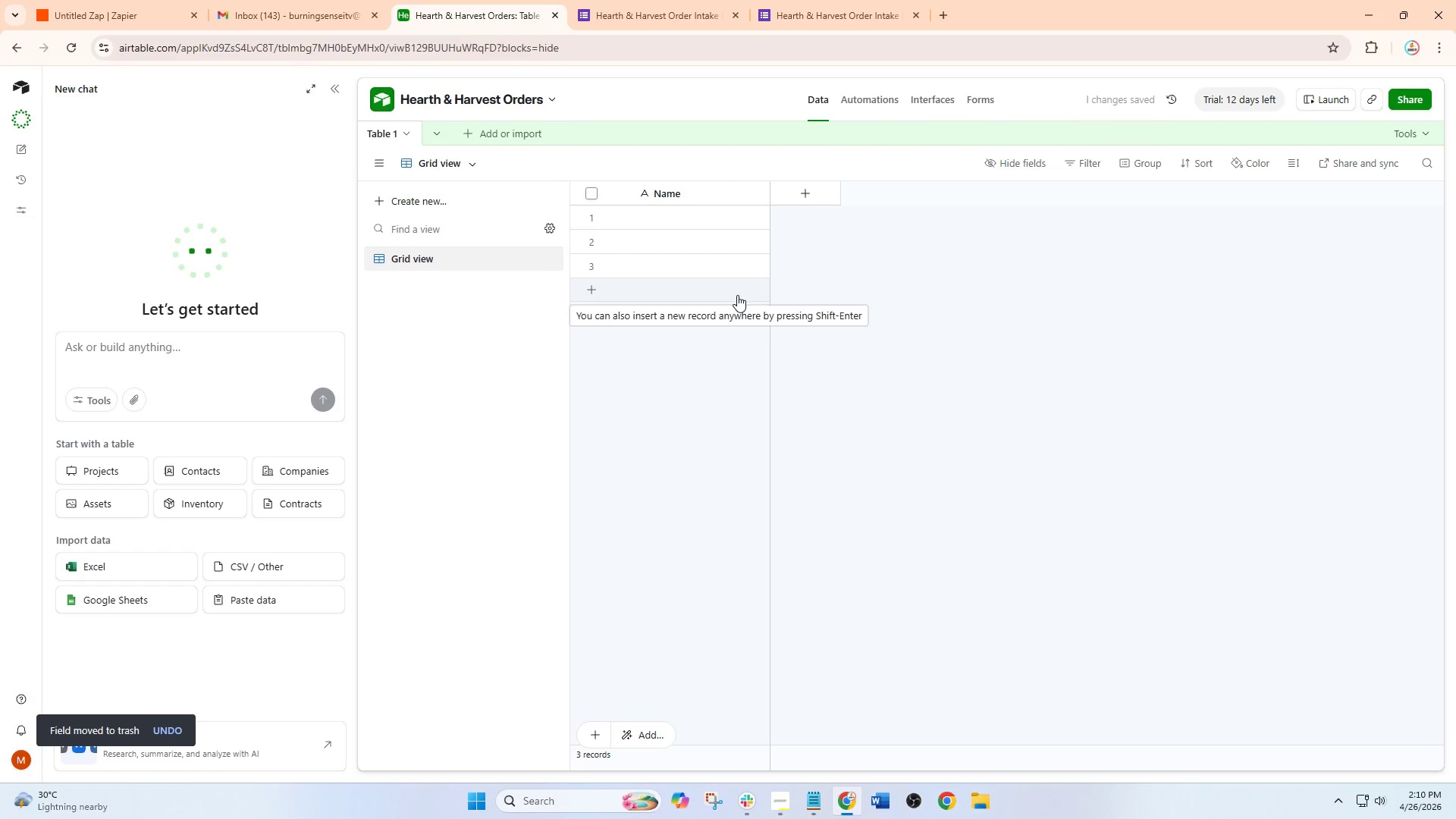 
wait(6.38)
 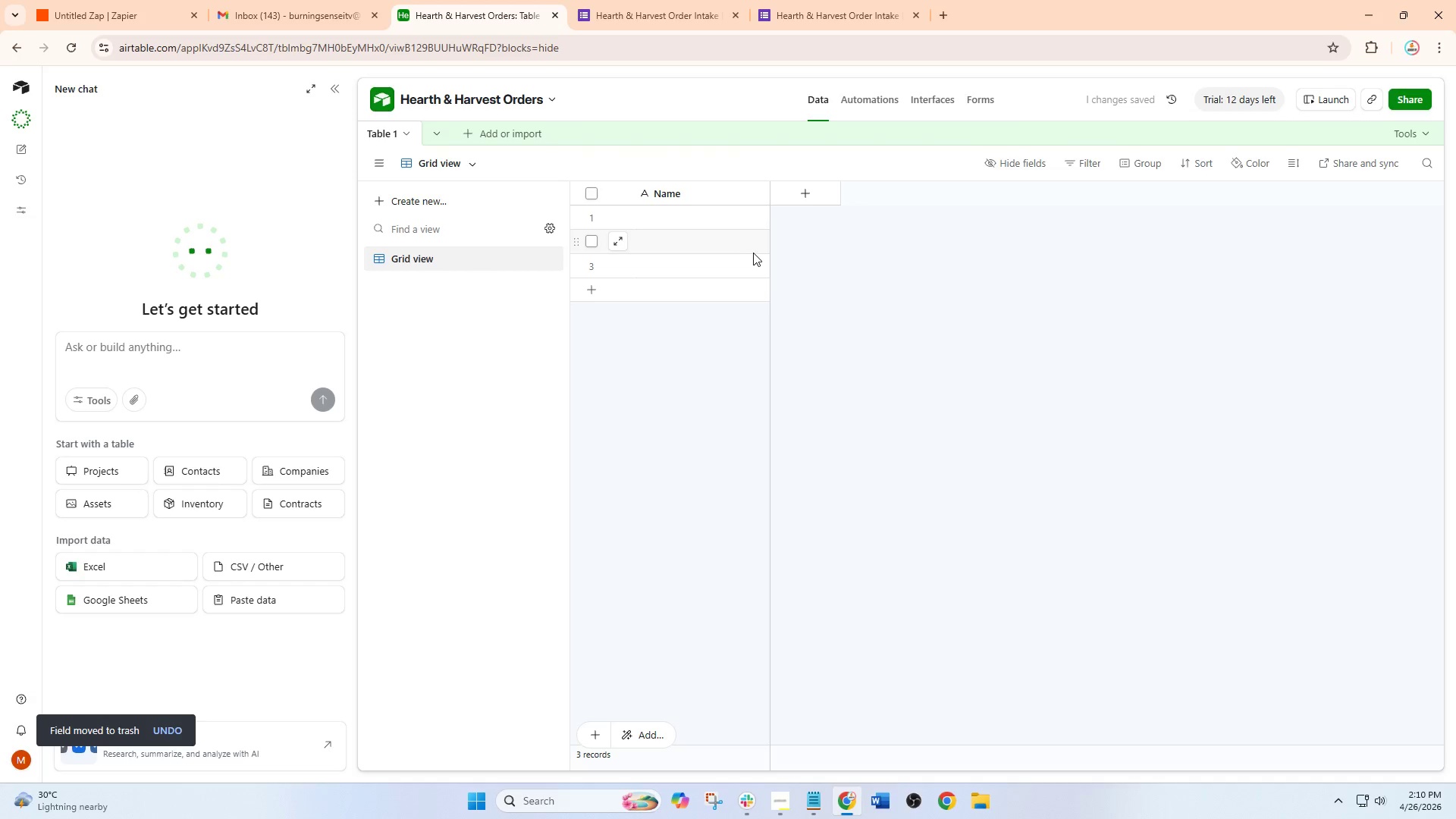 
left_click([731, 196])
 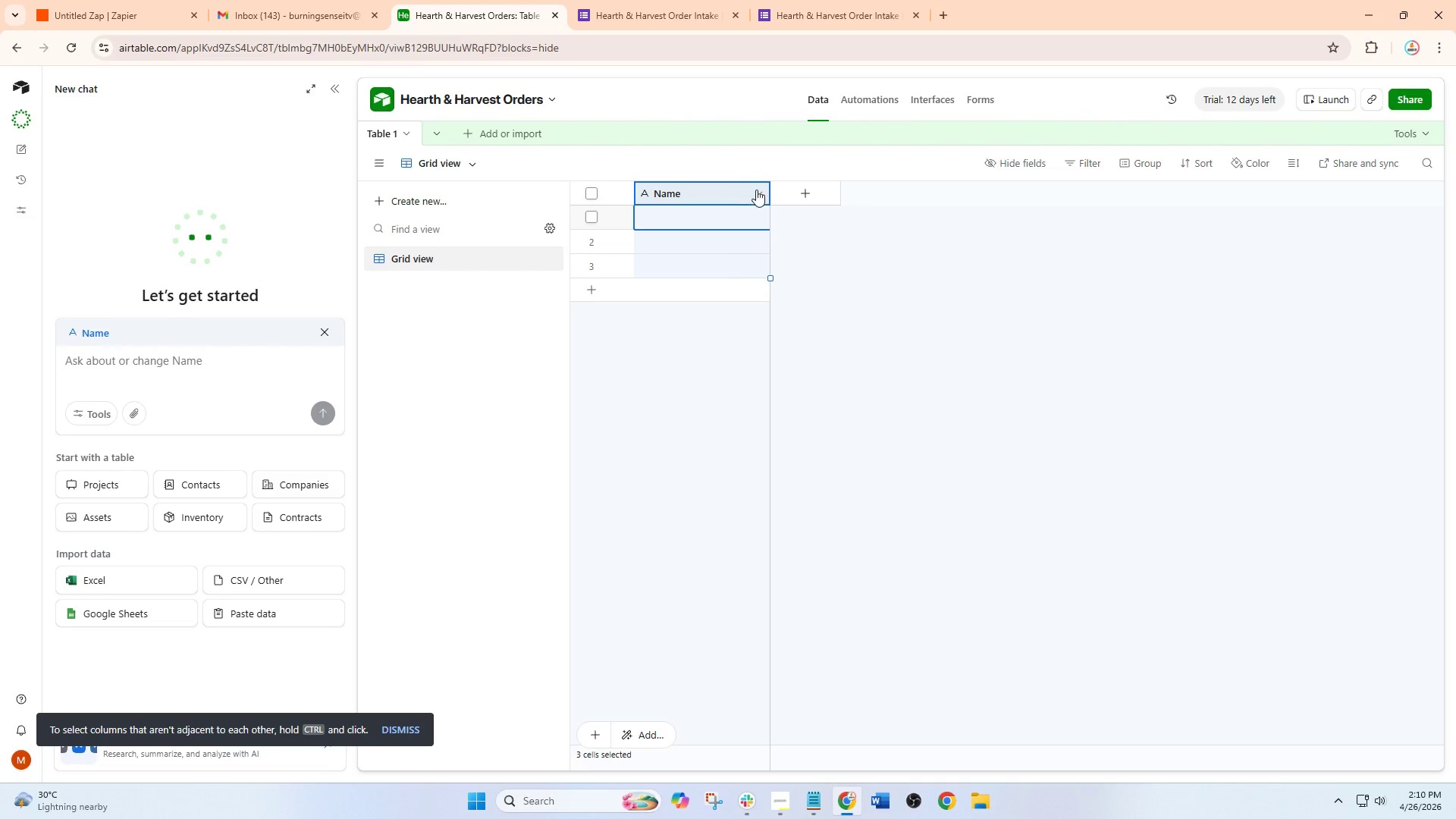 
left_click([756, 190])
 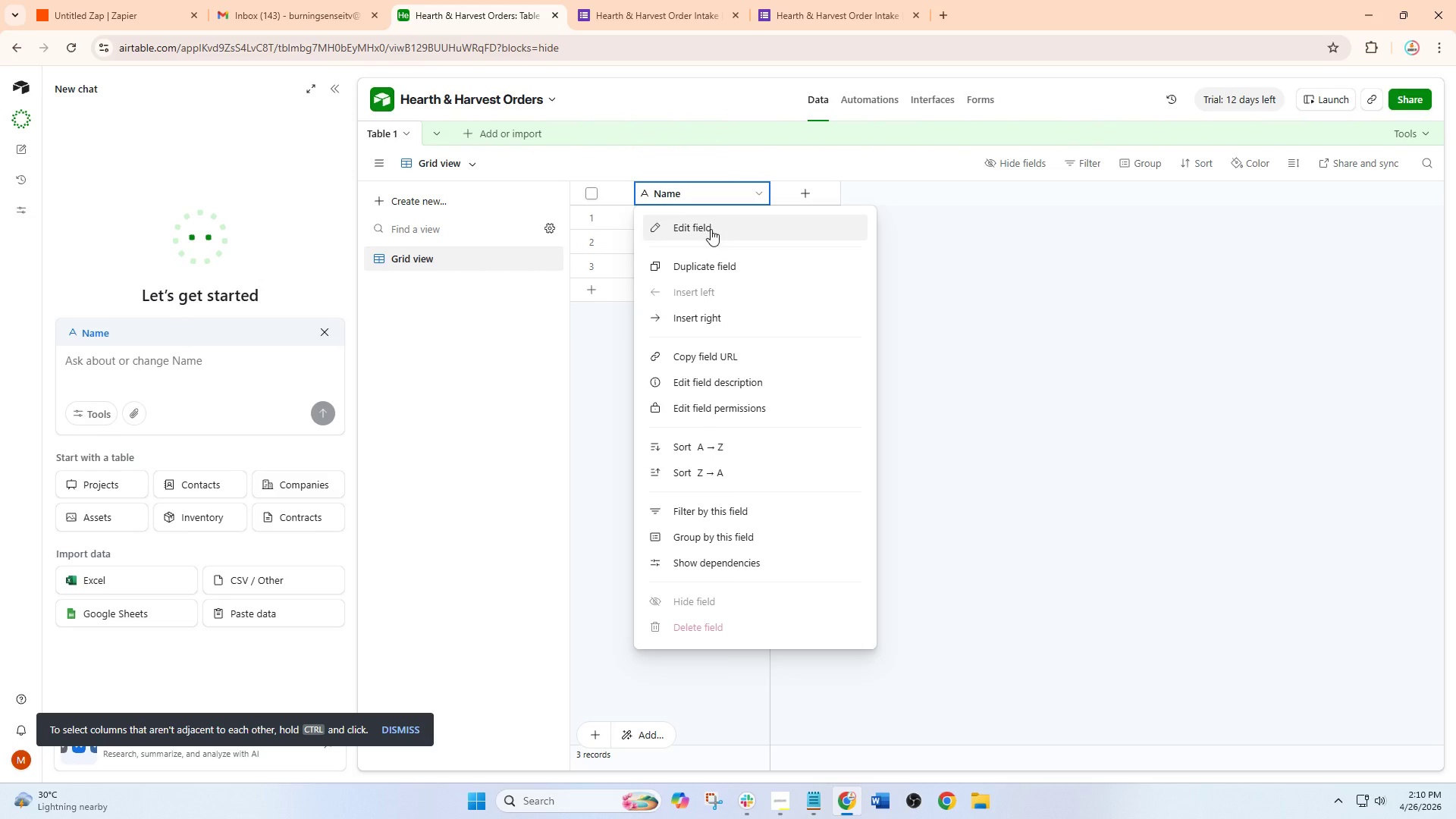 
left_click([710, 231])
 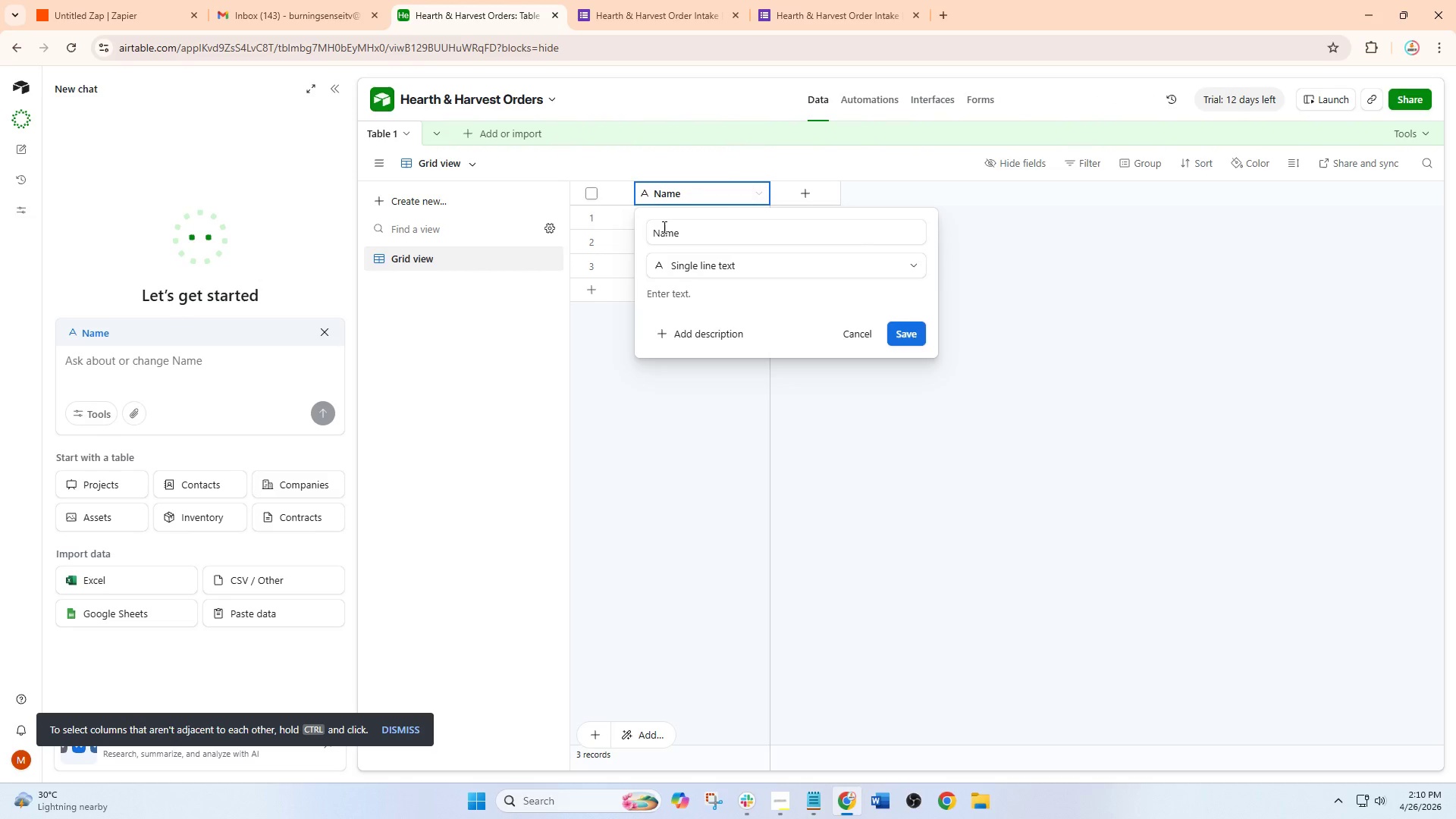 
left_click([644, 231])
 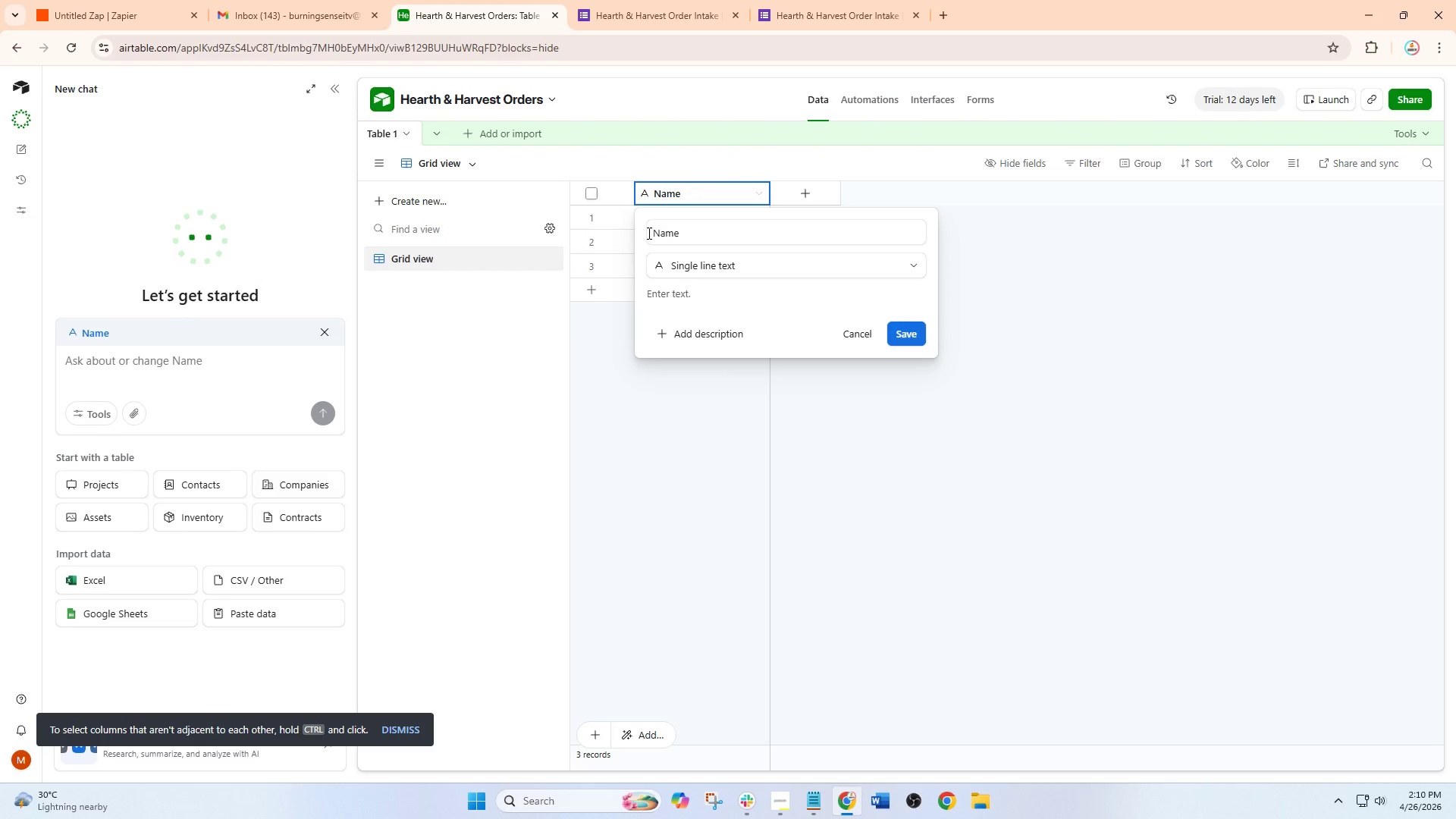 
left_click([654, 233])
 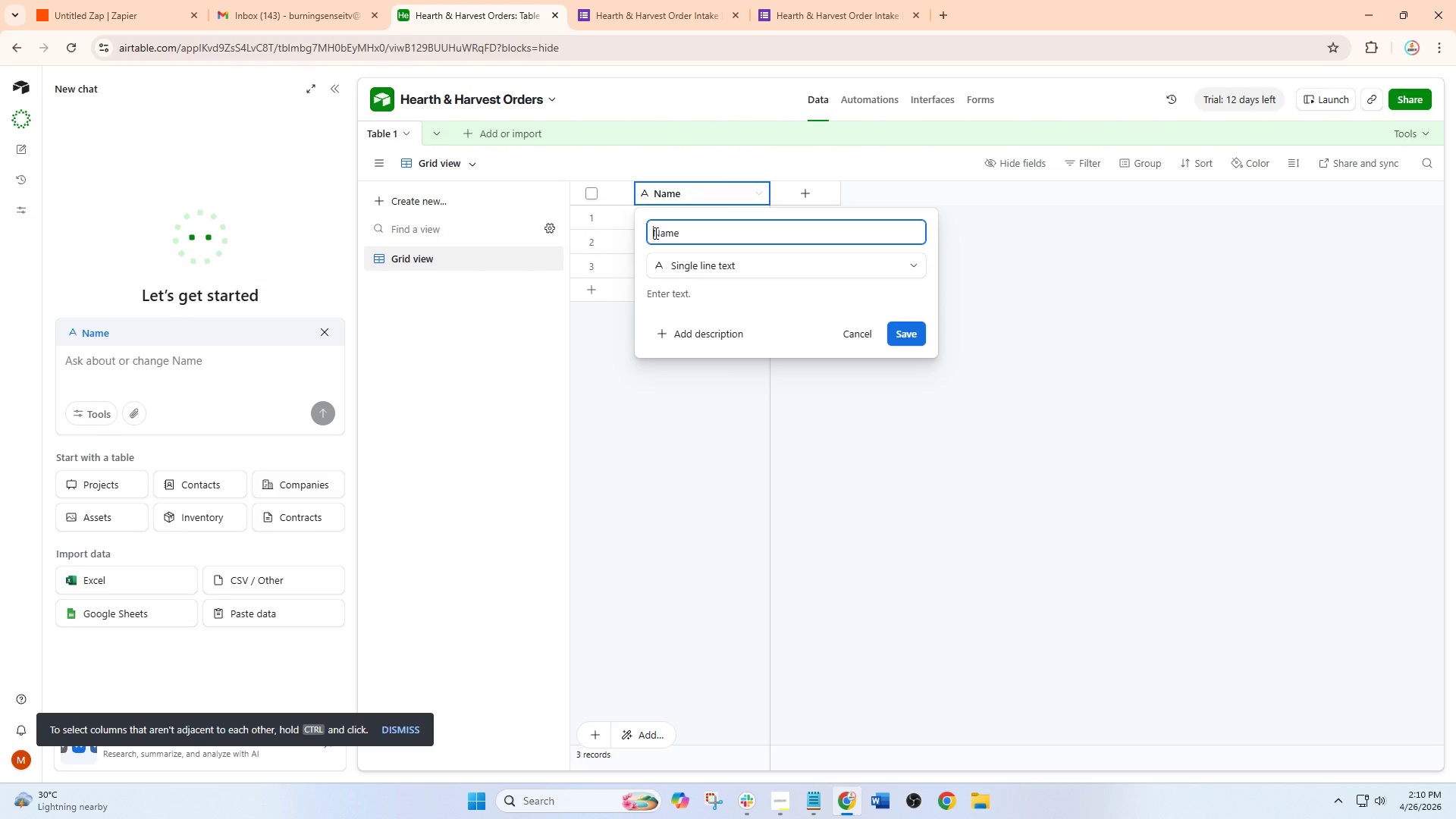 
type(Custoi)
key(Backspace)
type(mer )
 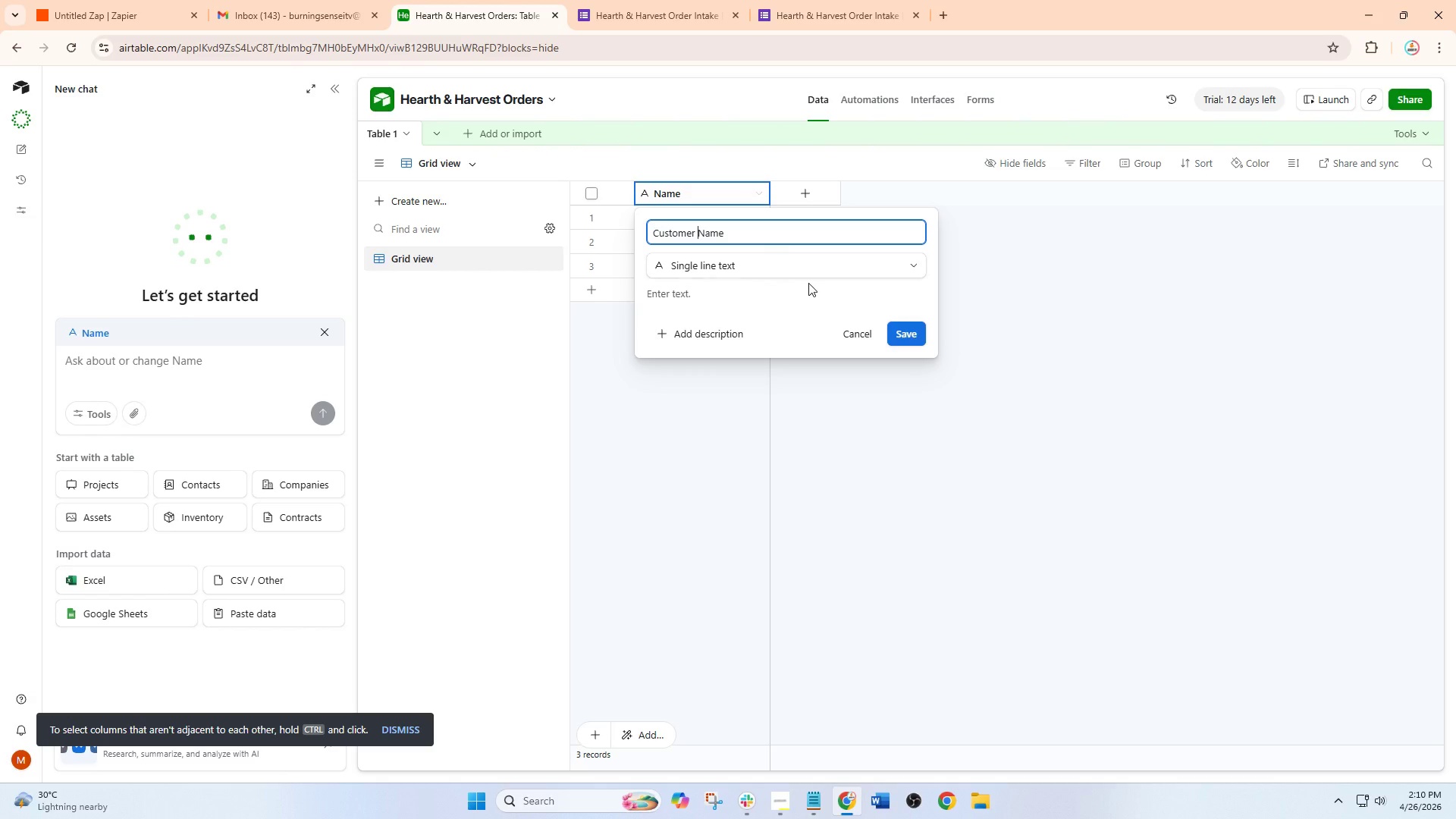 
left_click([898, 331])
 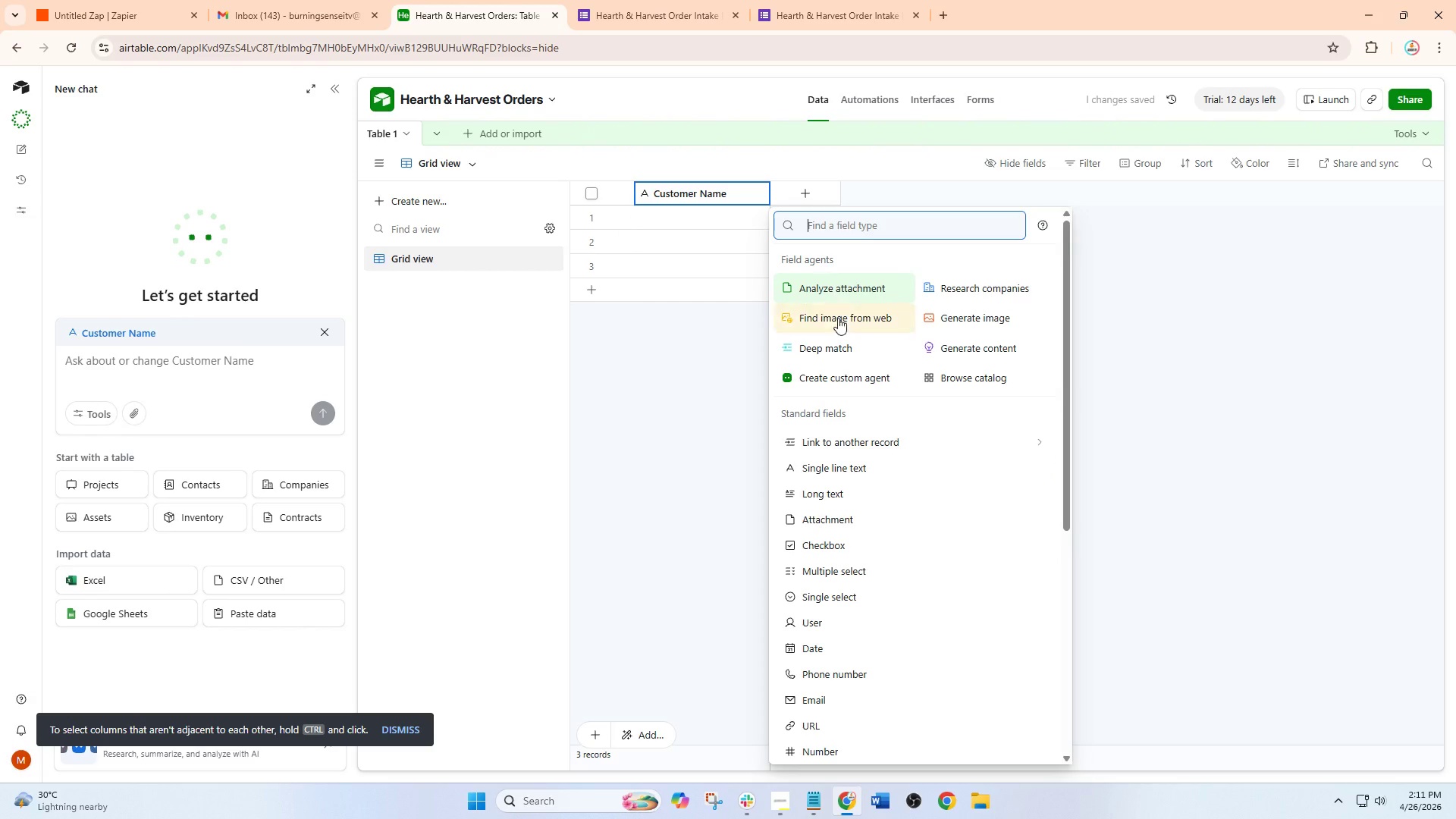 
left_click([840, 466])
 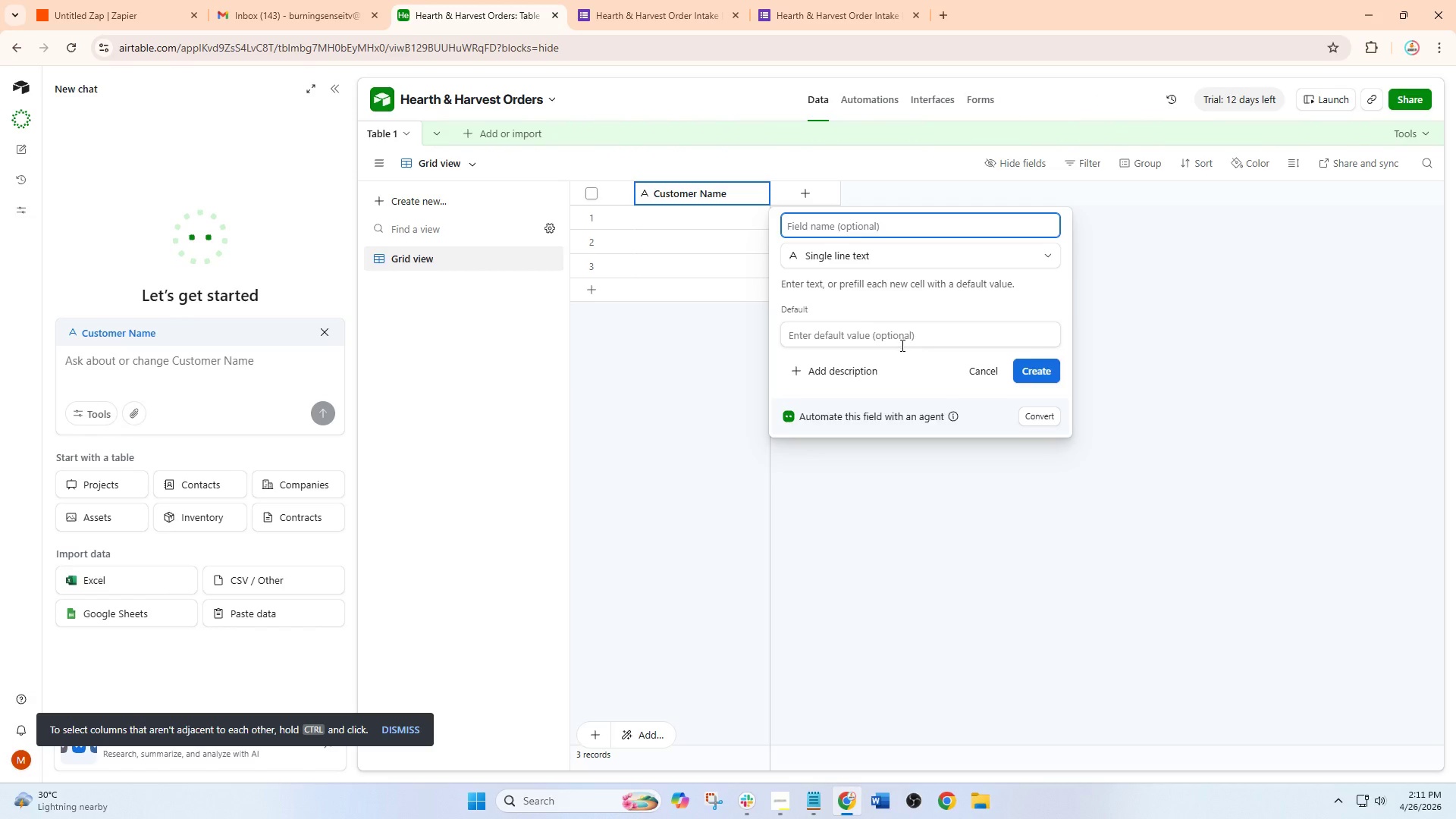 
wait(5.86)
 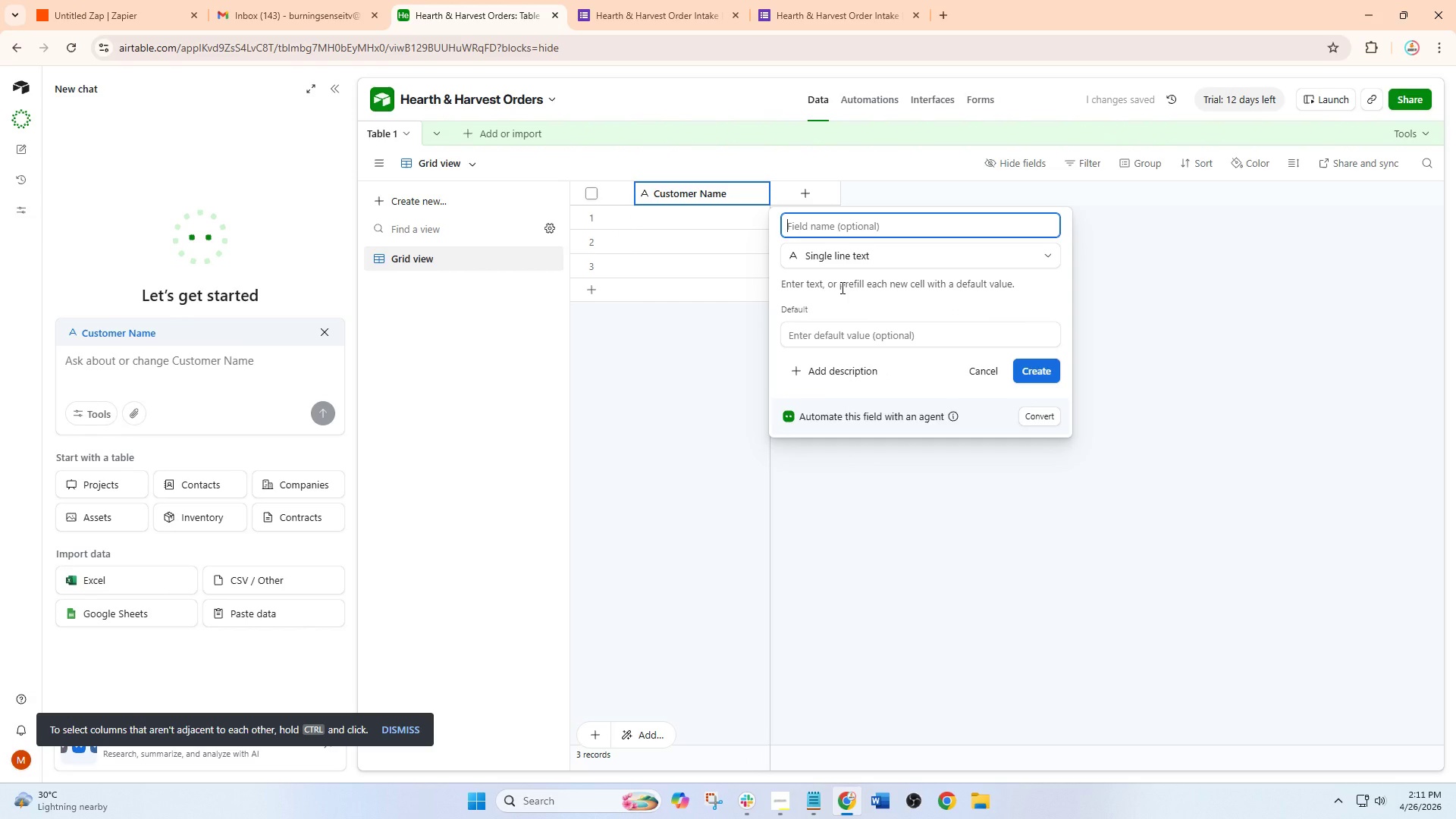 
type(Email)
 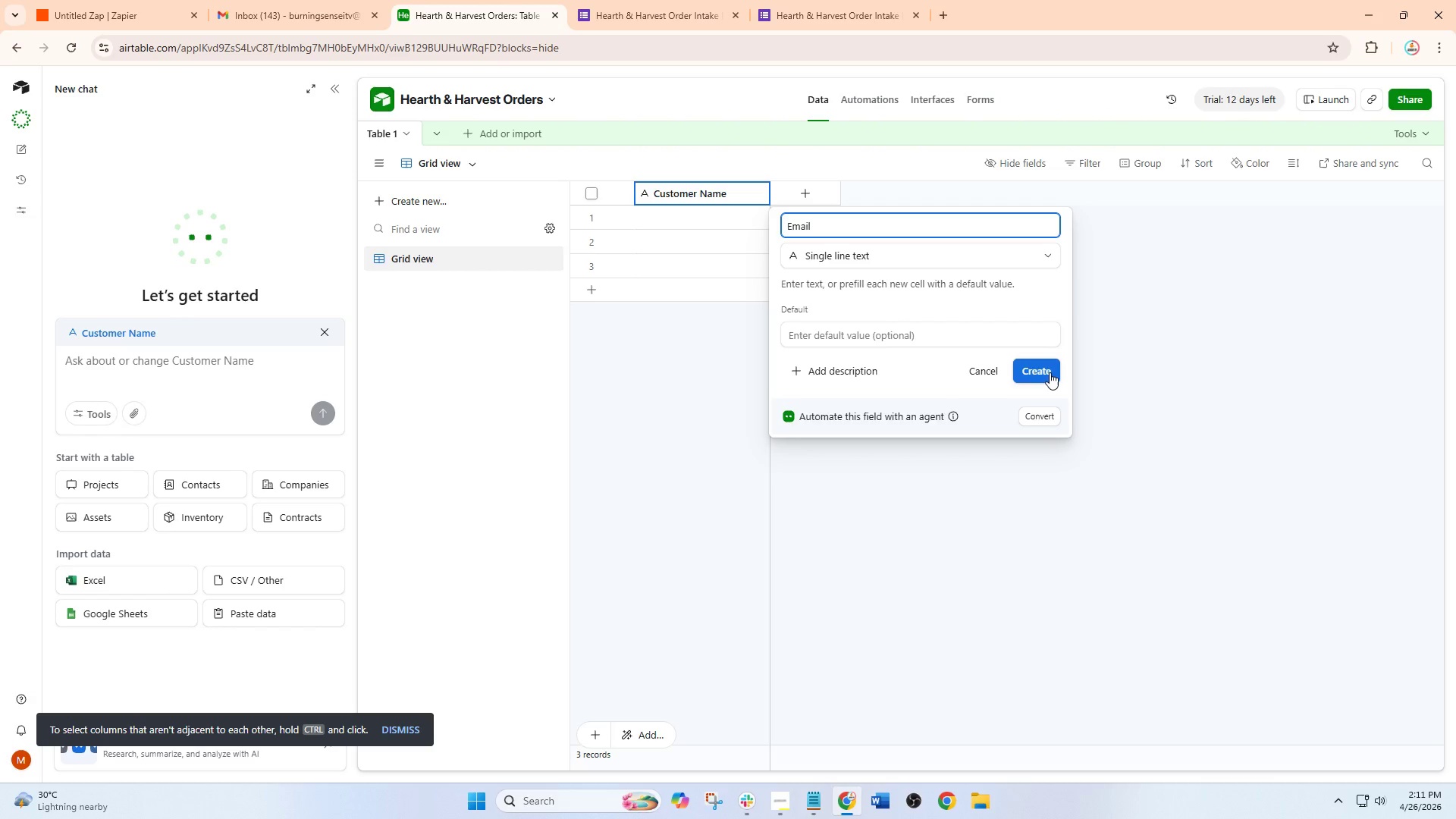 
wait(5.26)
 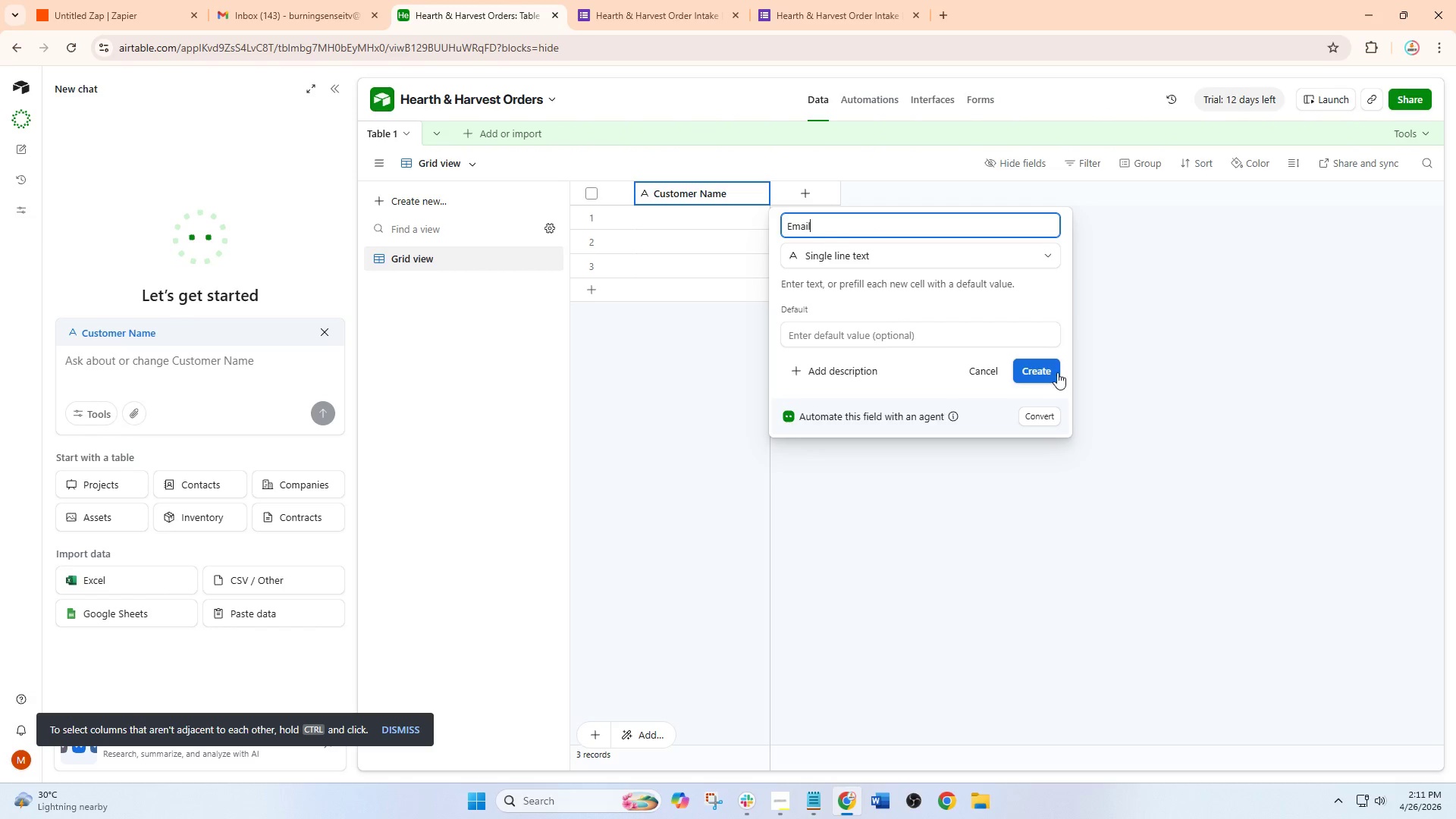 
left_click([1035, 372])
 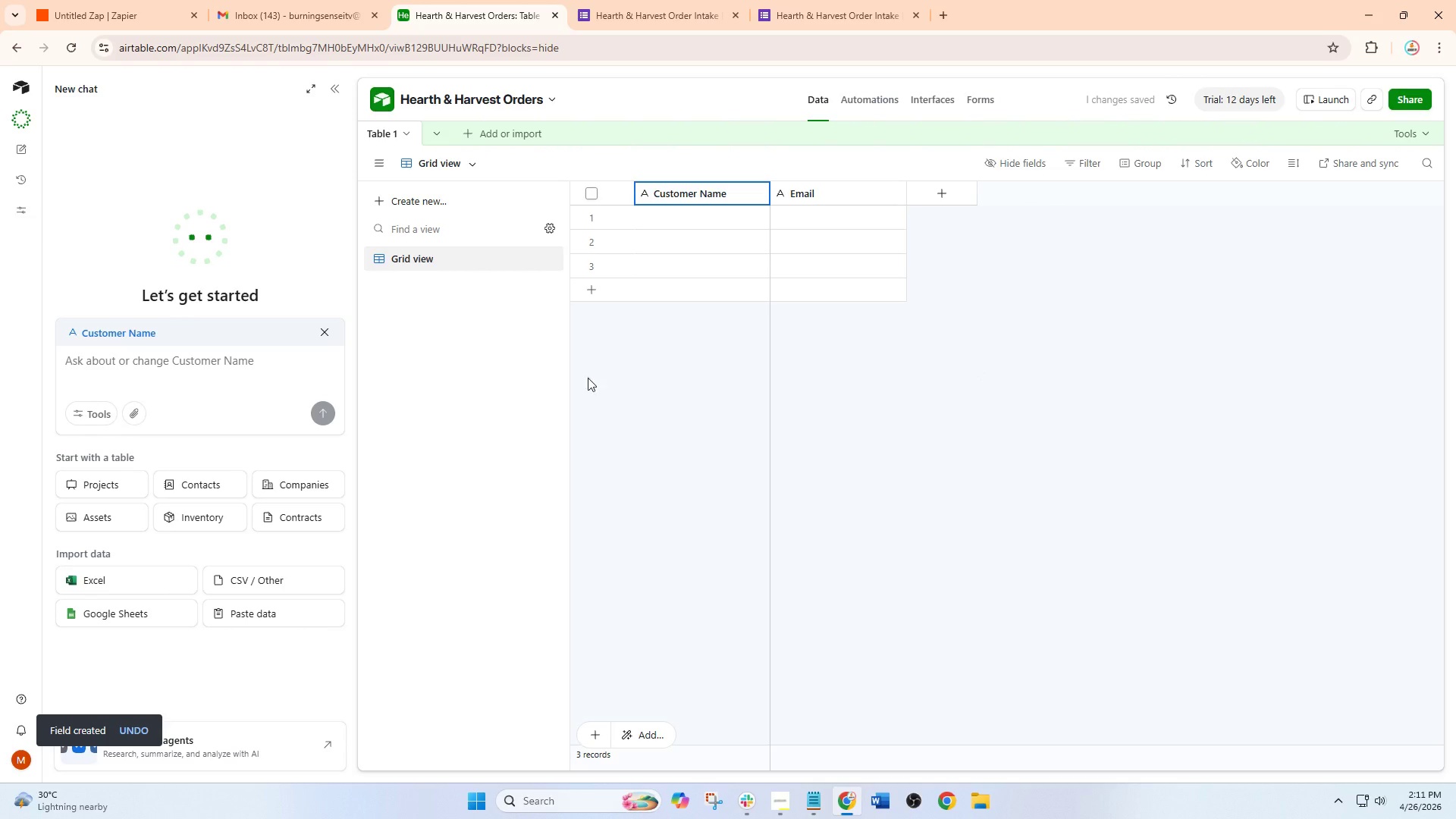 
wait(6.17)
 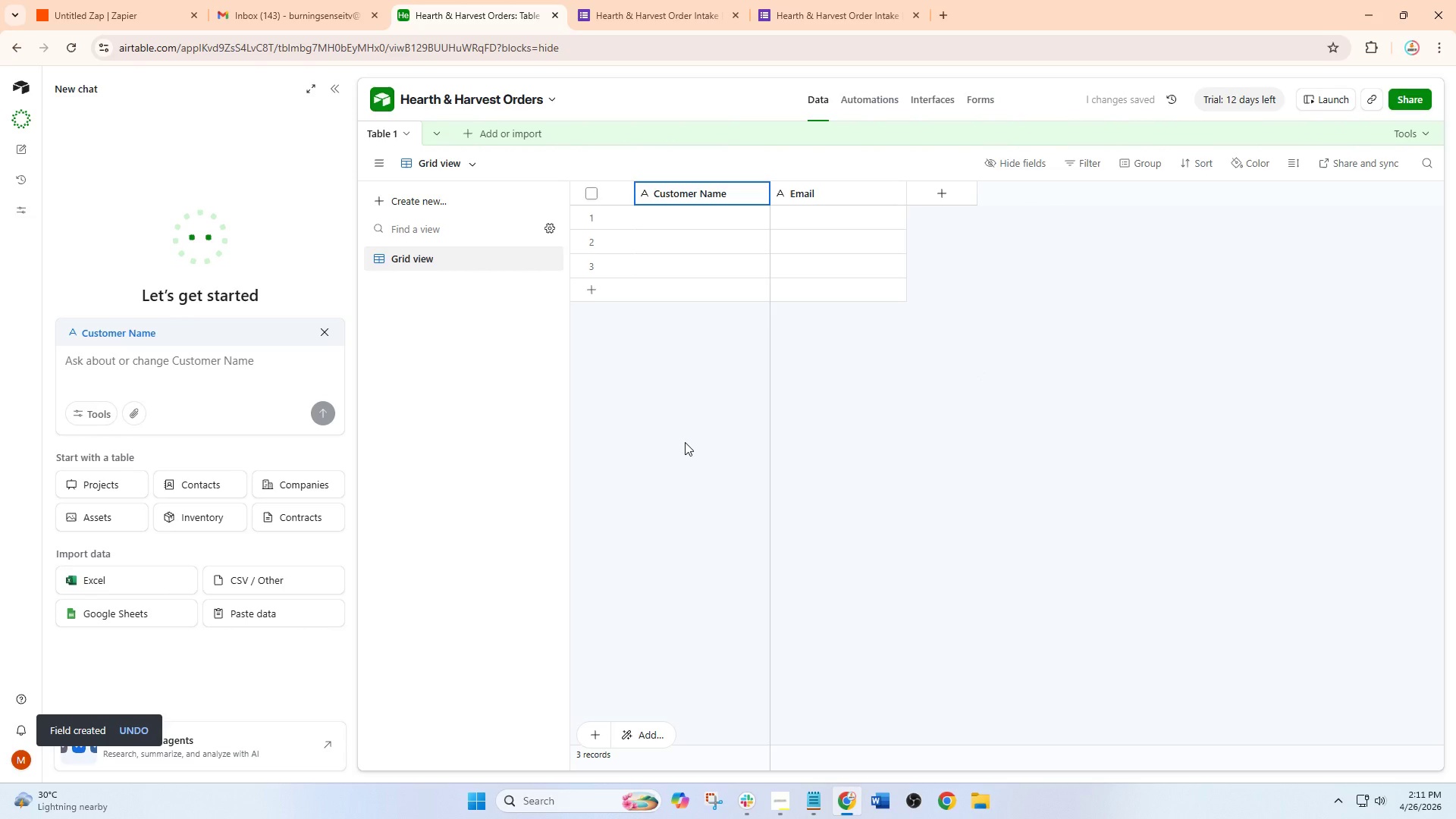 
left_click([946, 199])
 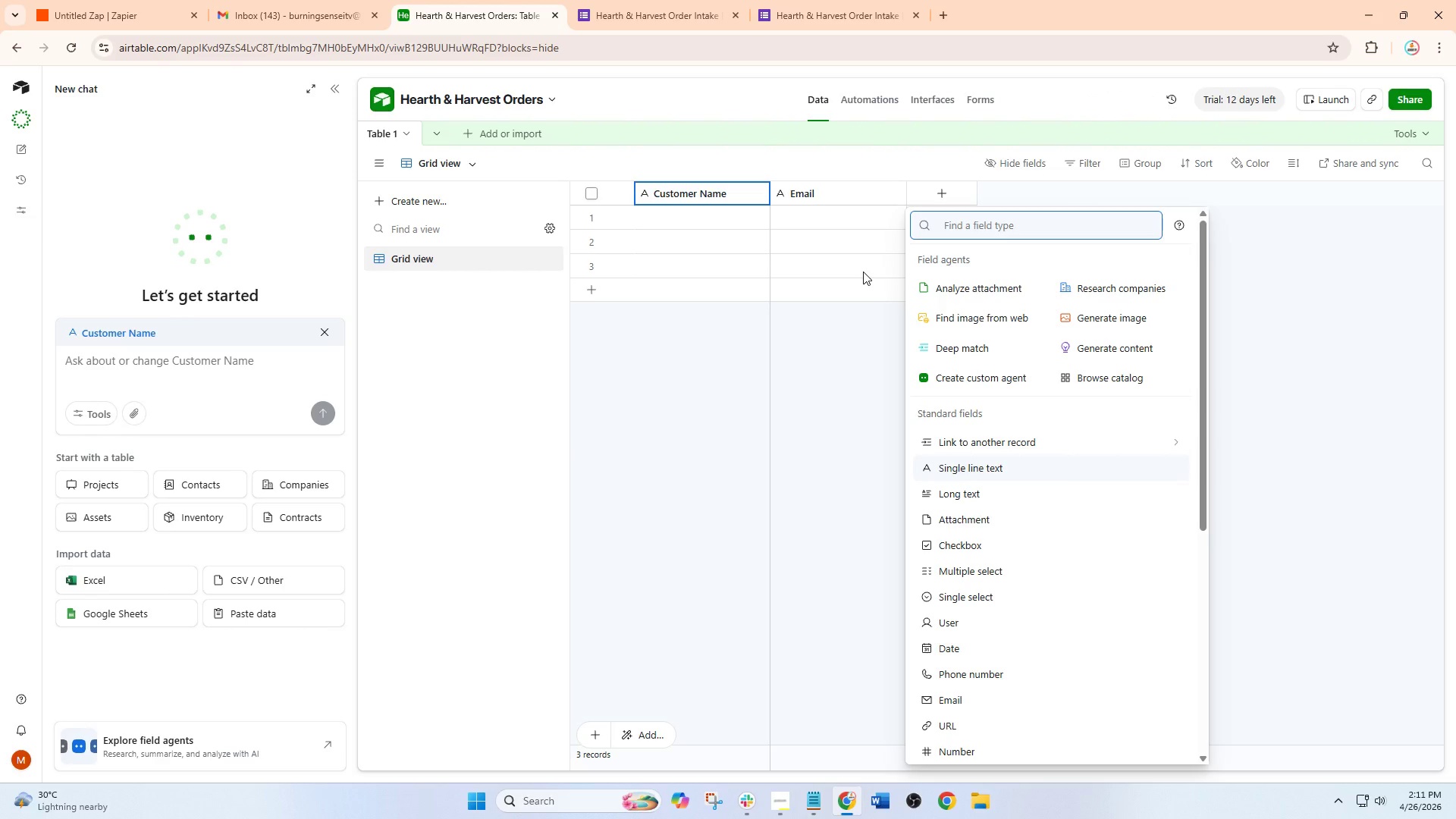 
wait(10.24)
 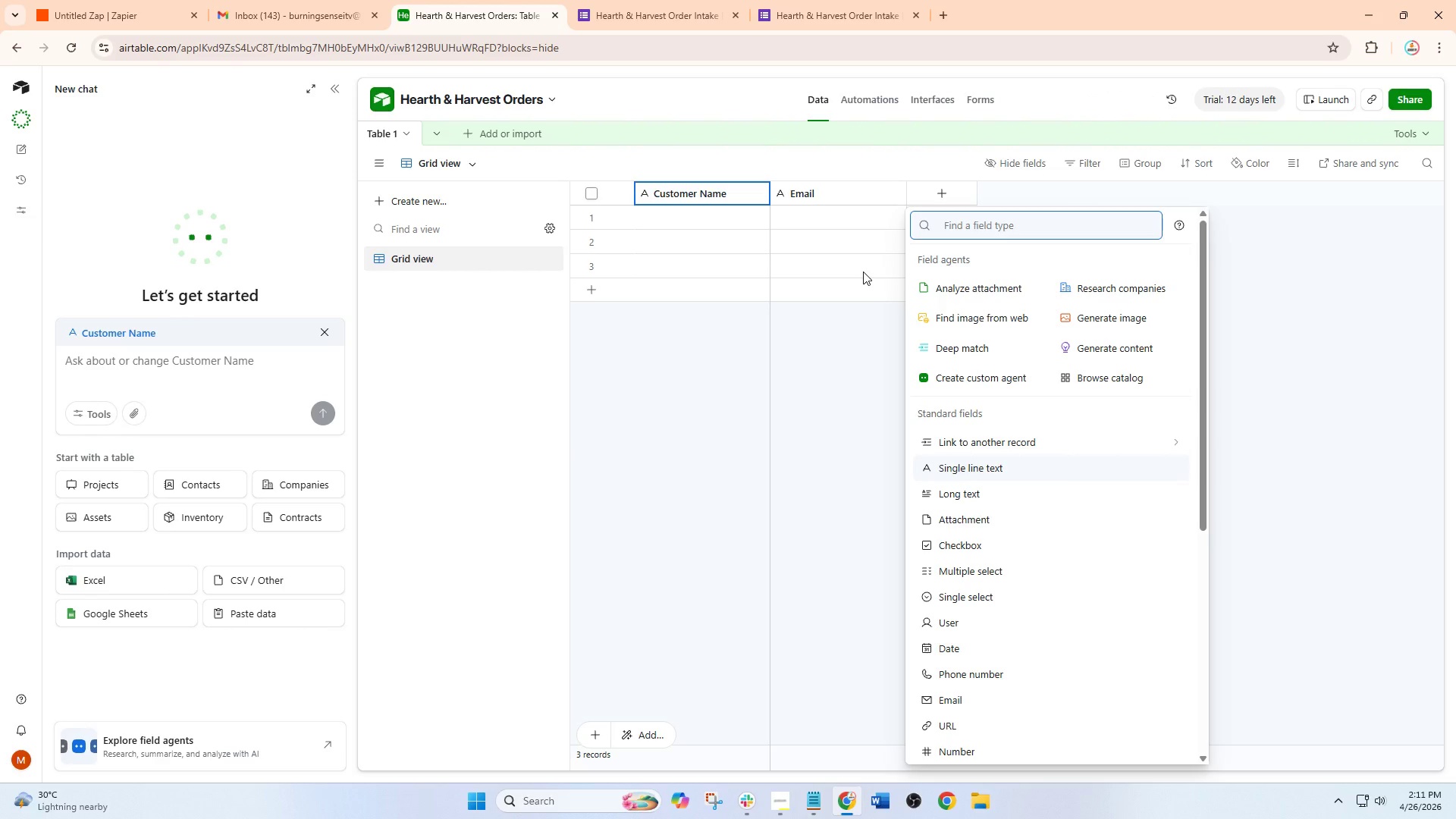 
left_click([849, 379])
 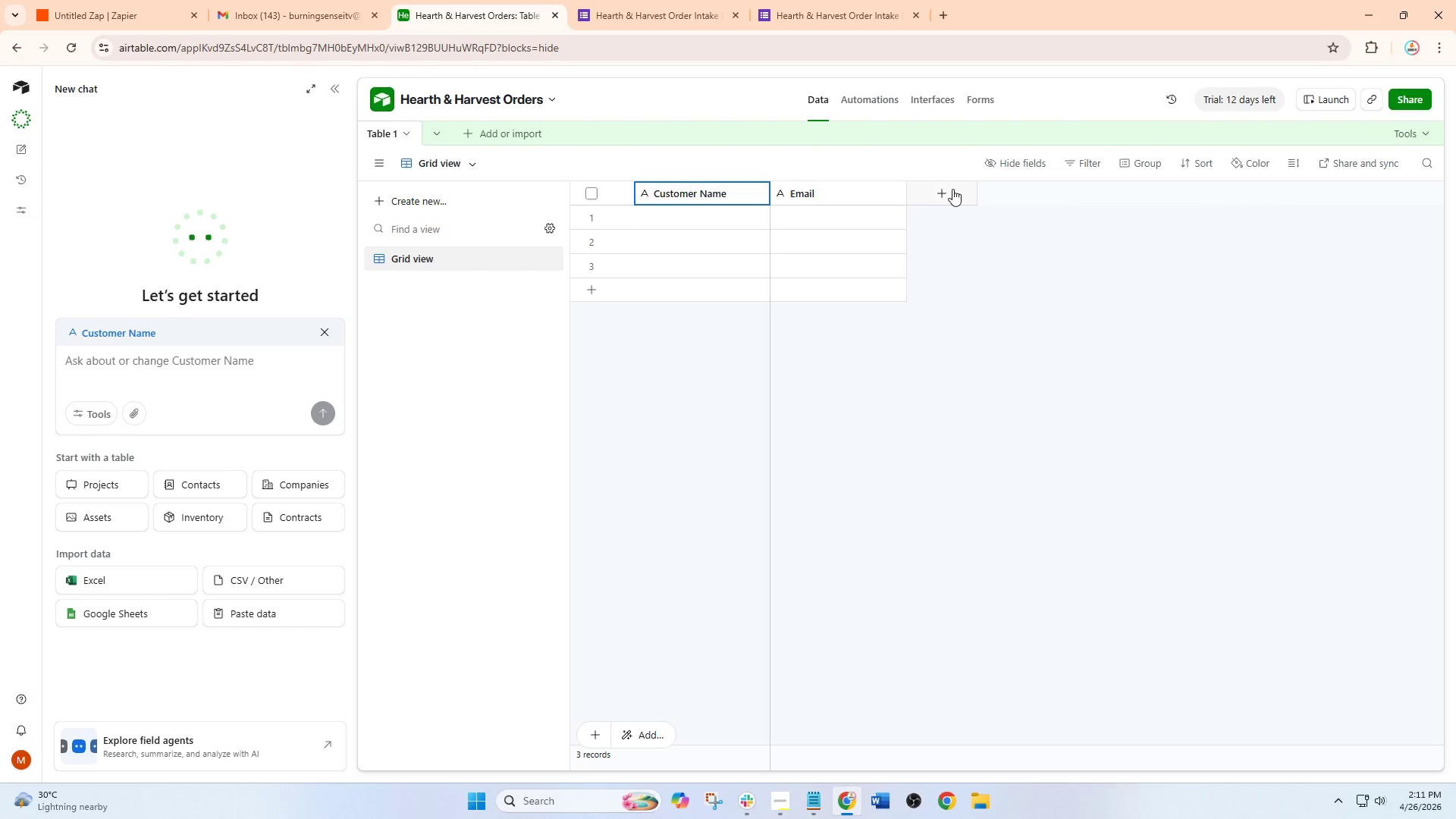 
left_click([952, 189])
 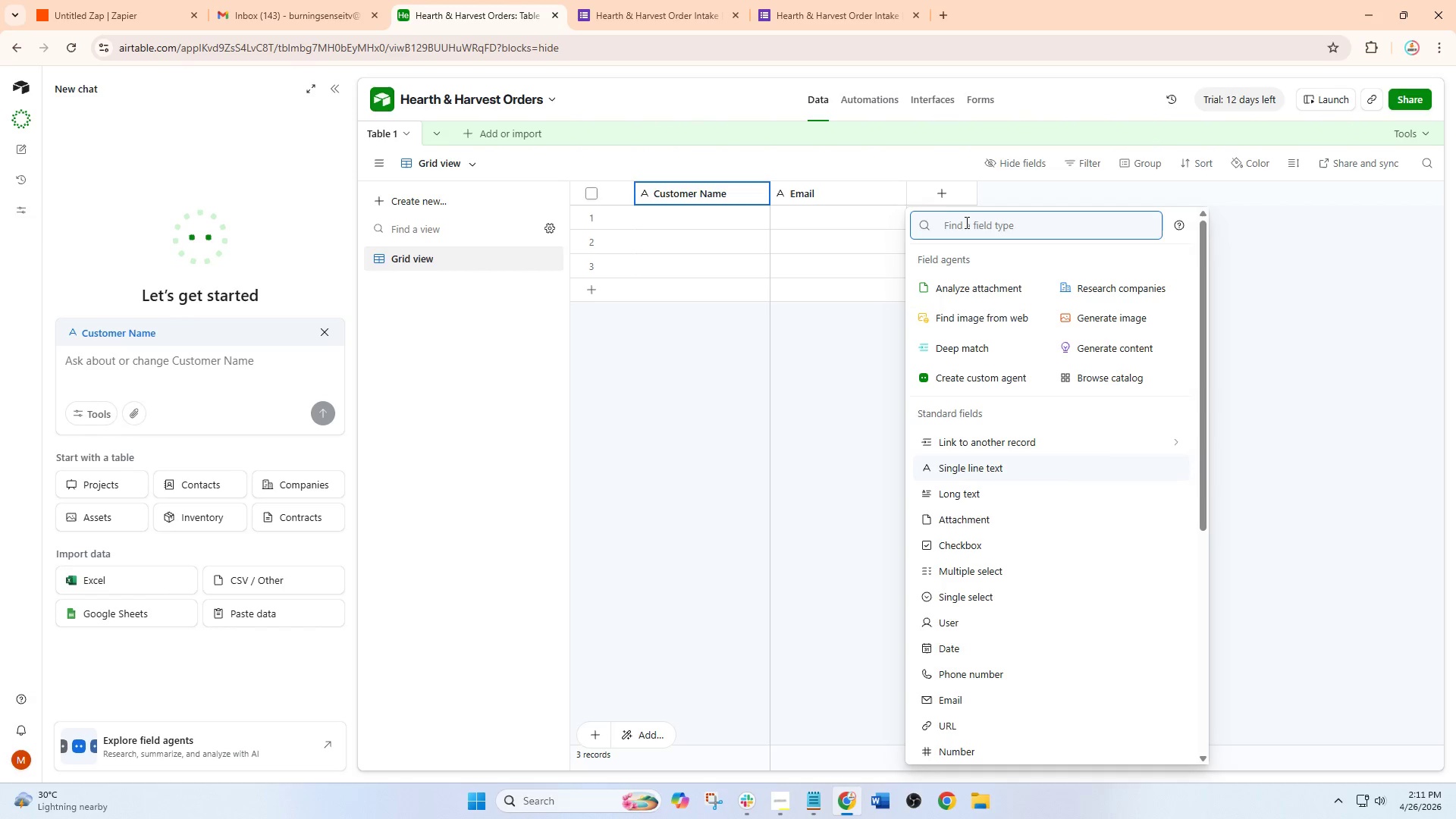 
left_click([966, 222])
 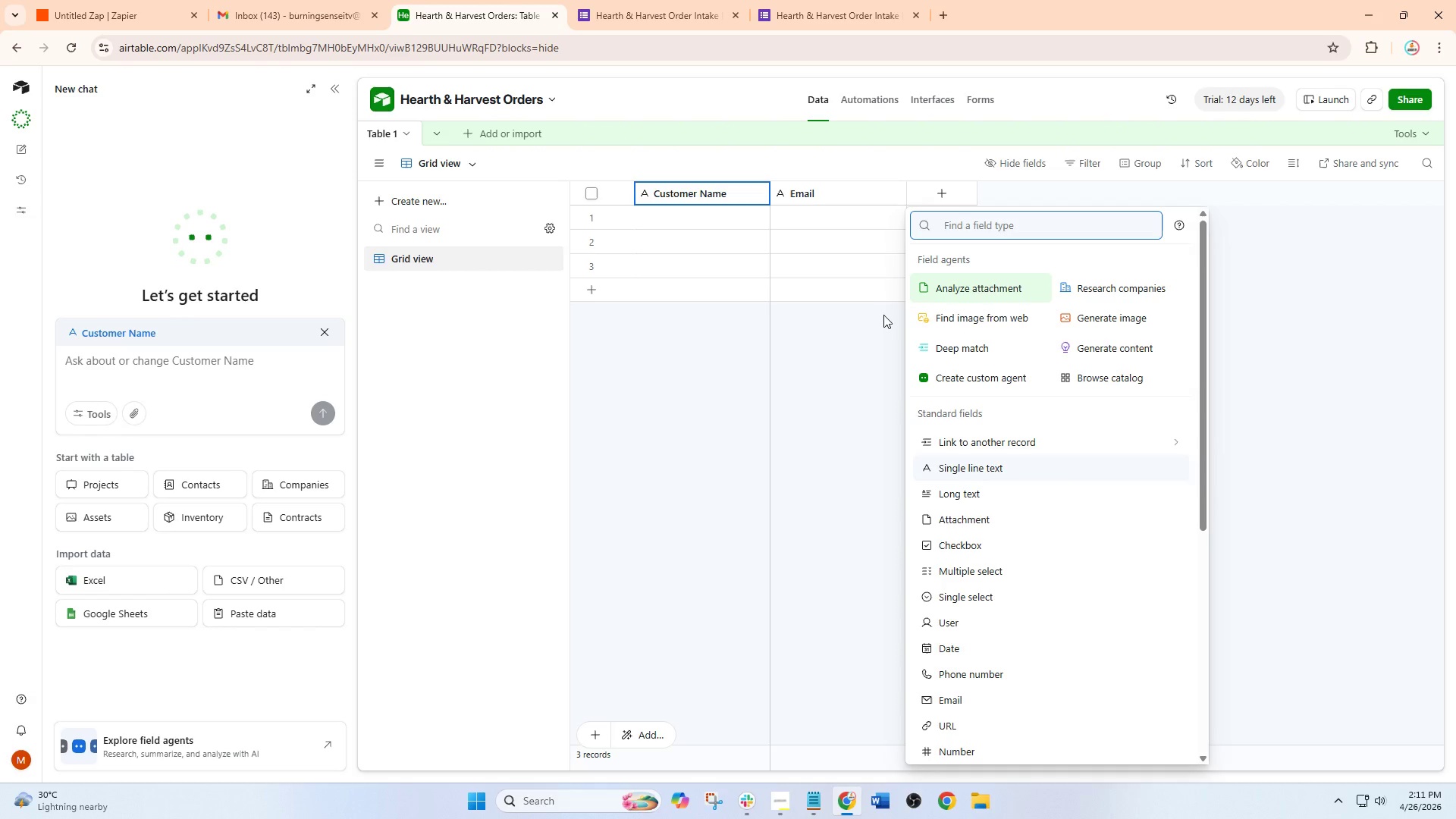 
left_click([796, 413])
 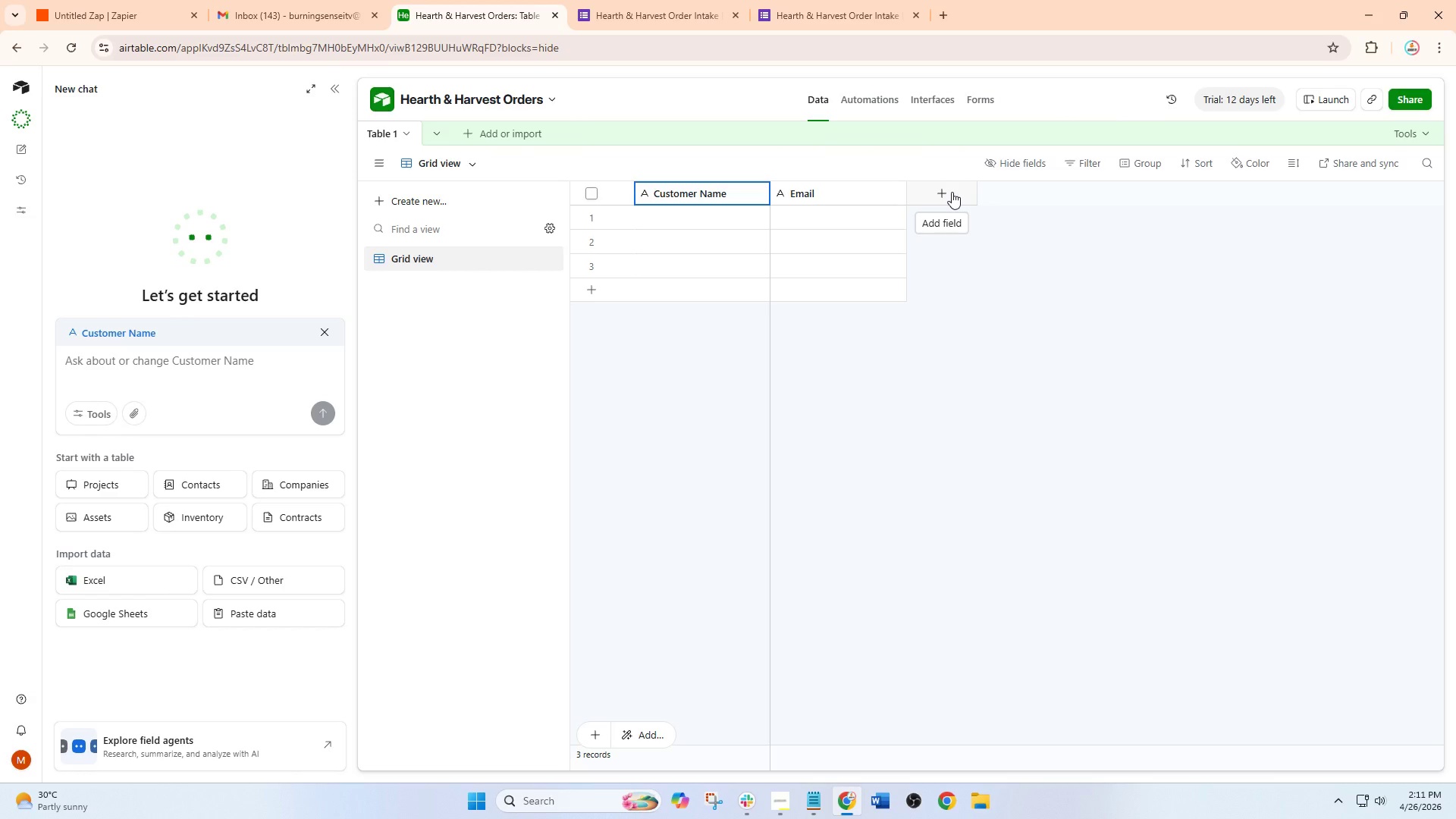 
wait(5.22)
 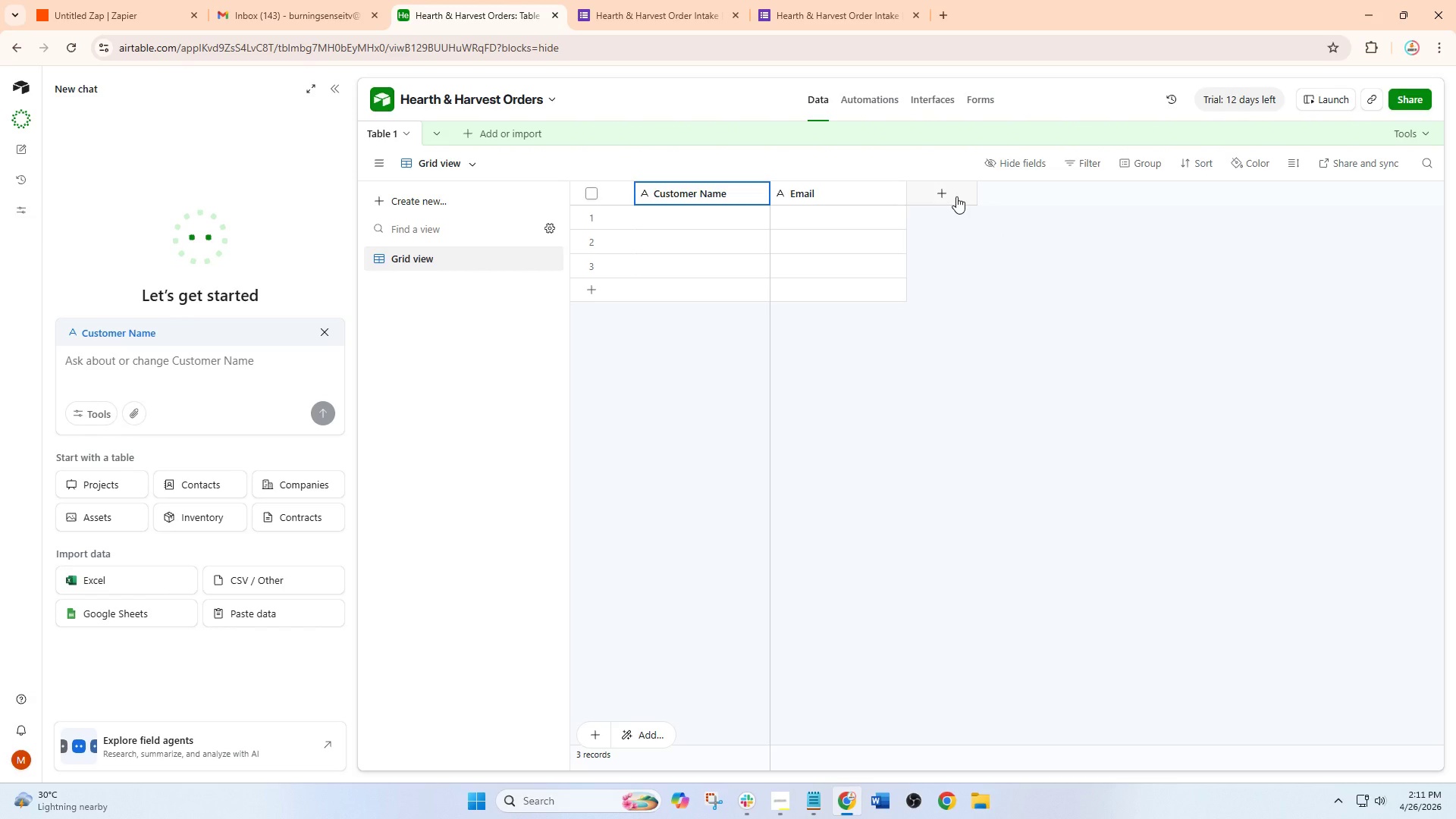 
left_click([942, 194])
 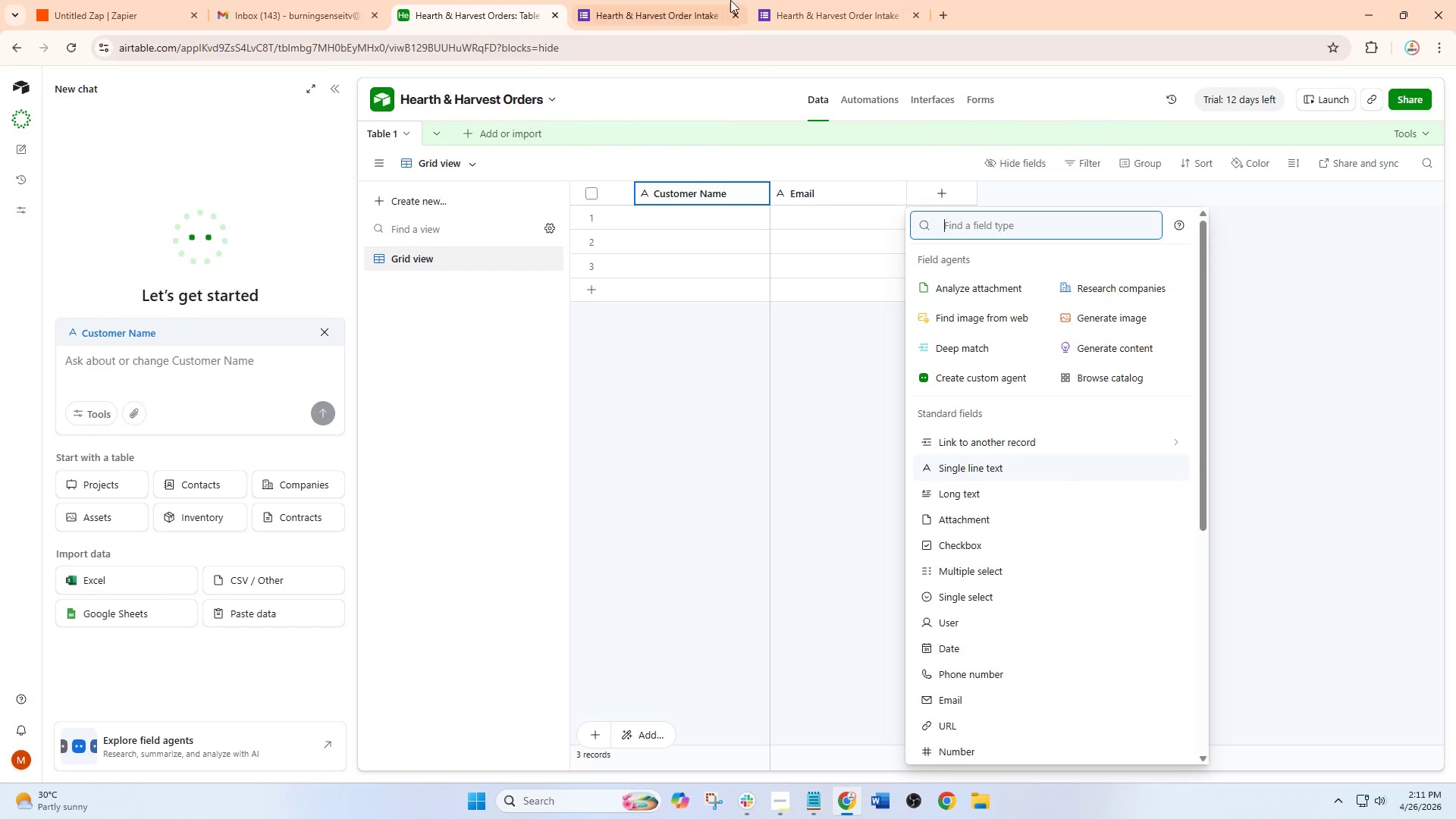 
left_click([724, 0])
 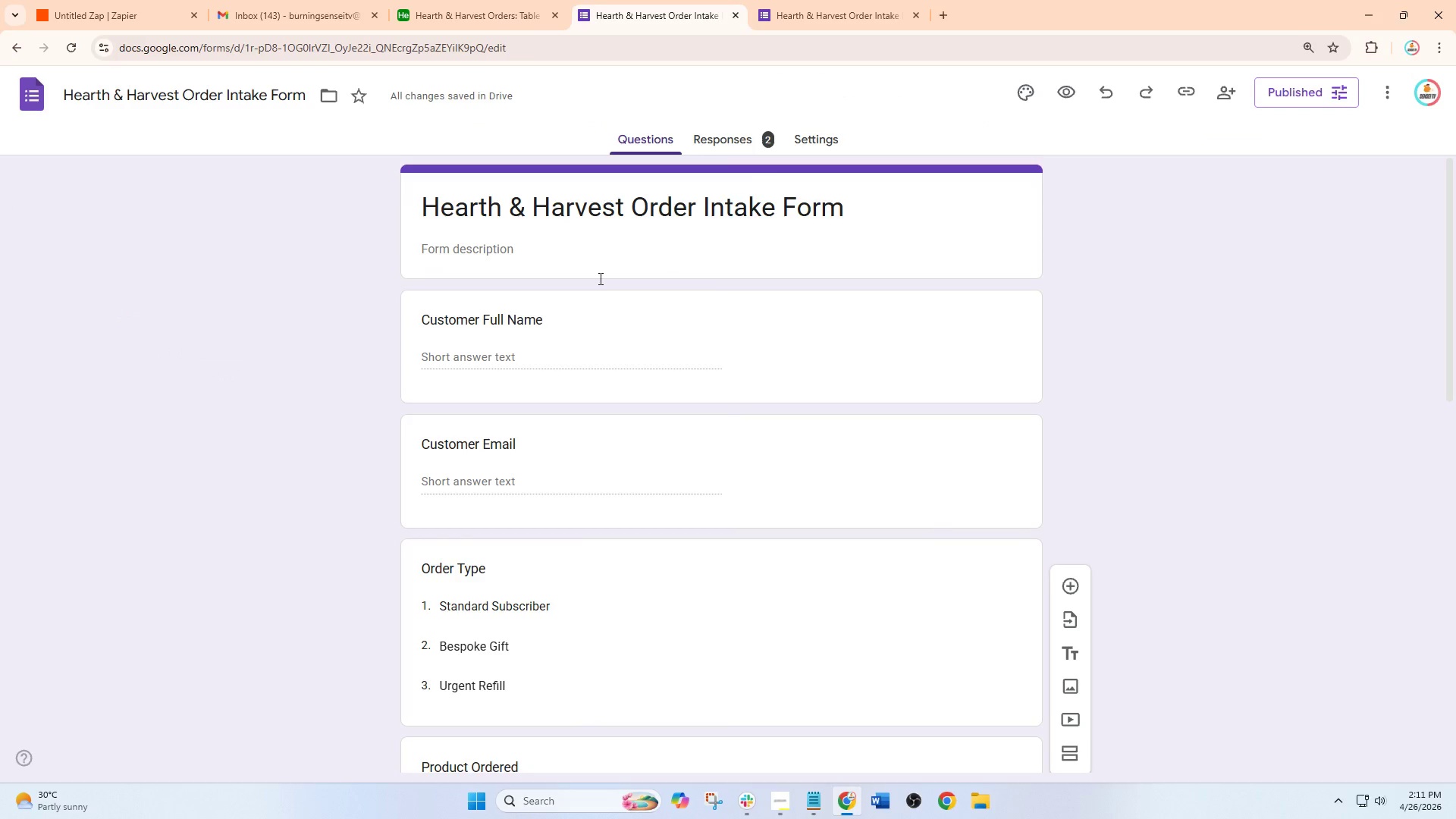 
scroll: coordinate [617, 353], scroll_direction: down, amount: 2.0
 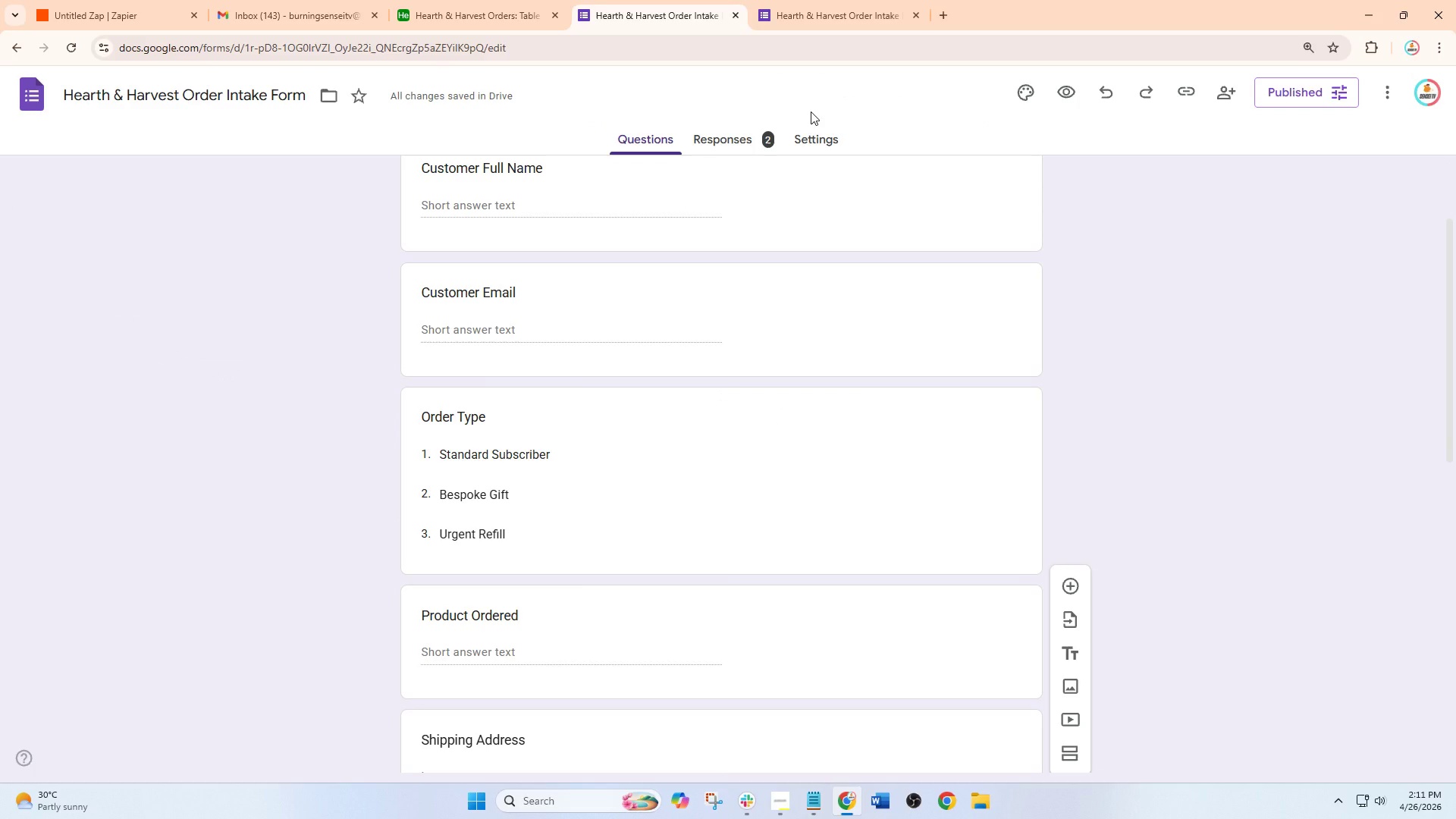 
left_click([839, 0])
 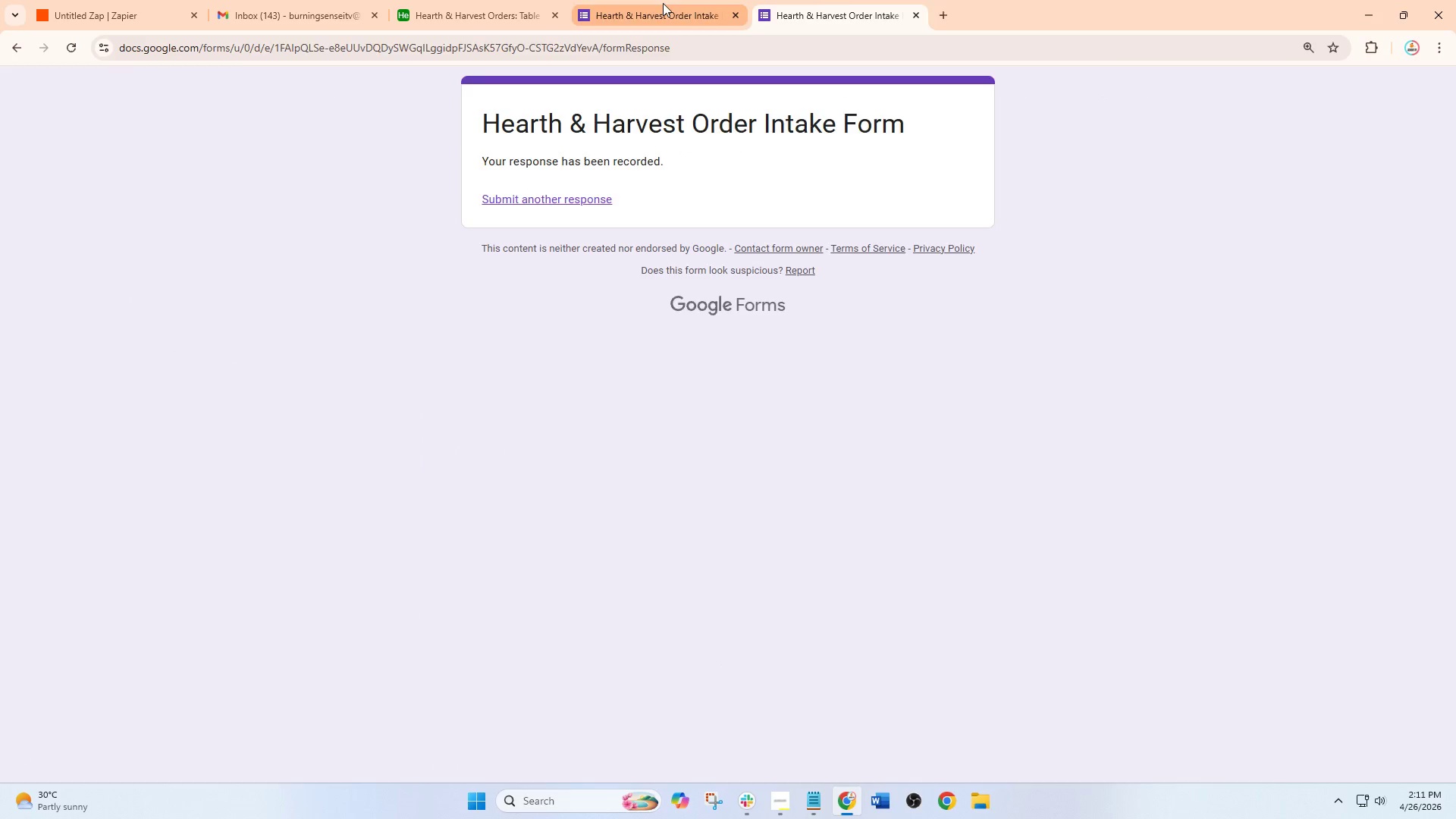 
left_click([663, 3])
 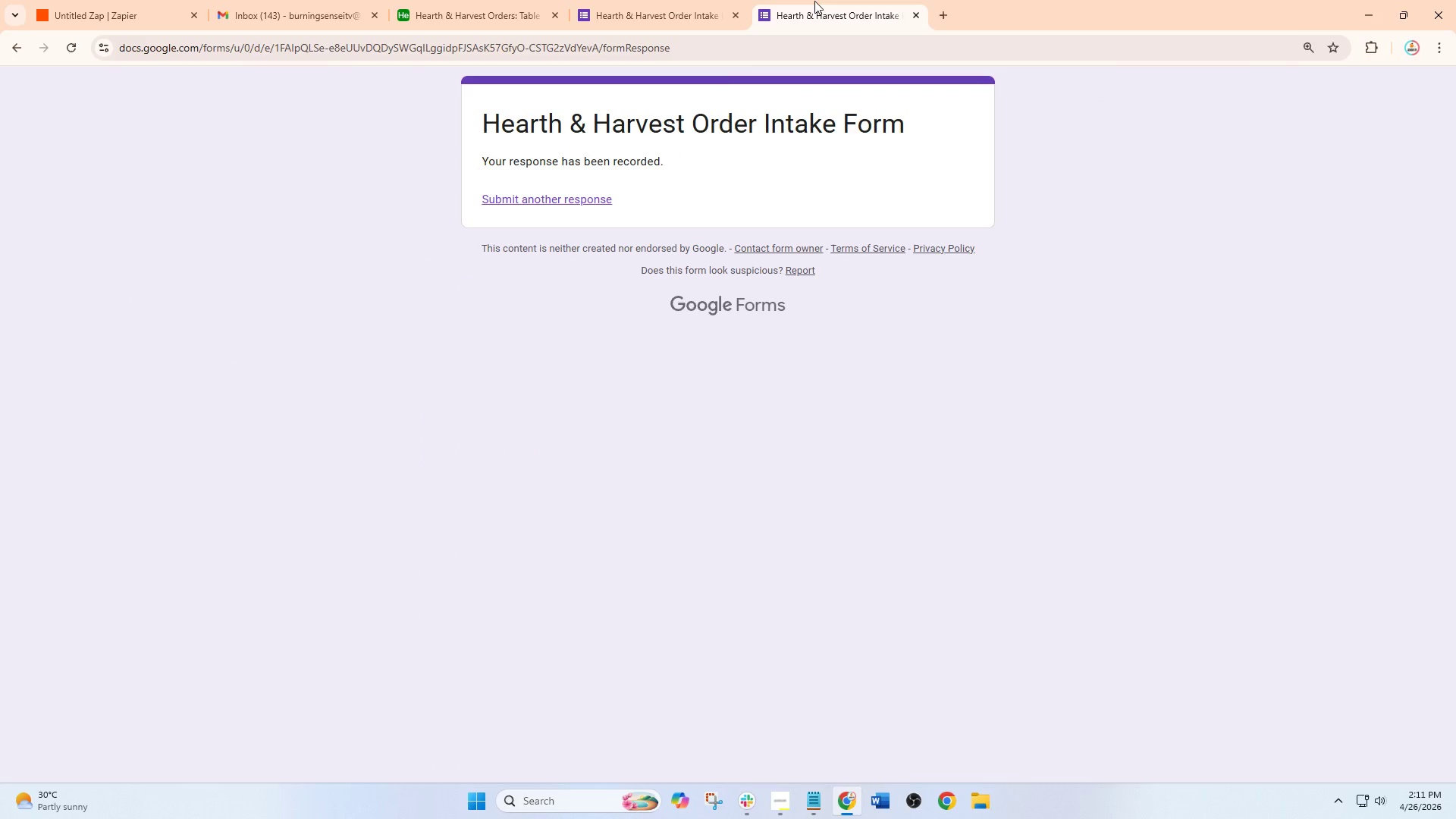 
double_click([683, 0])
 